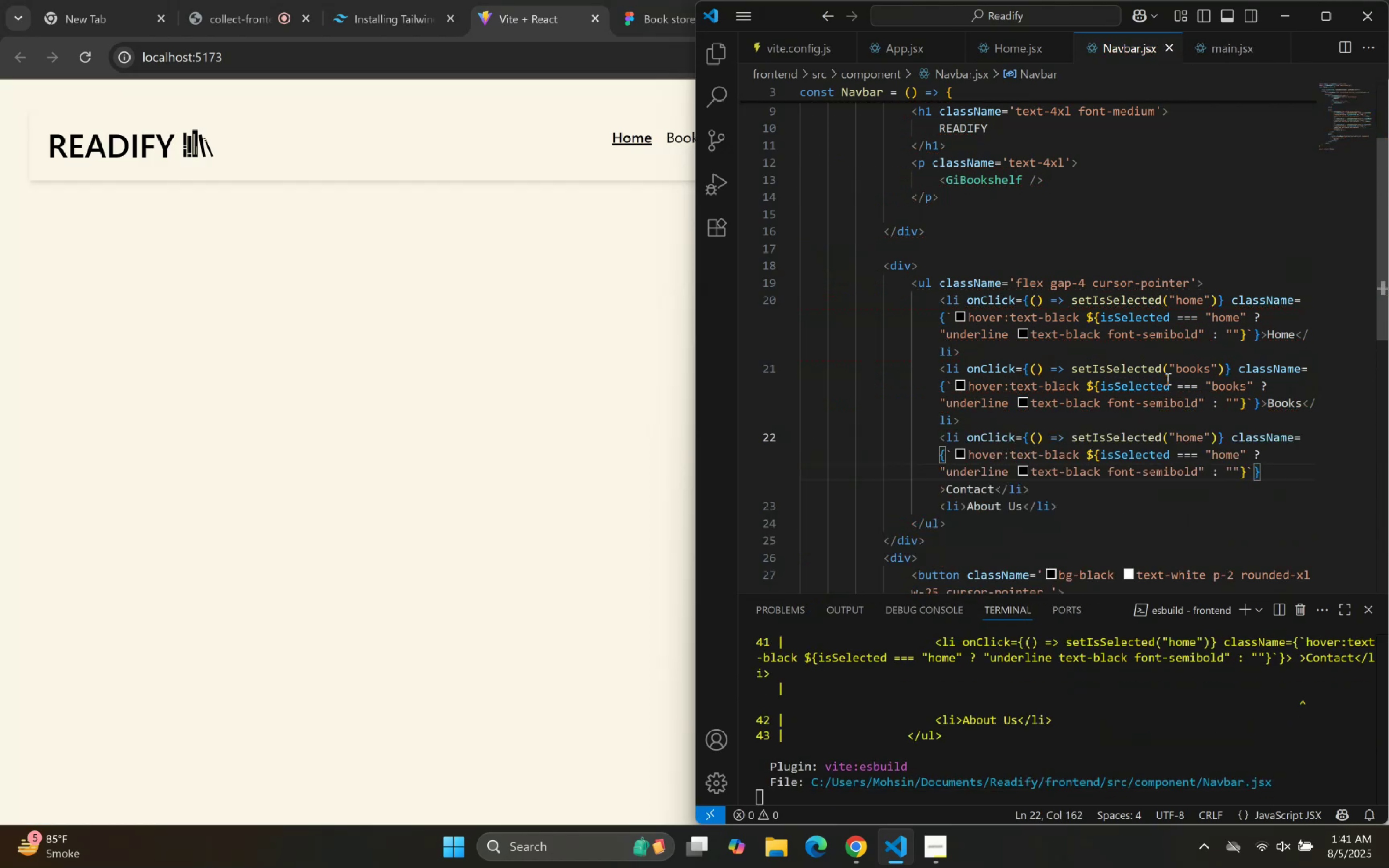 
hold_key(key=ArrowLeft, duration=1.07)
 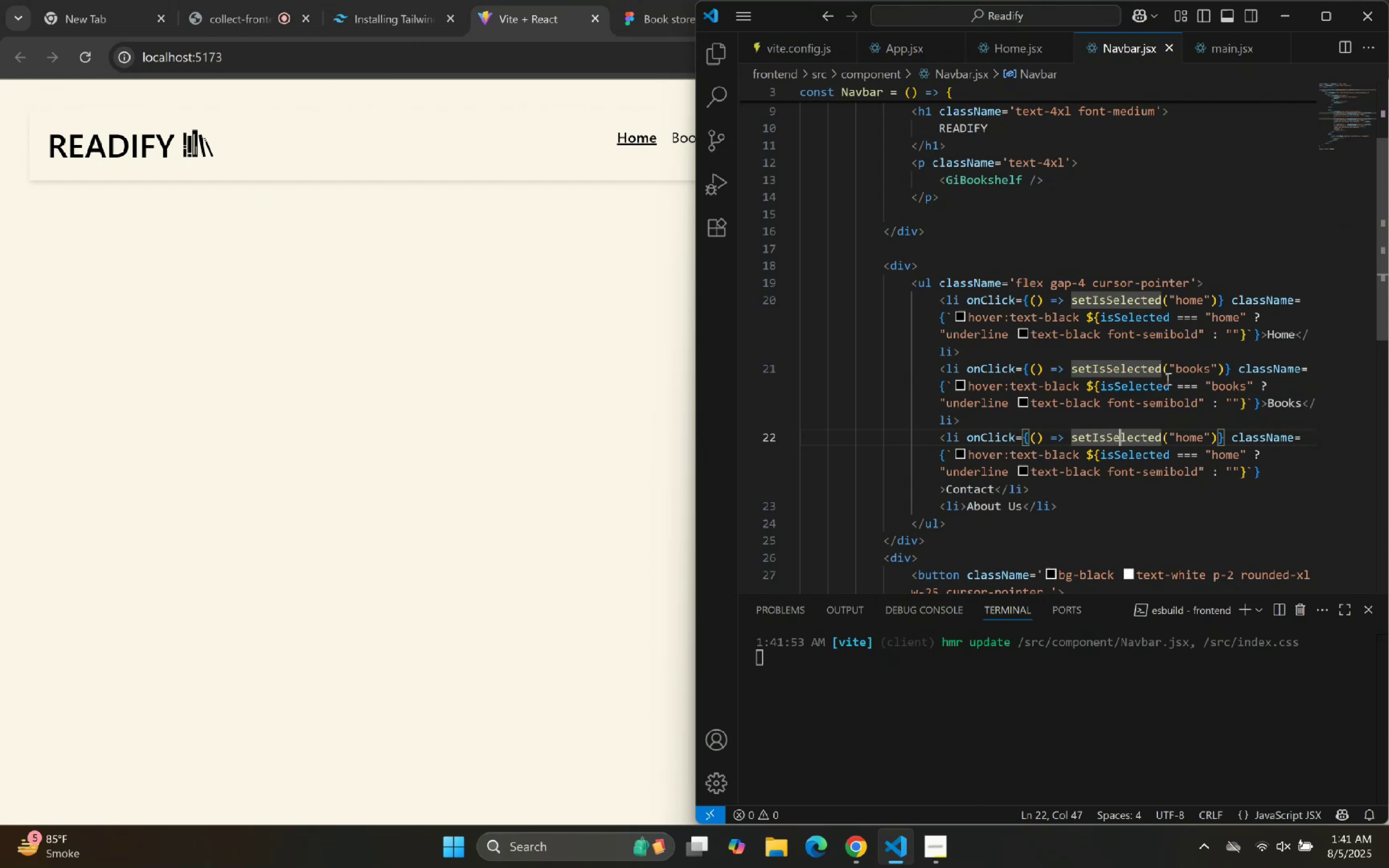 
key(ArrowUp)
 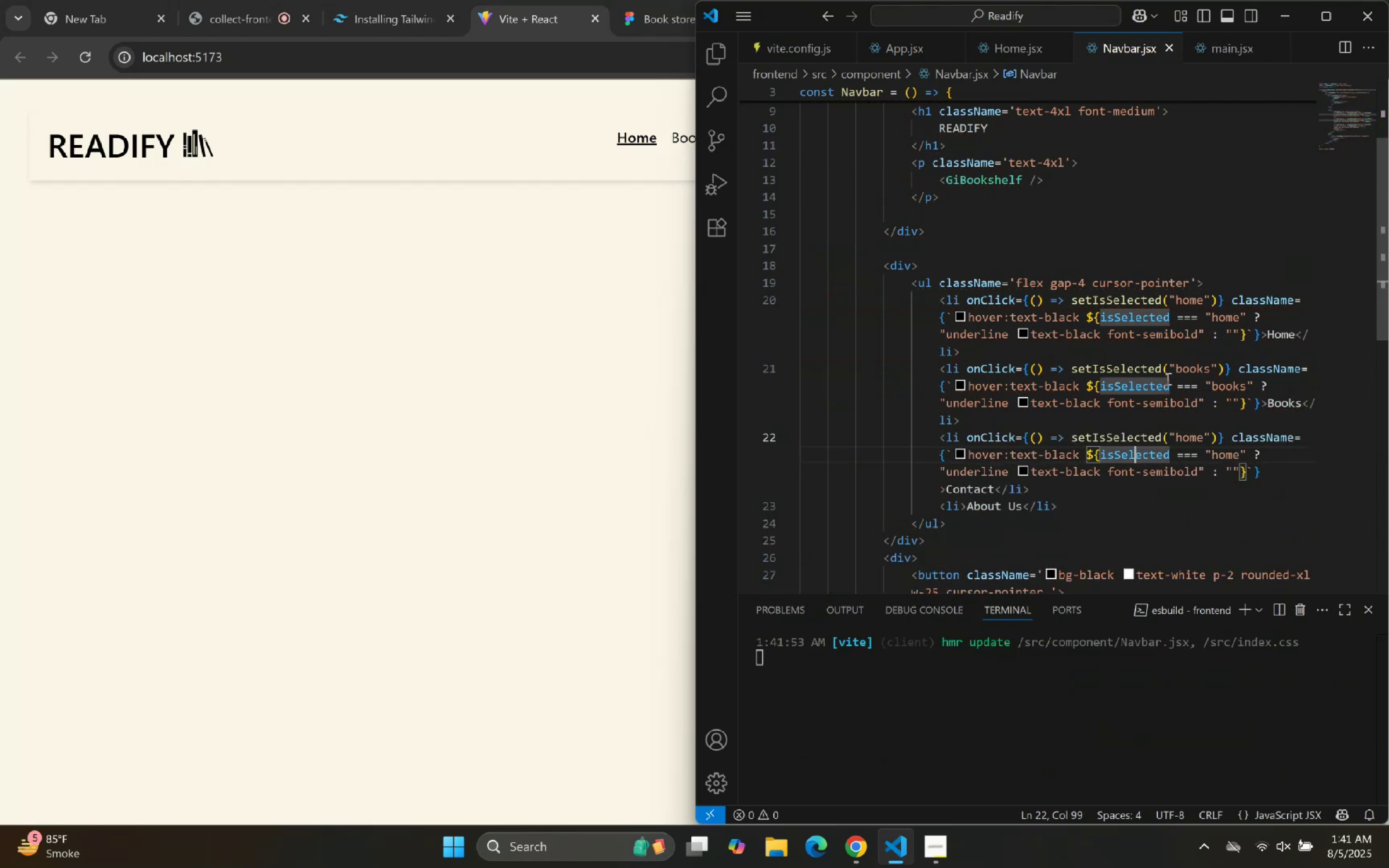 
key(ArrowUp)
 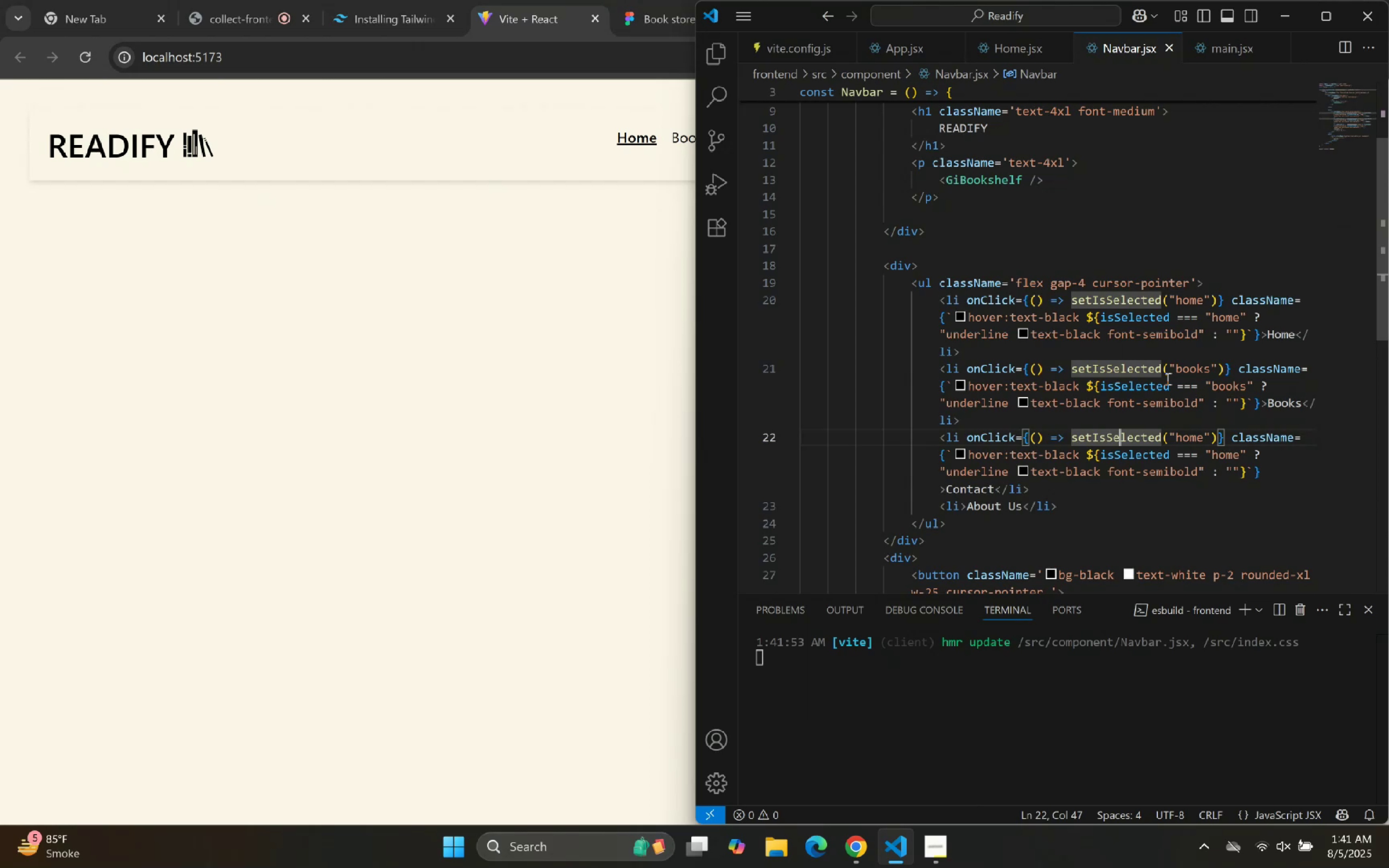 
hold_key(key=ArrowRight, duration=0.68)
 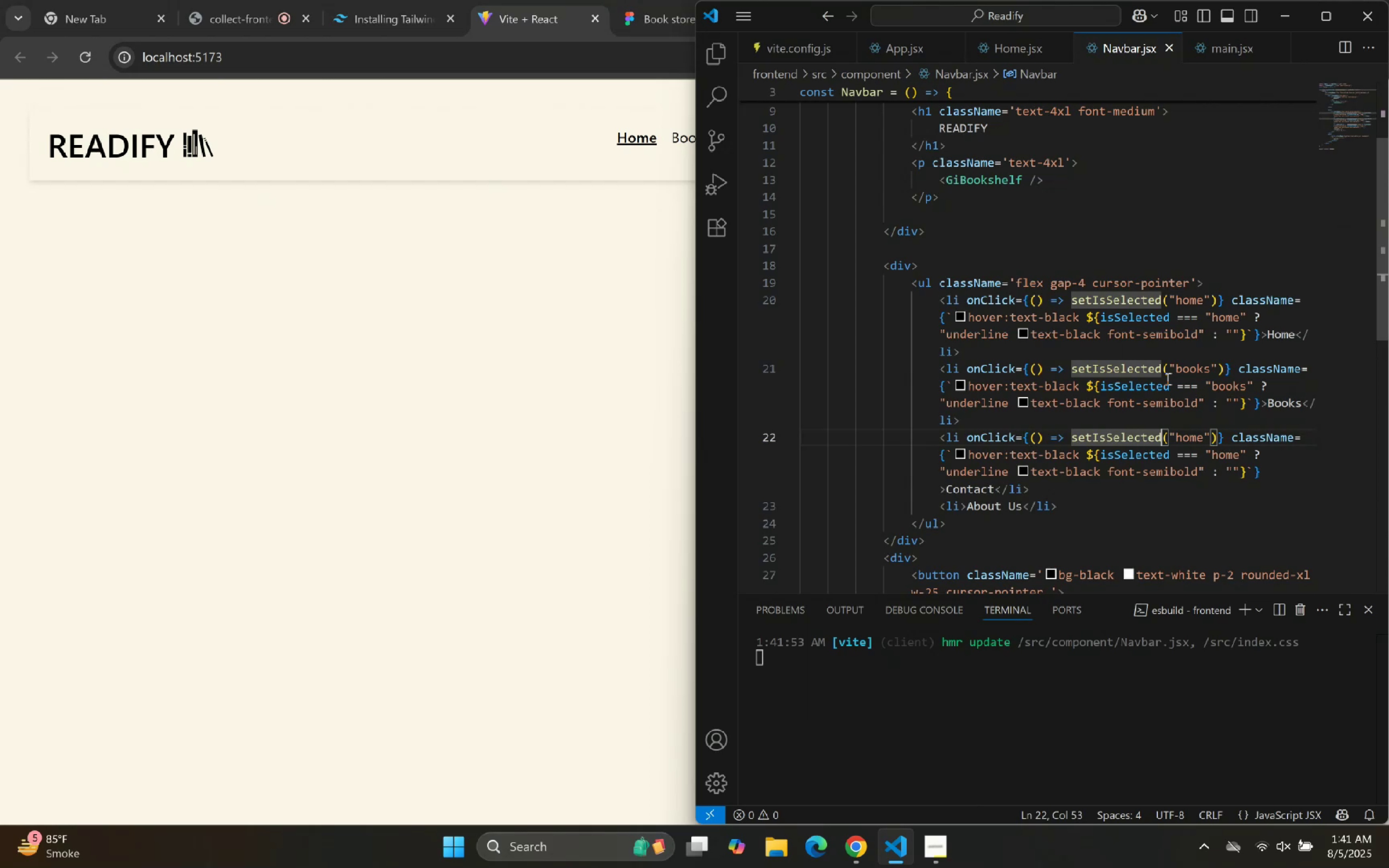 
key(ArrowRight)
 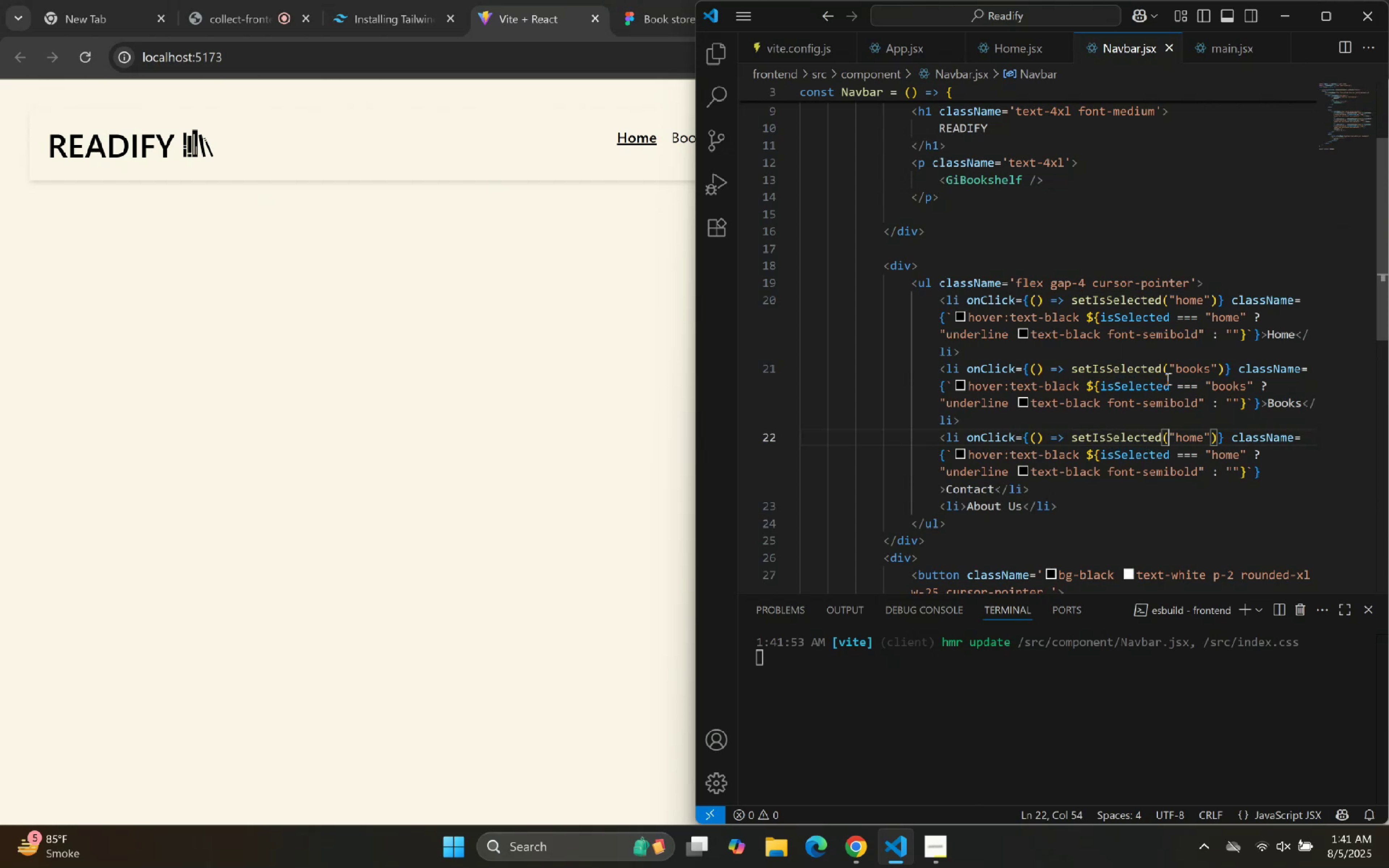 
key(ArrowRight)
 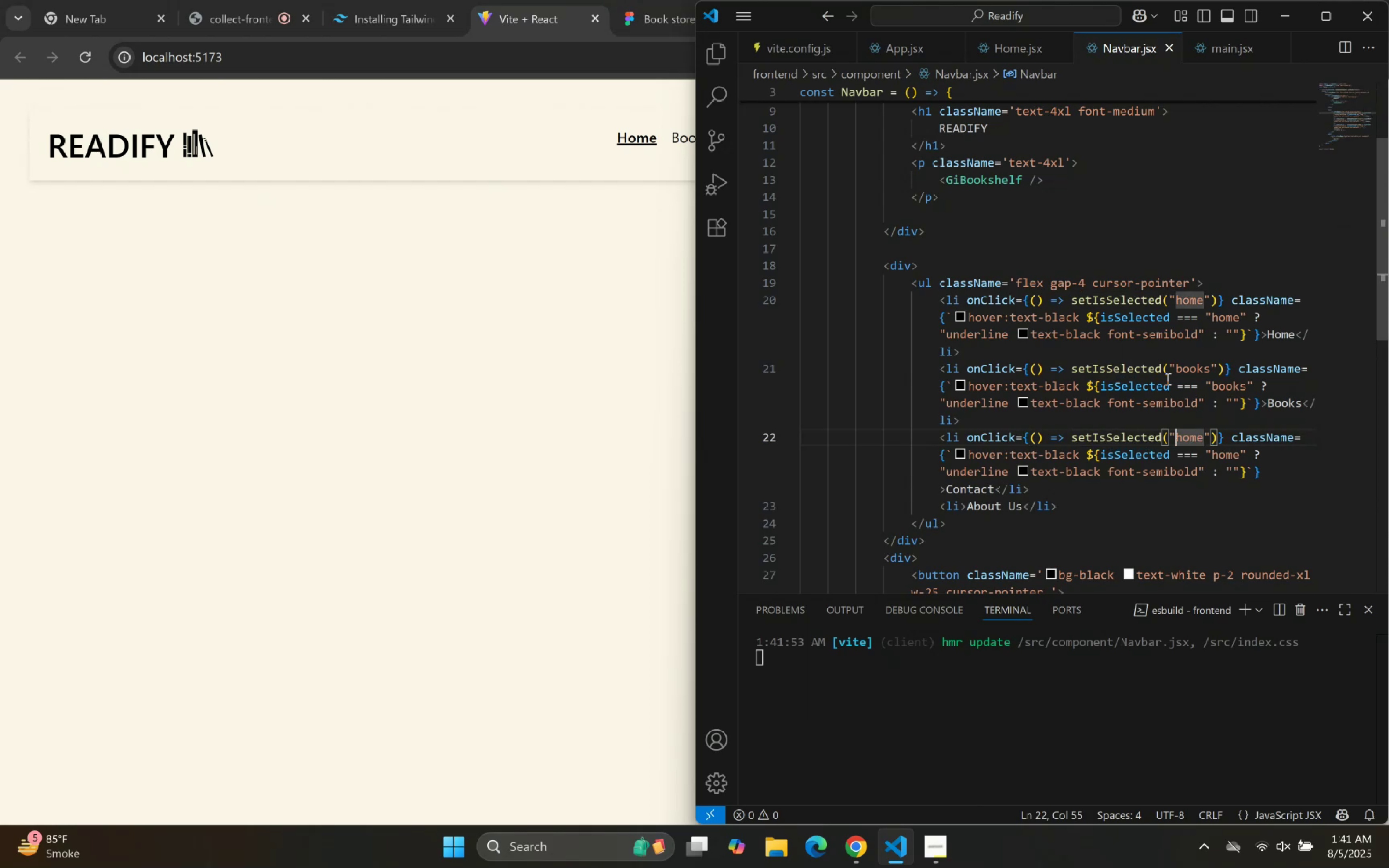 
key(Shift+ArrowRight)
 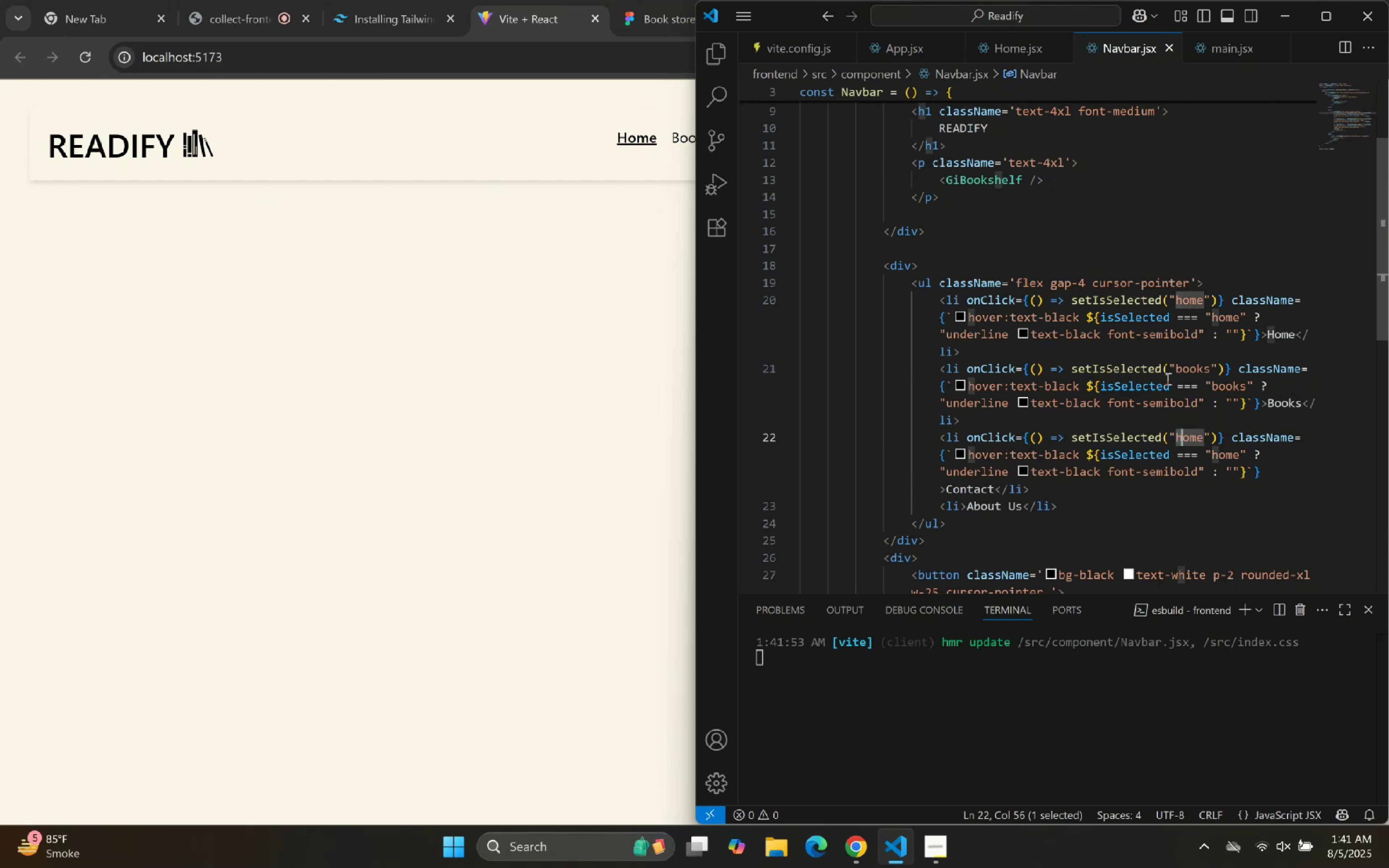 
key(Shift+ArrowRight)
 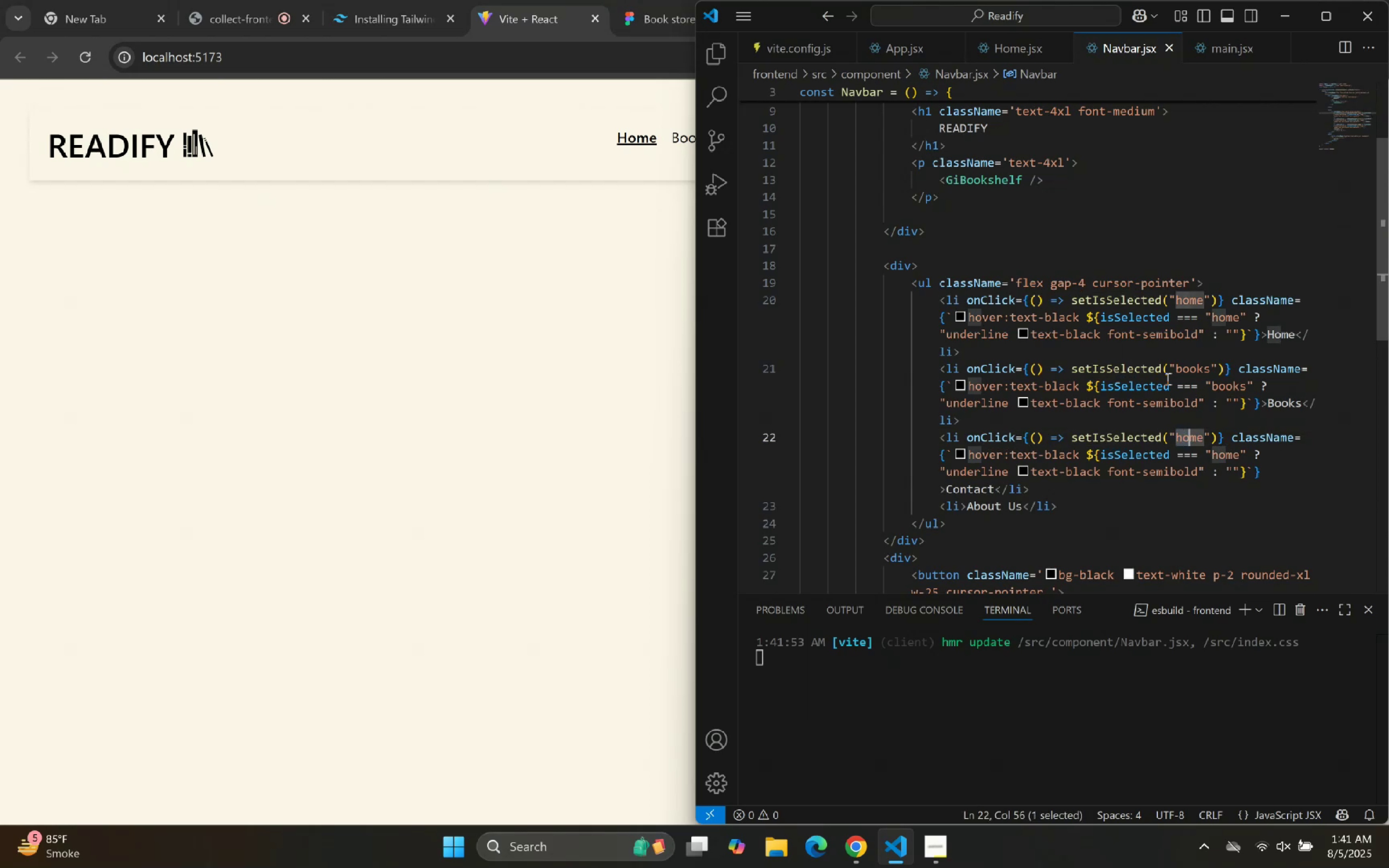 
key(Shift+ArrowRight)
 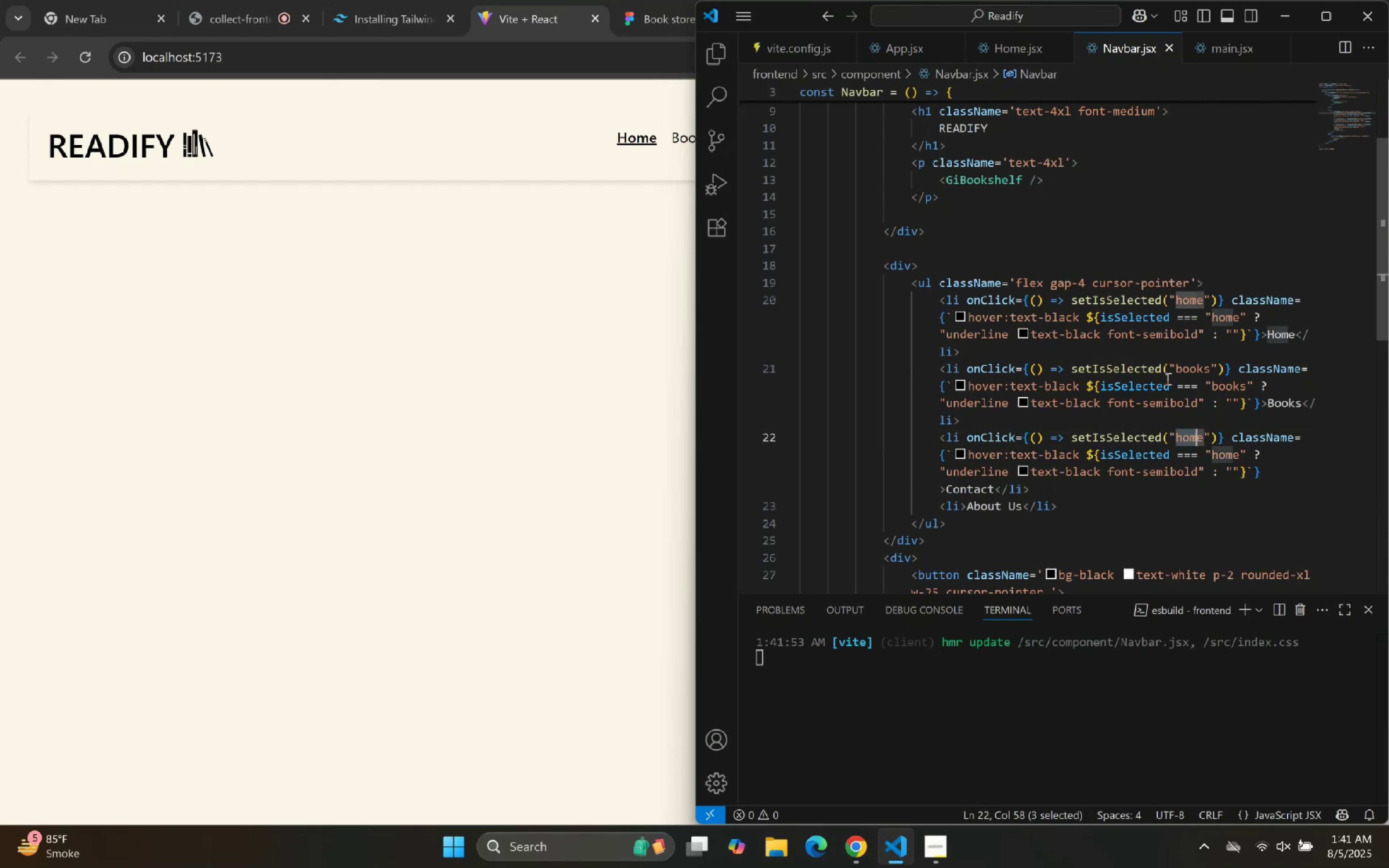 
key(Shift+ArrowRight)
 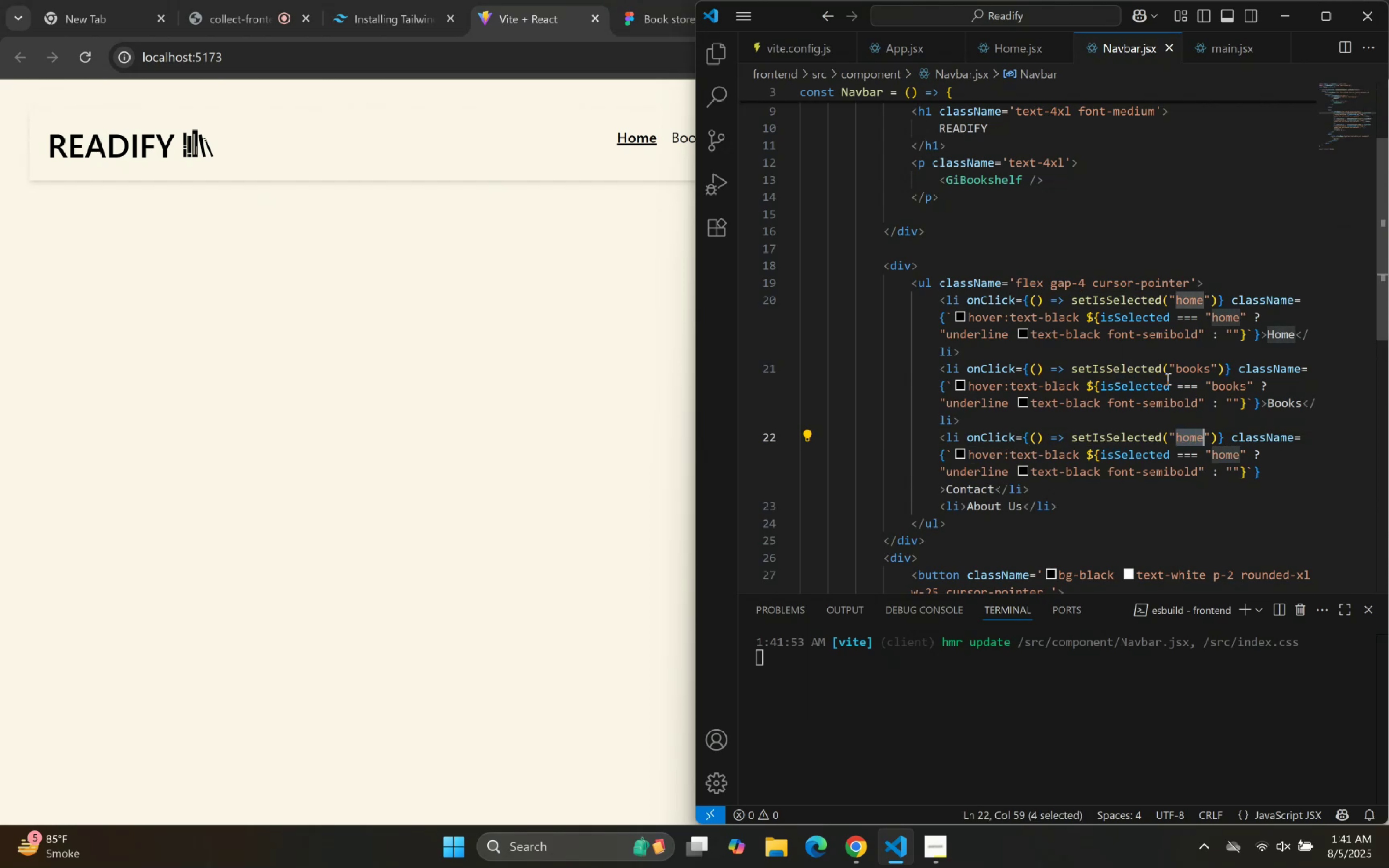 
type(contact)
 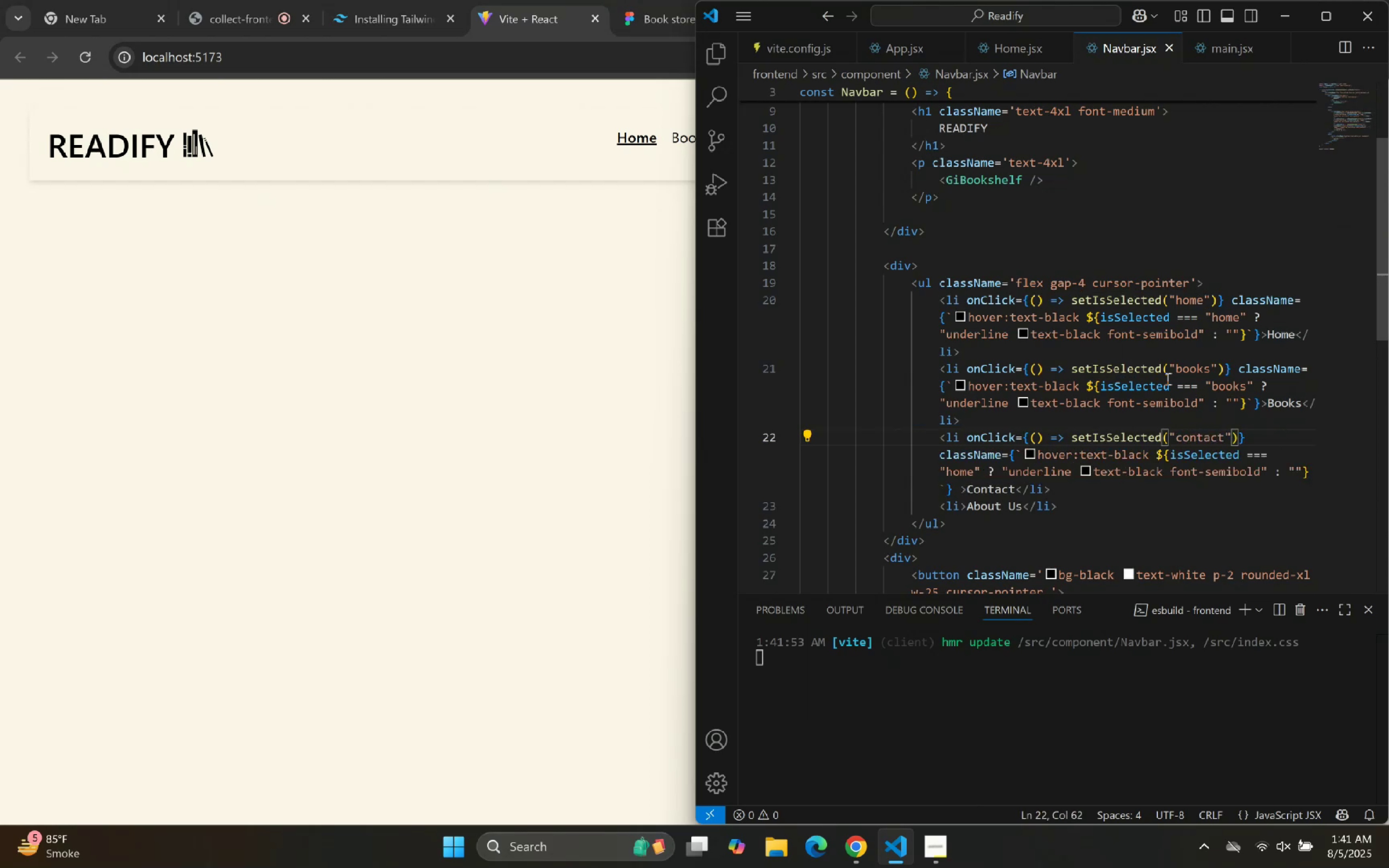 
key(ArrowRight)
 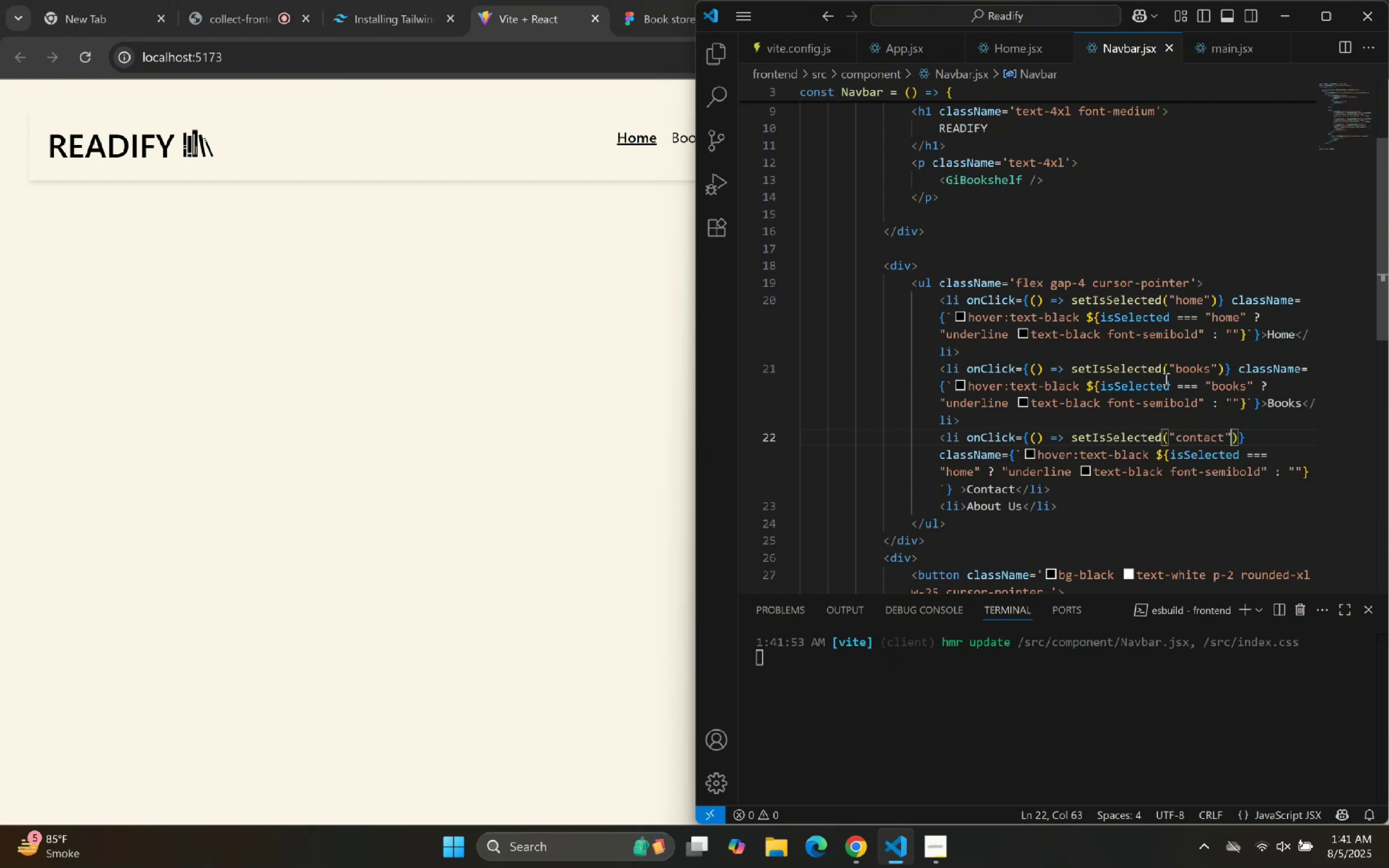 
key(ArrowDown)
 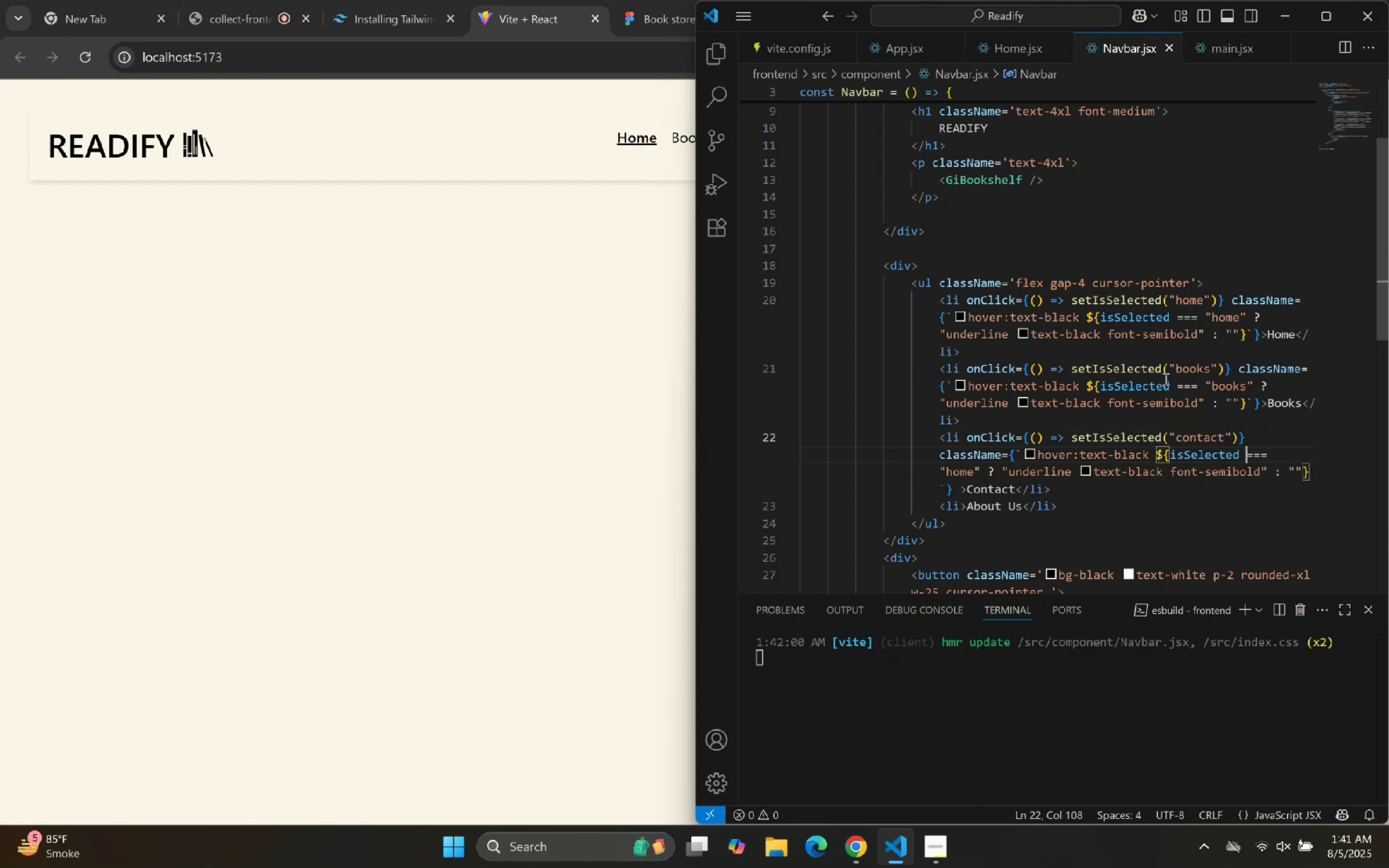 
hold_key(key=ArrowLeft, duration=0.97)
 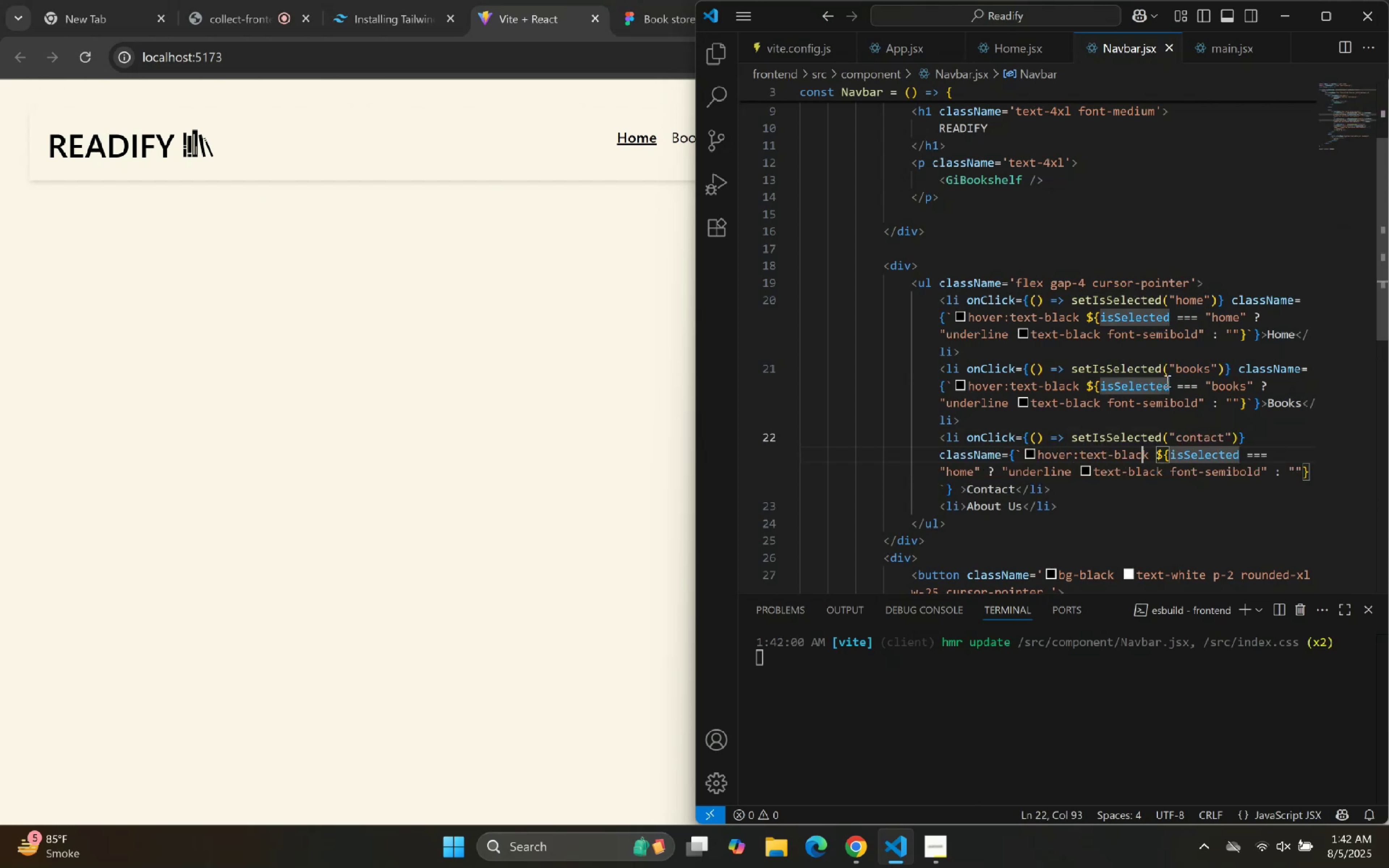 
hold_key(key=ArrowRight, duration=0.76)
 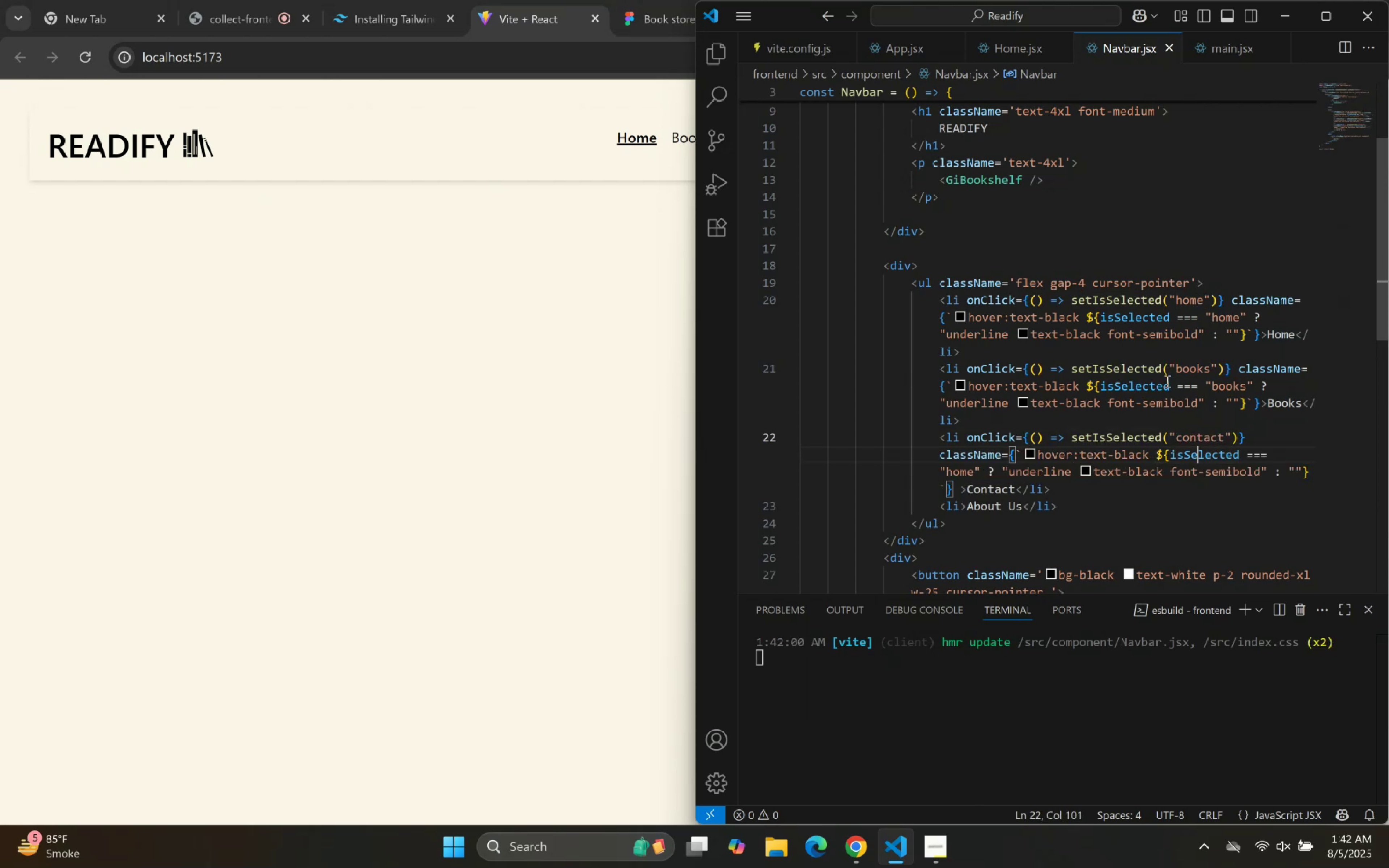 
key(ArrowDown)
 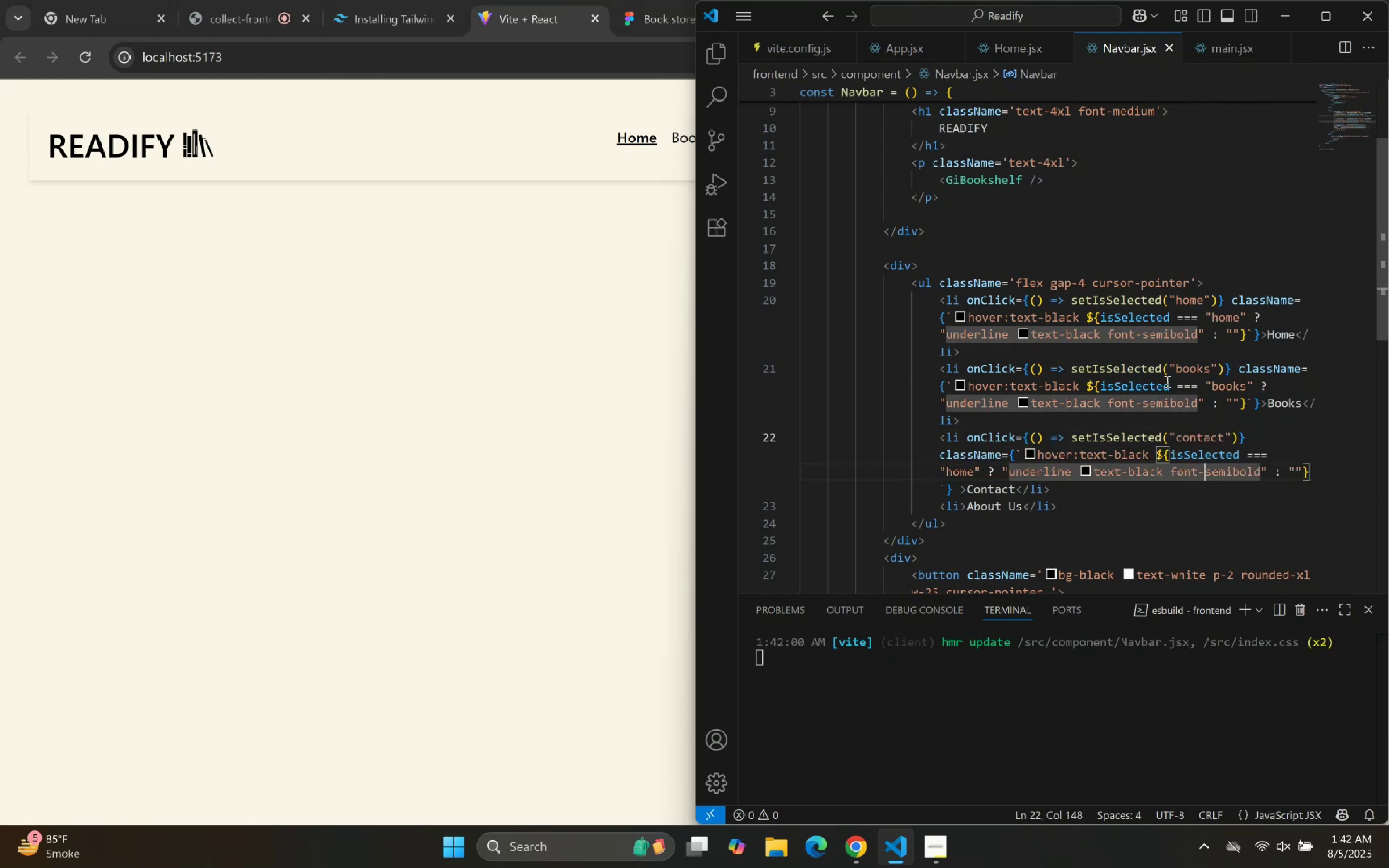 
hold_key(key=ArrowLeft, duration=1.47)
 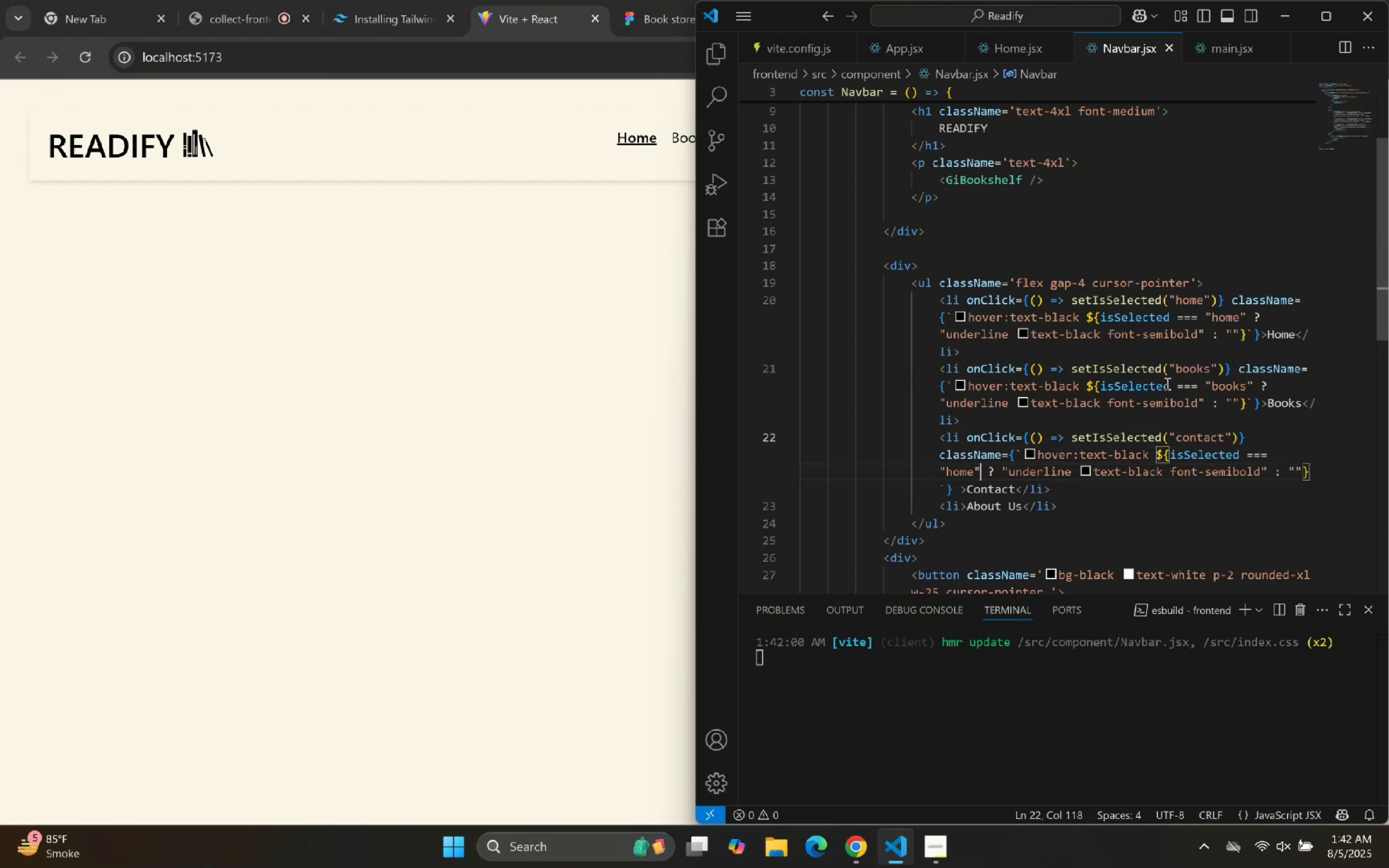 
key(ArrowLeft)
 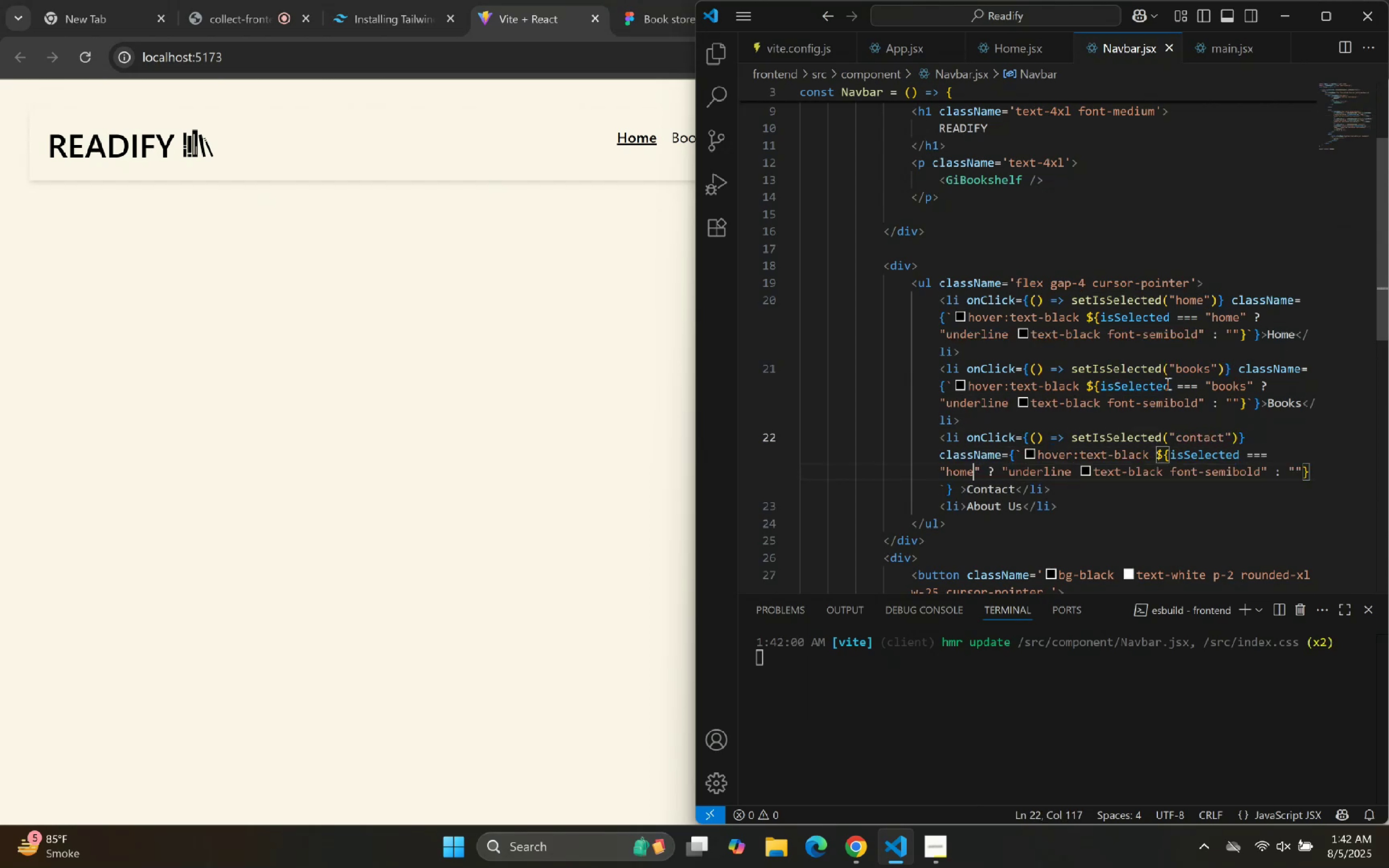 
key(Shift+ArrowLeft)
 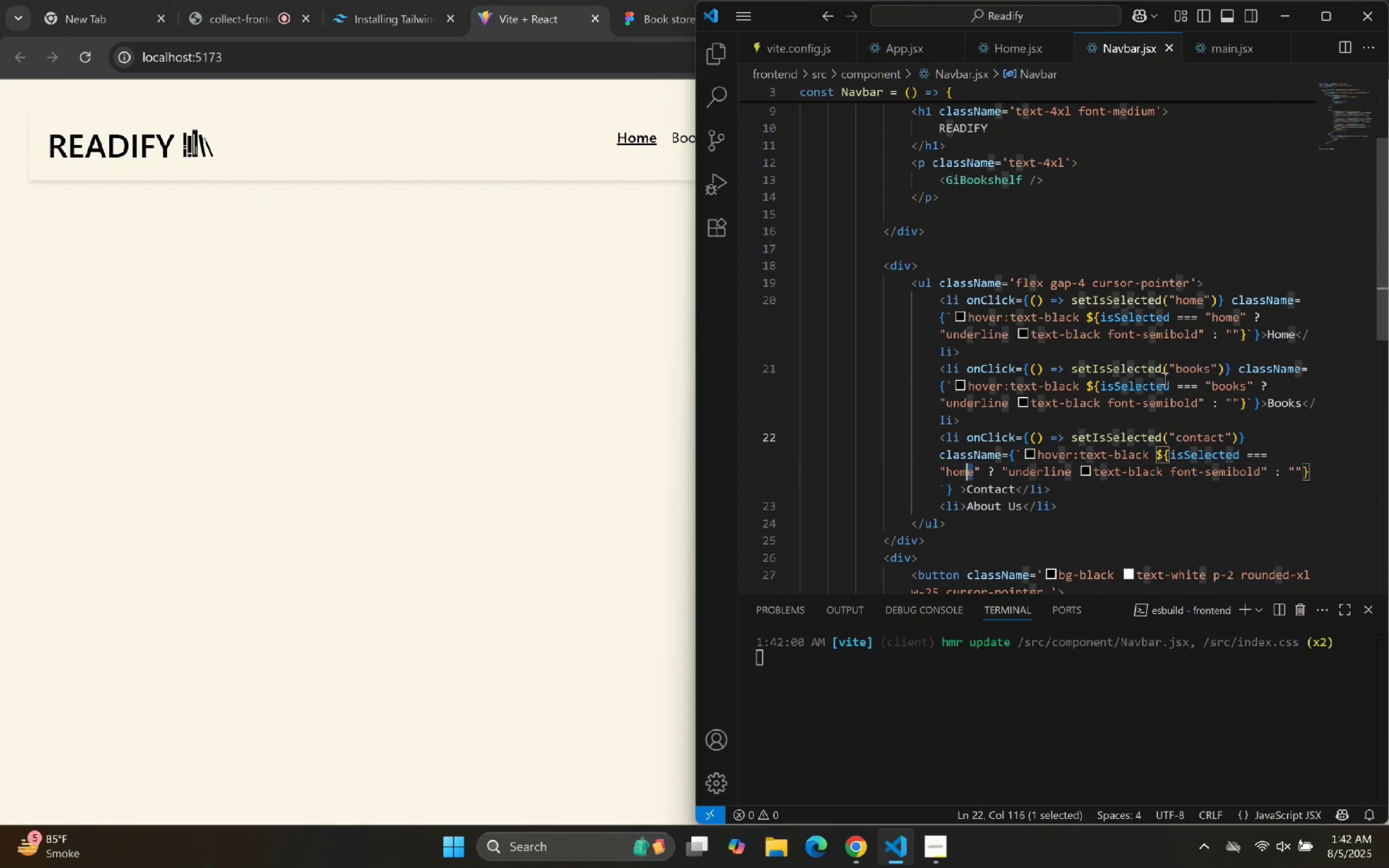 
key(Shift+ArrowLeft)
 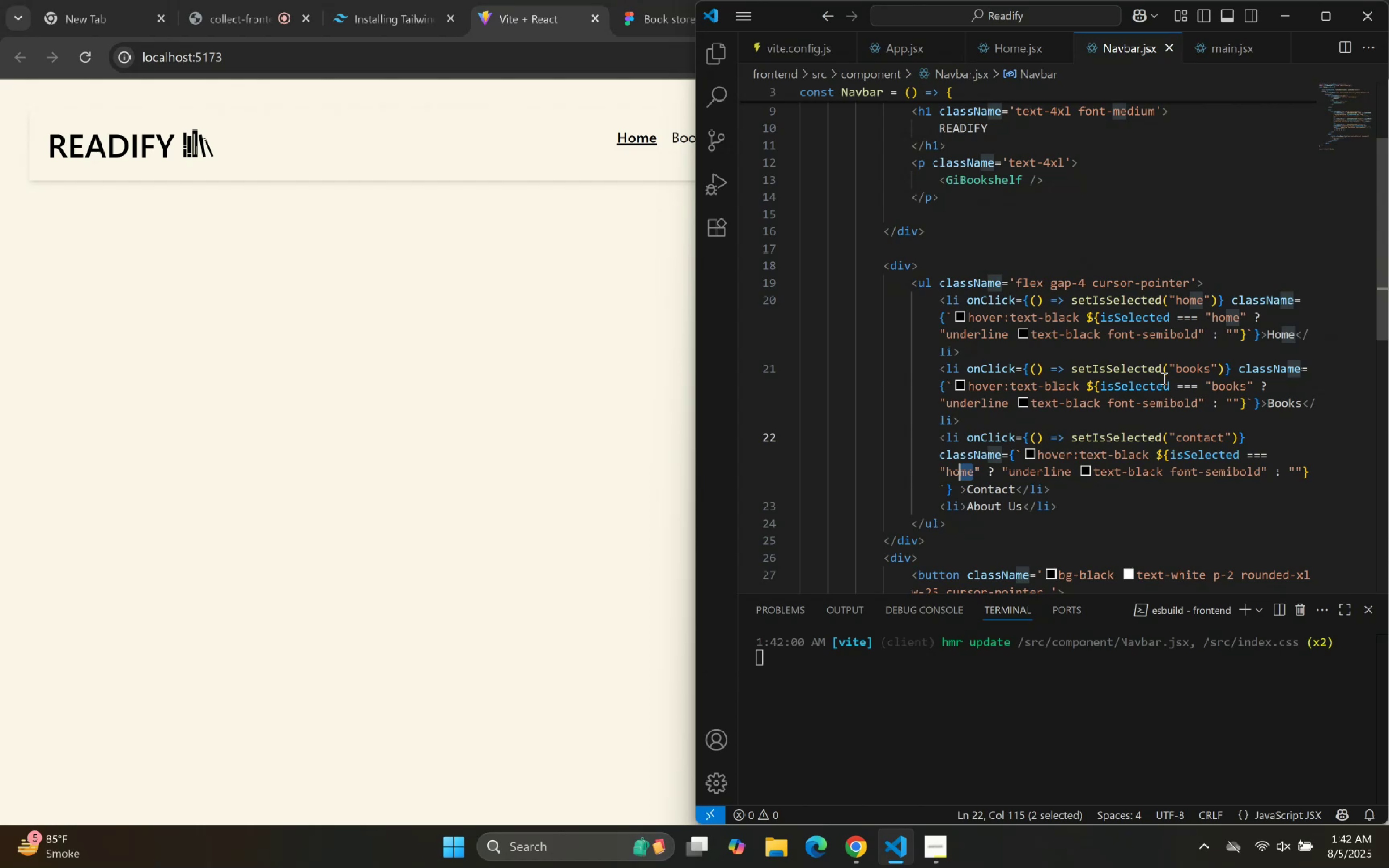 
key(Shift+ArrowLeft)
 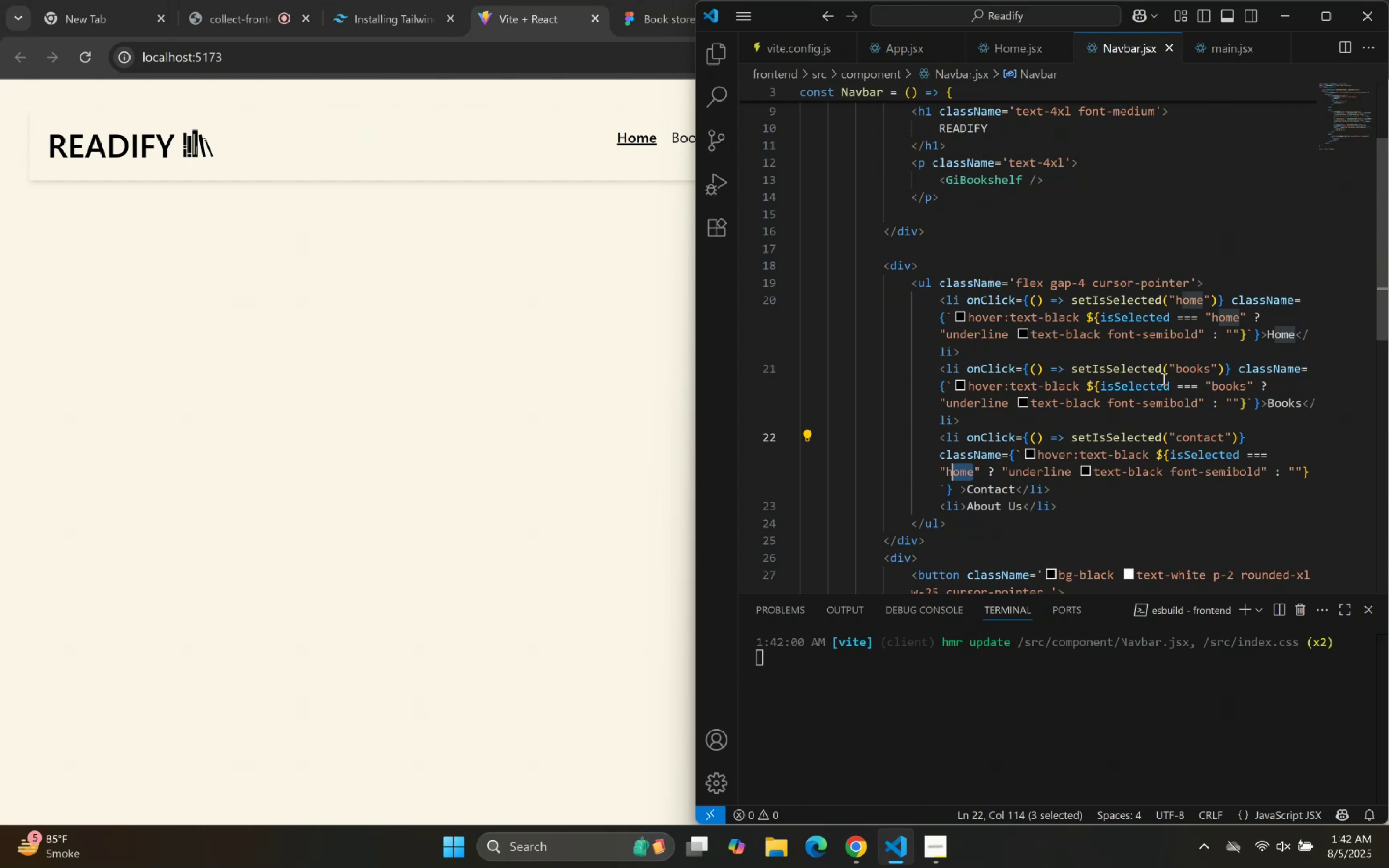 
key(Shift+ArrowLeft)
 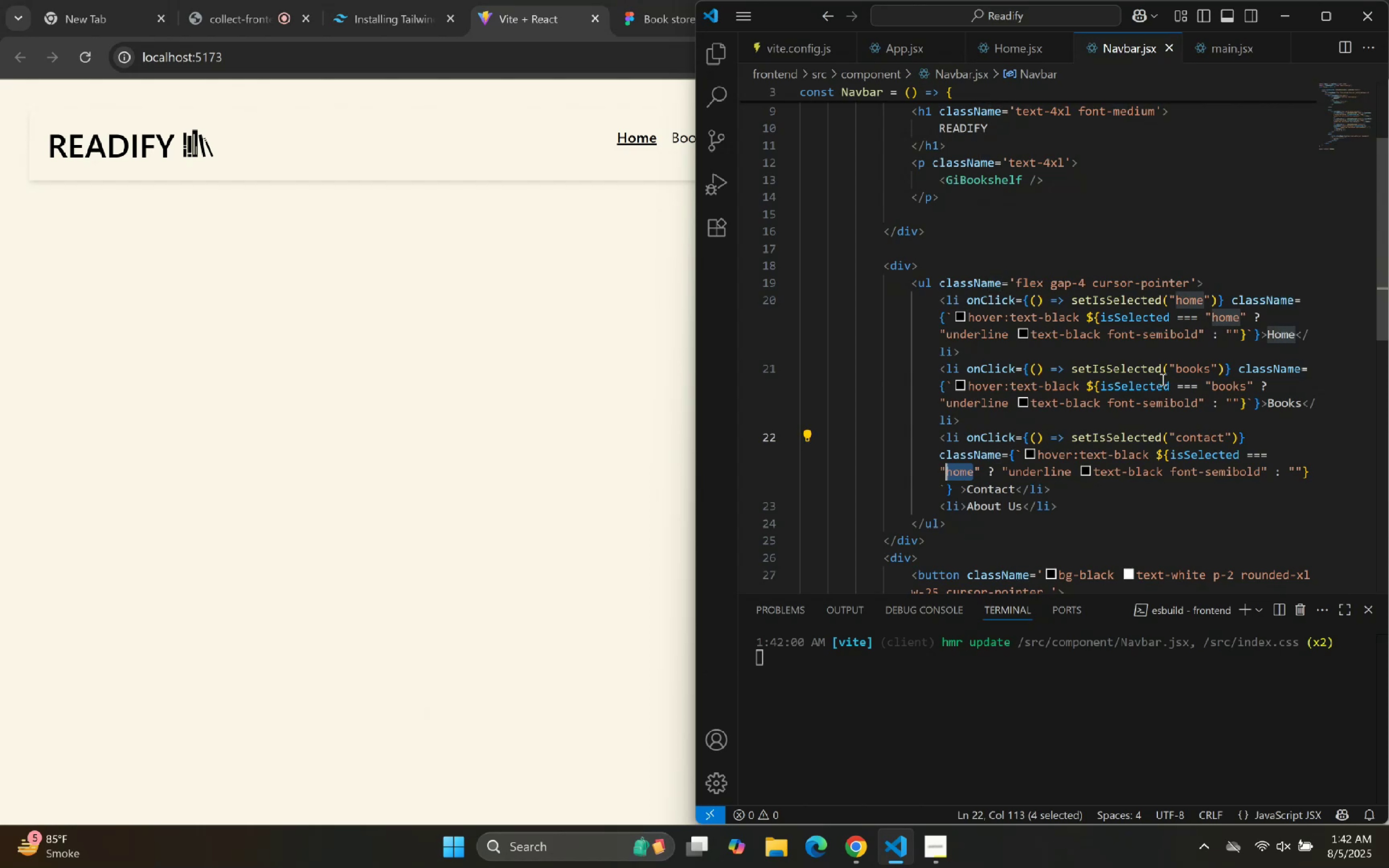 
type(contact)
 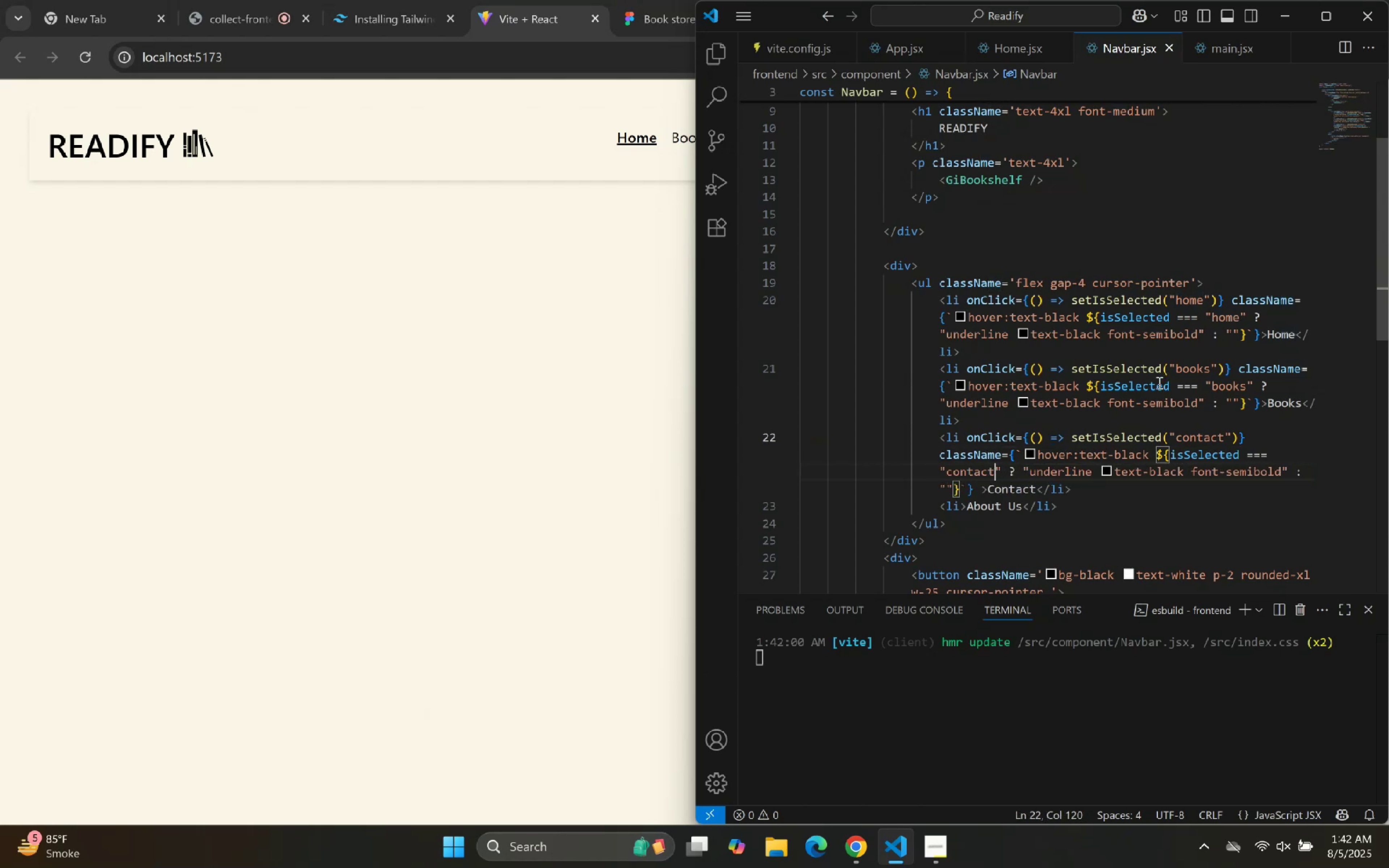 
hold_key(key=ArrowRight, duration=0.57)
 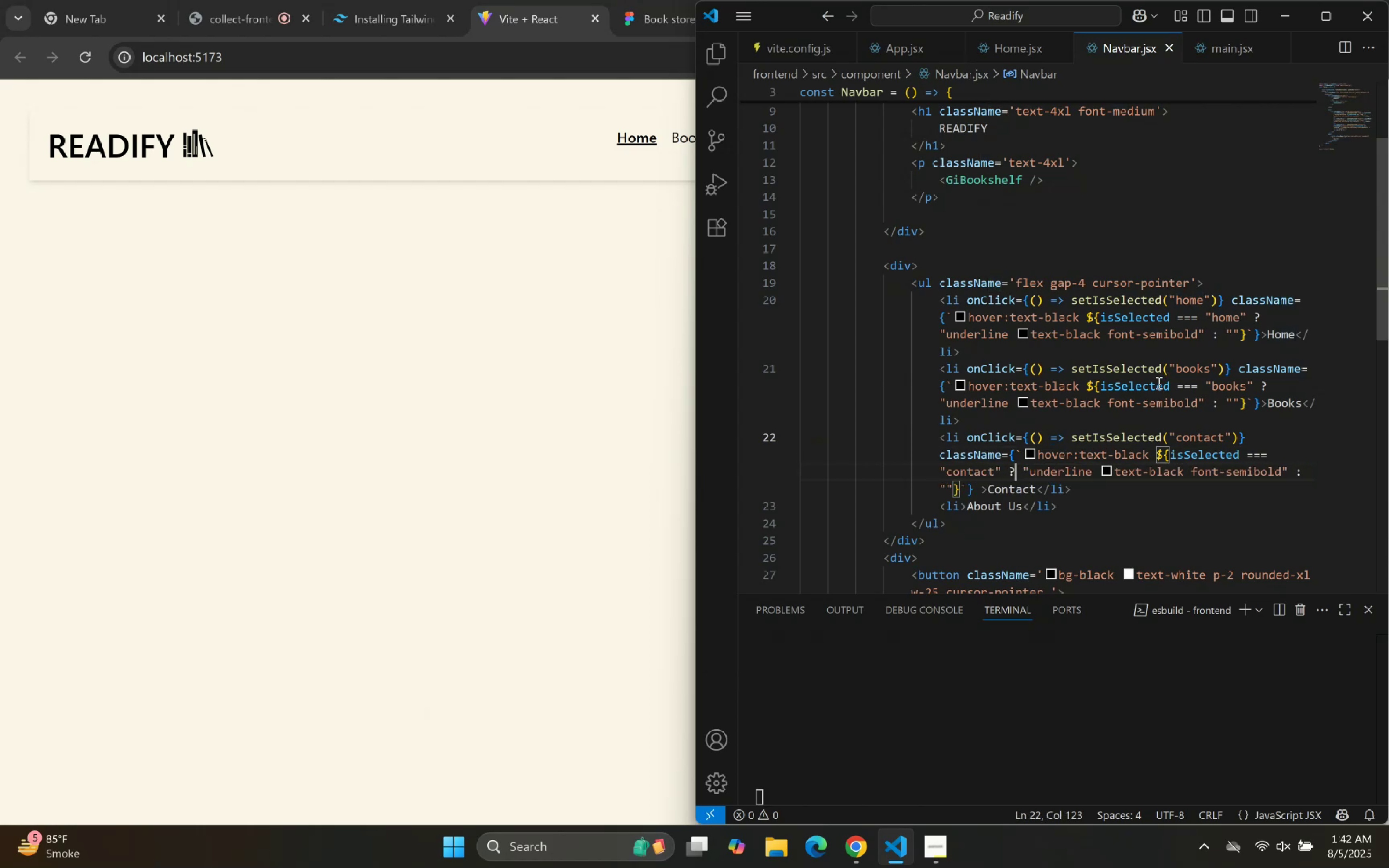 
key(ArrowDown)
 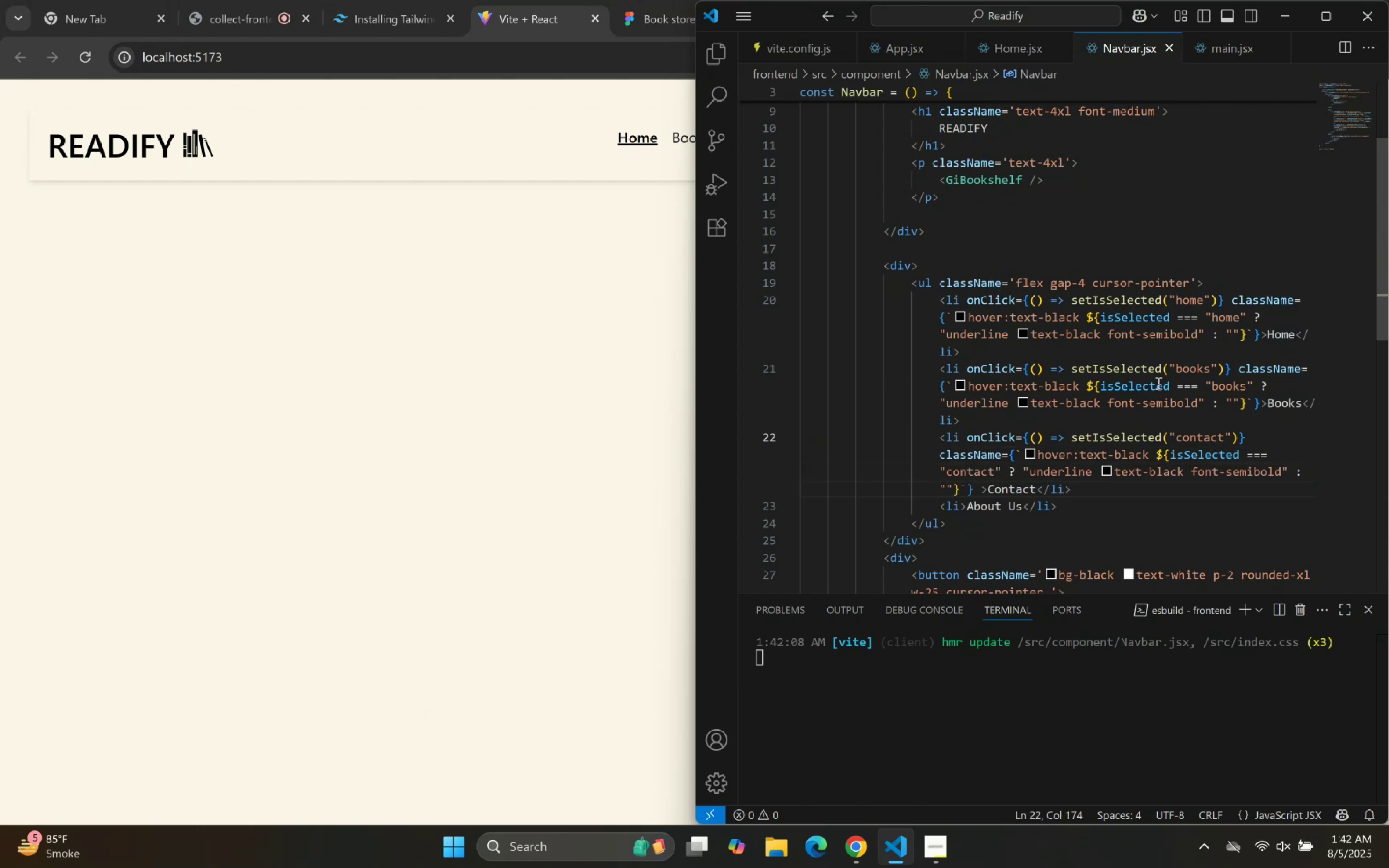 
key(ArrowLeft)
 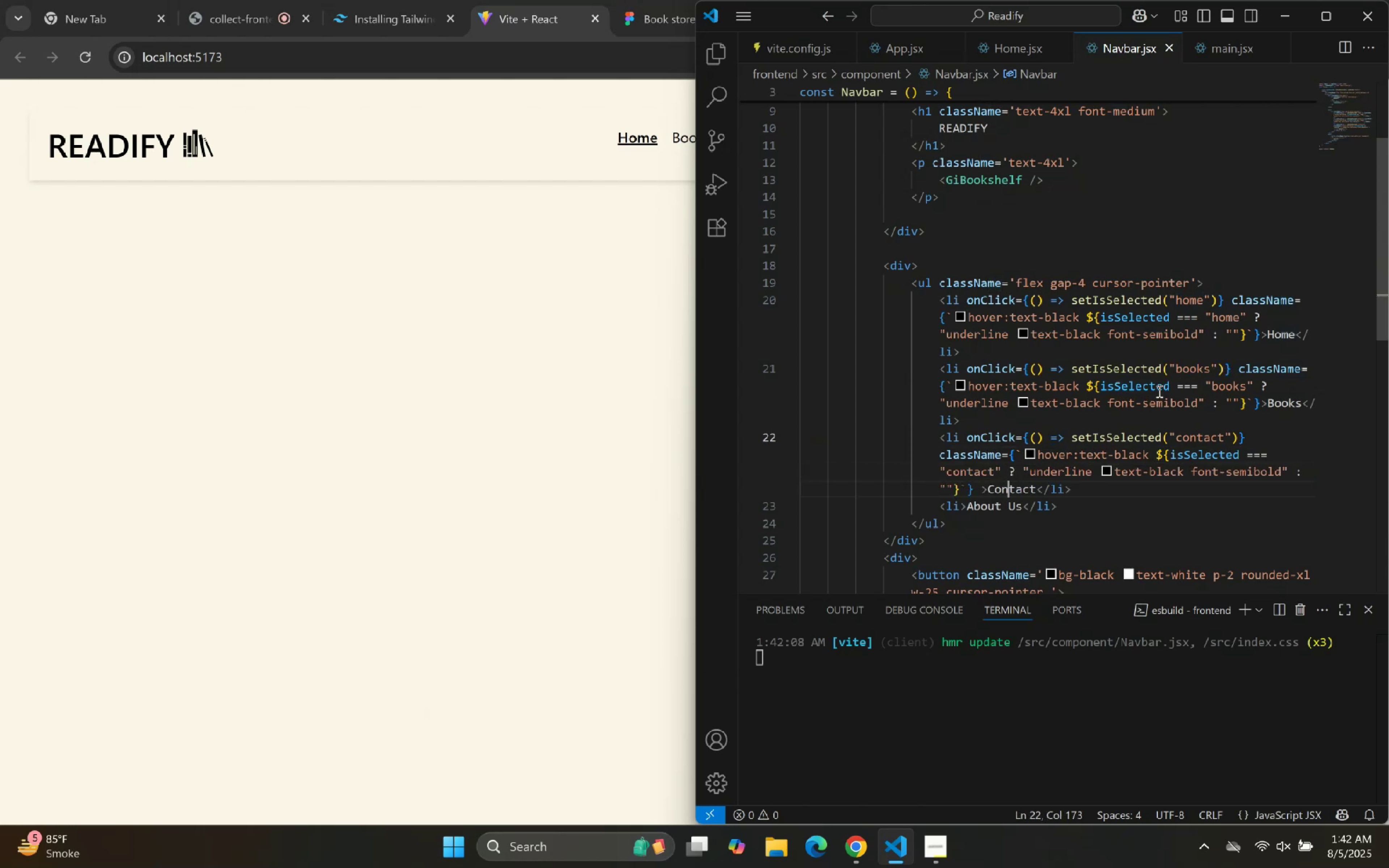 
key(ArrowLeft)
 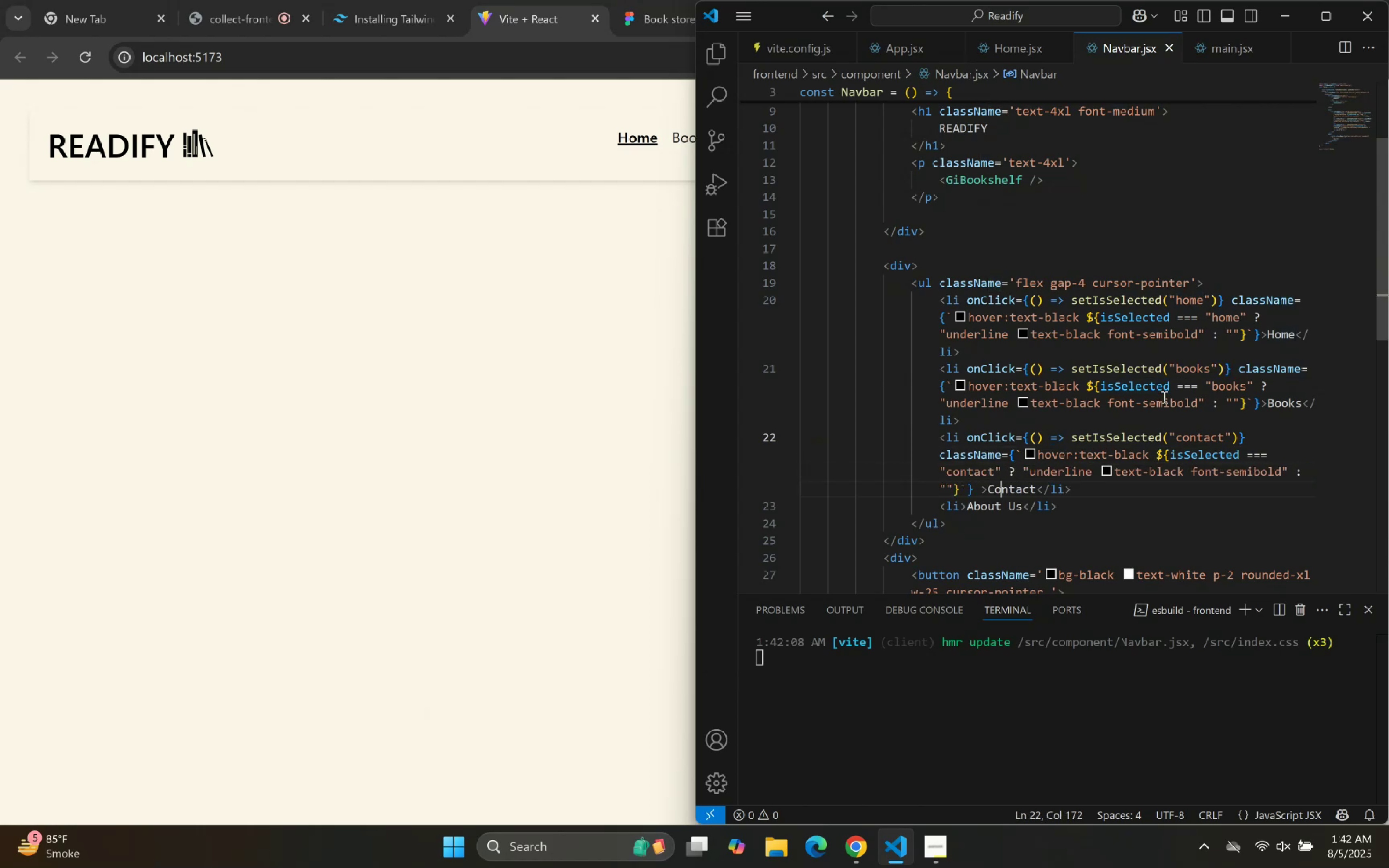 
key(ArrowDown)
 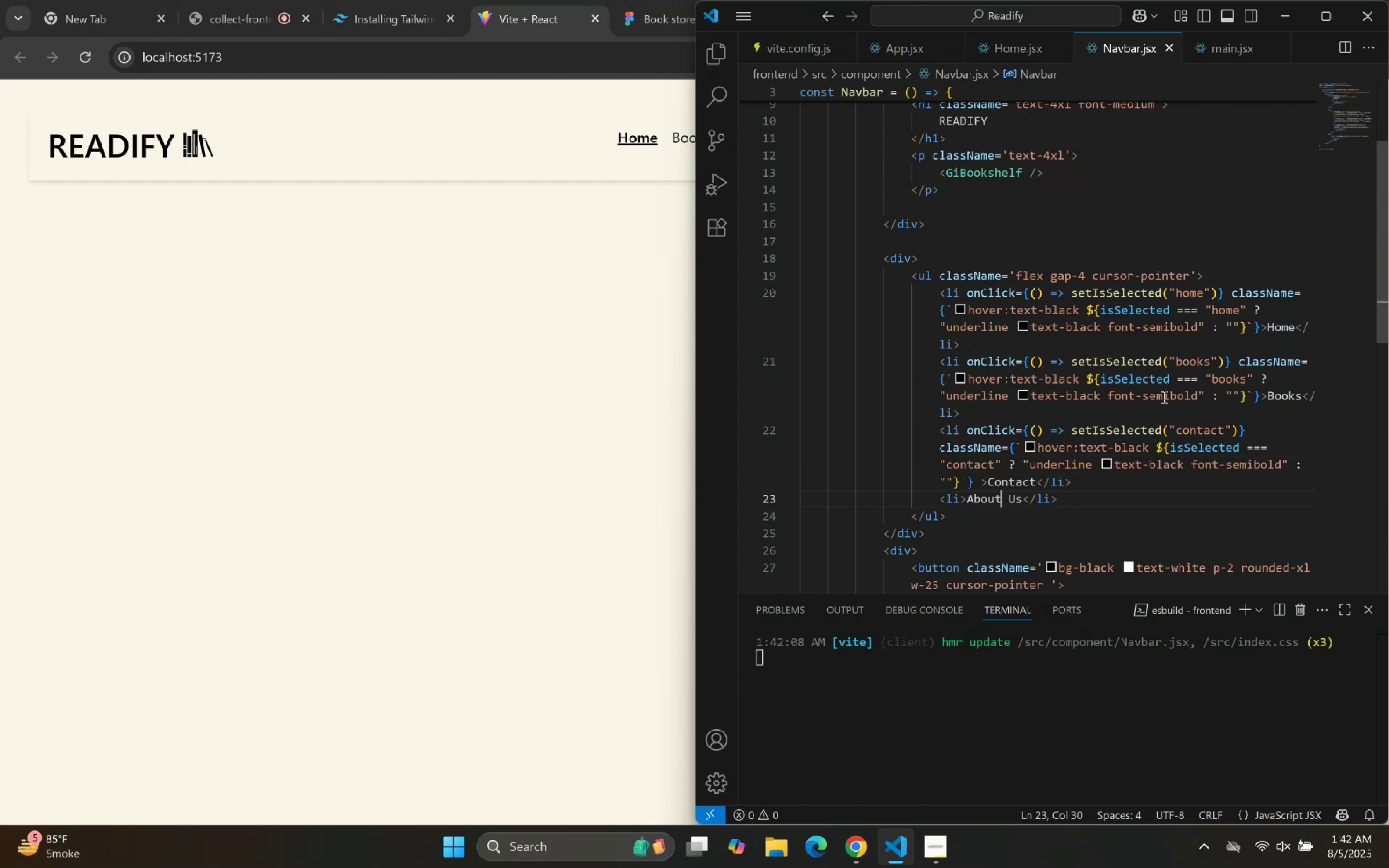 
key(ArrowLeft)
 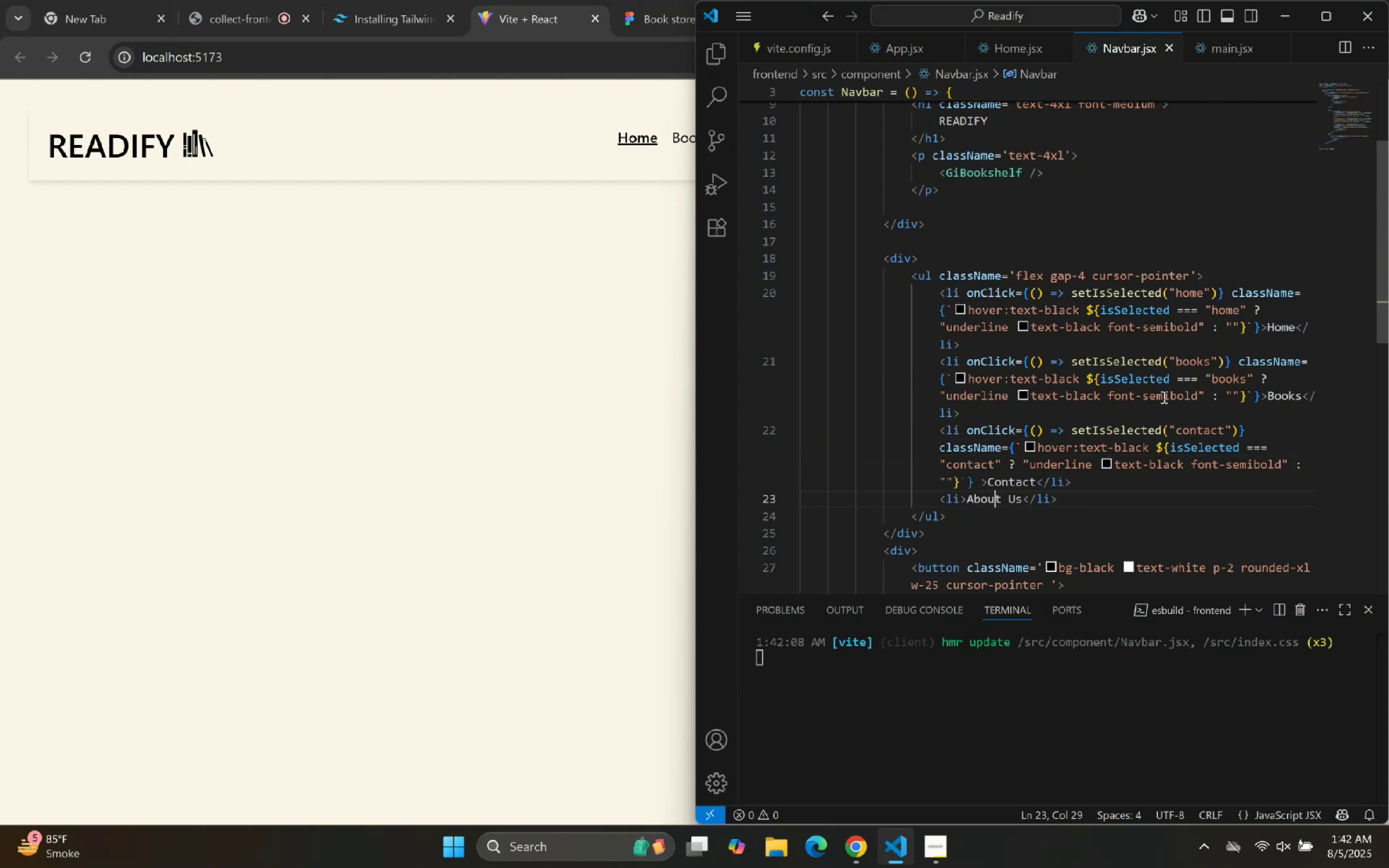 
key(ArrowLeft)
 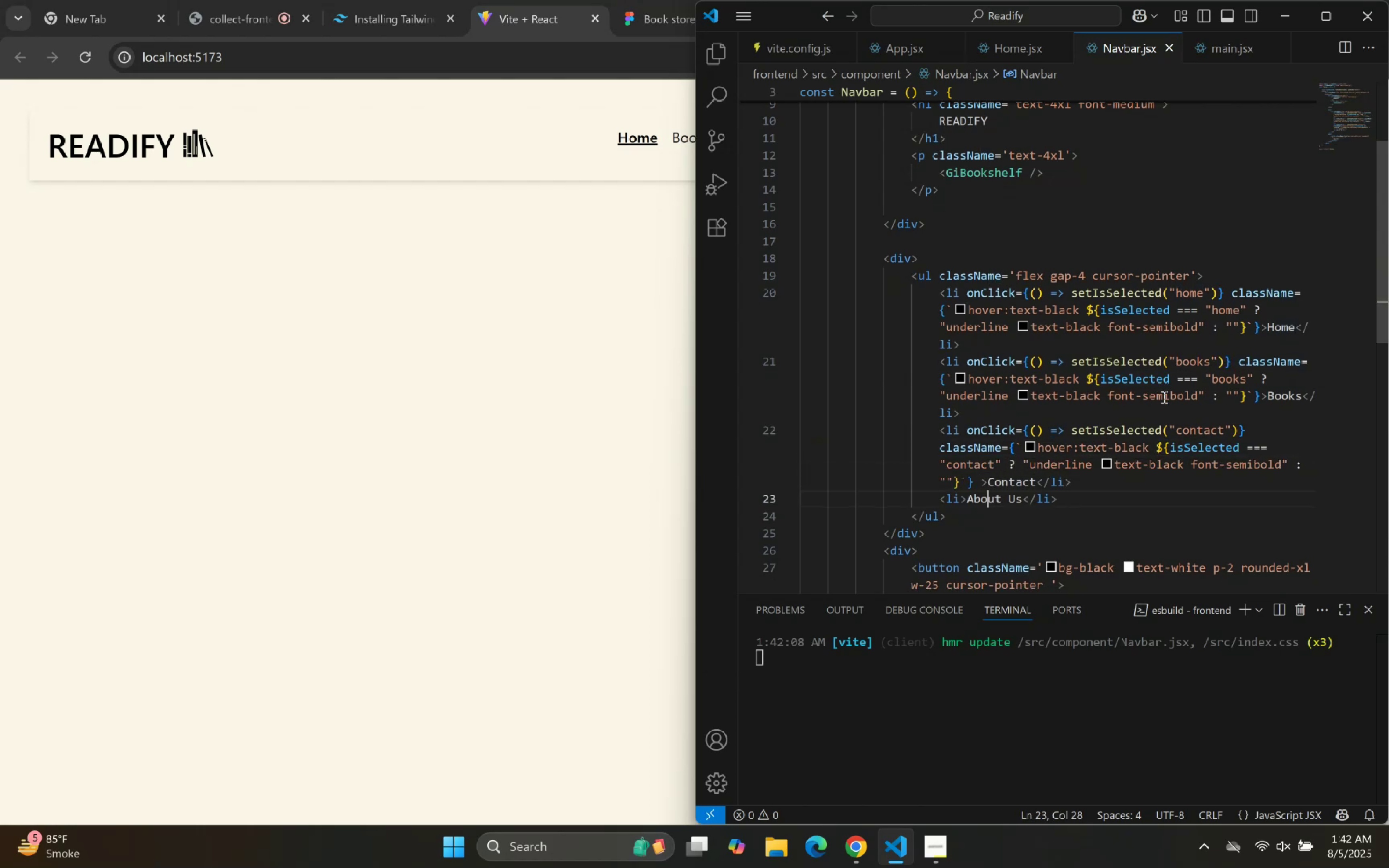 
key(ArrowLeft)
 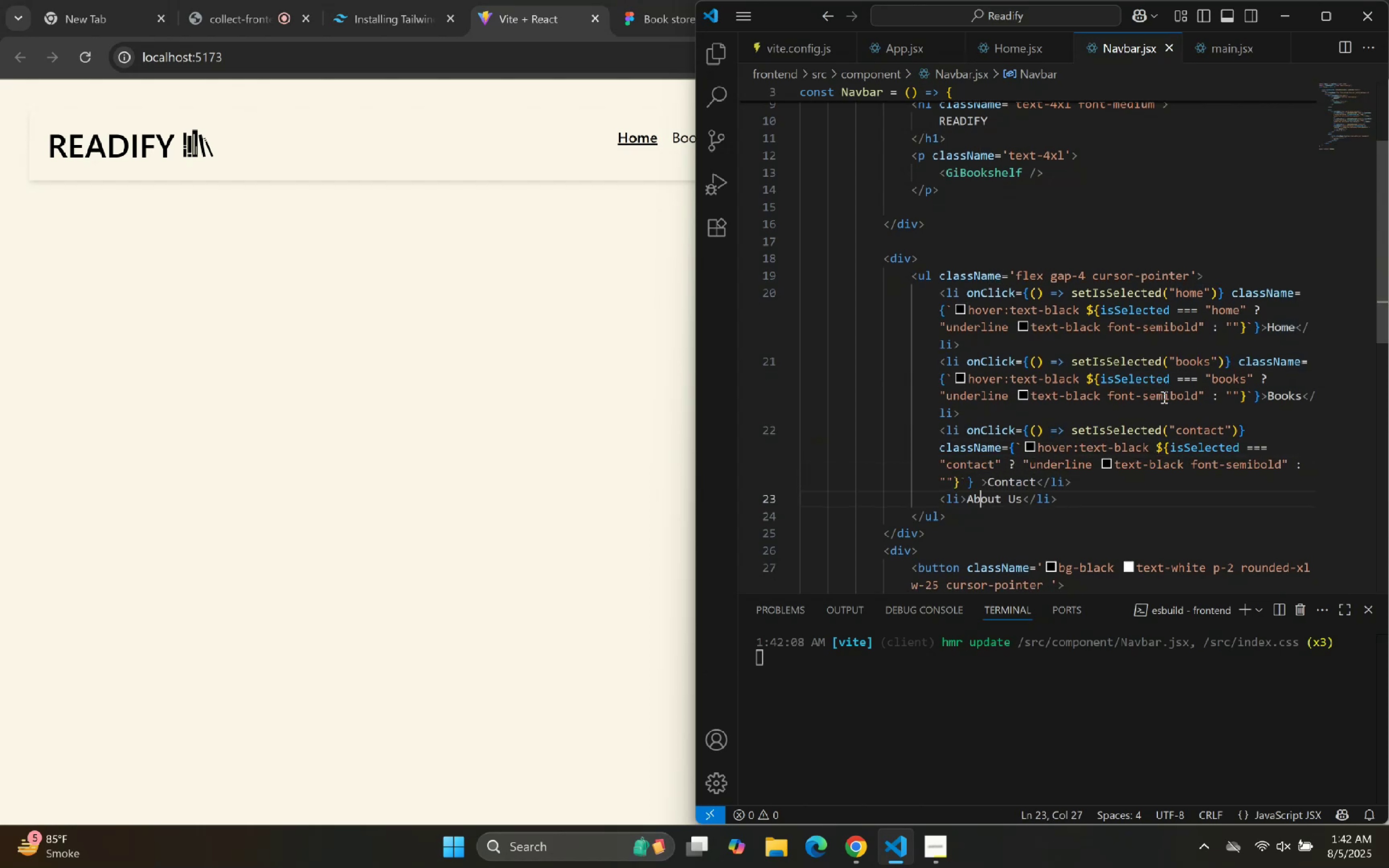 
key(ArrowLeft)
 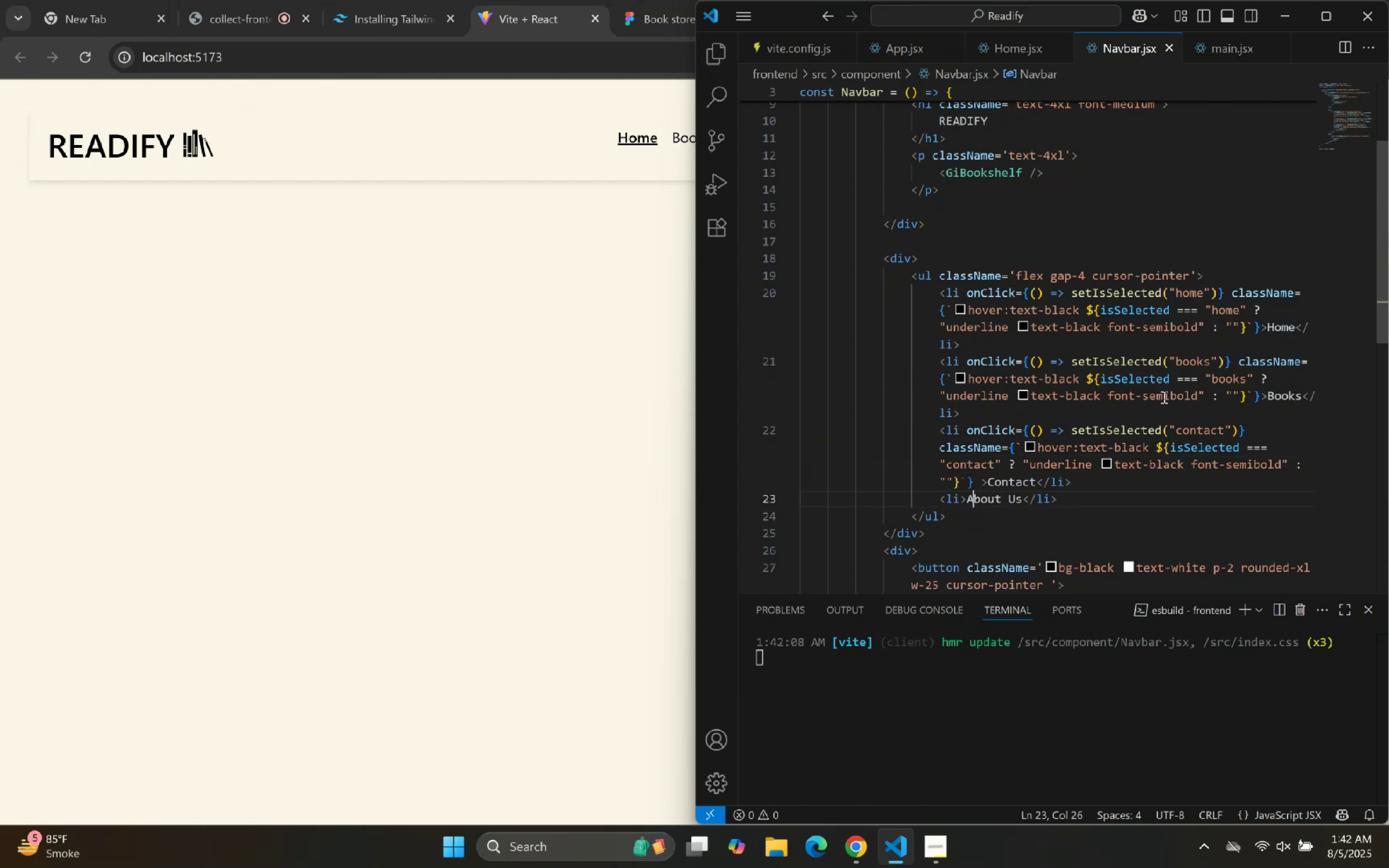 
key(ArrowLeft)
 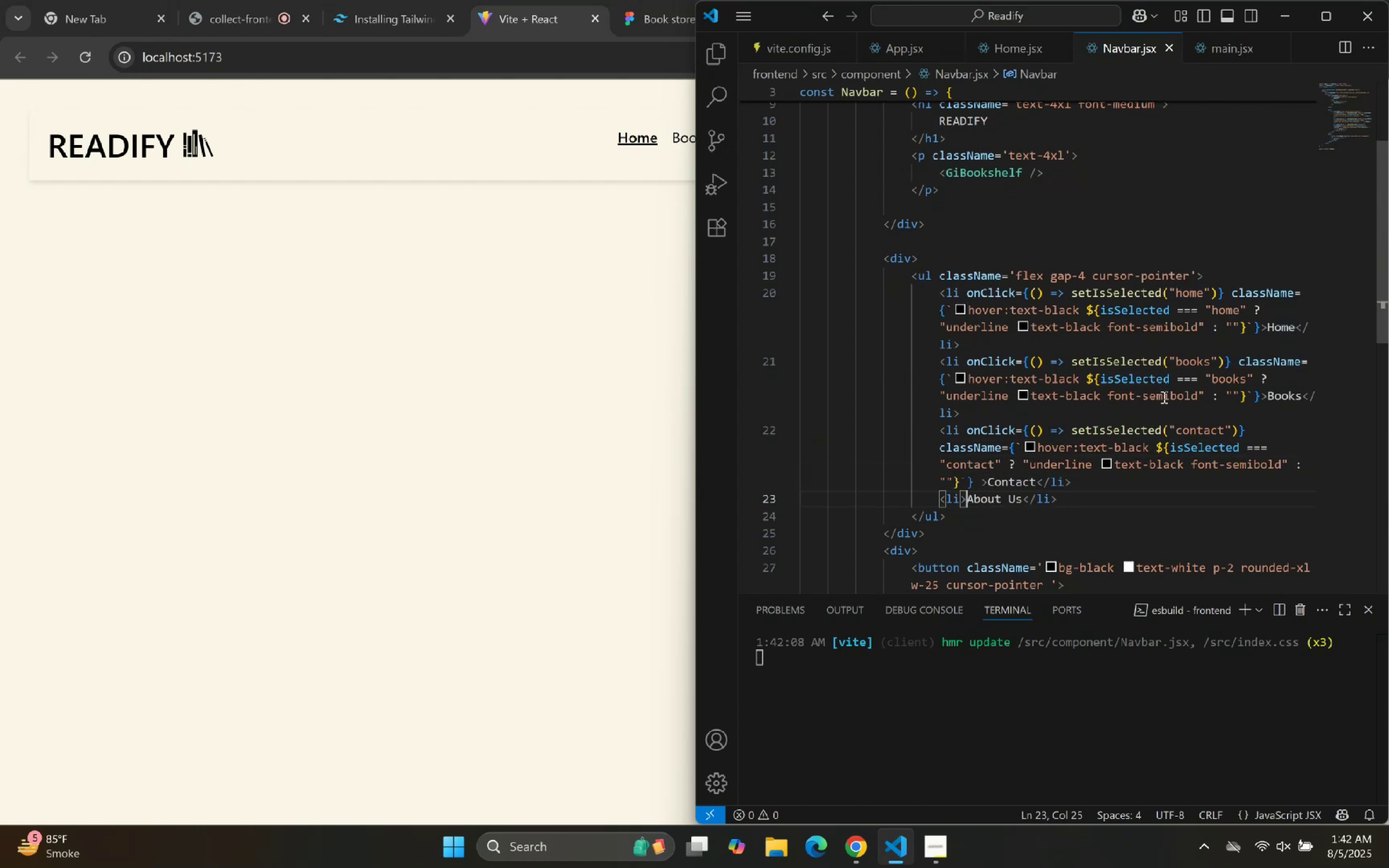 
key(ArrowLeft)
 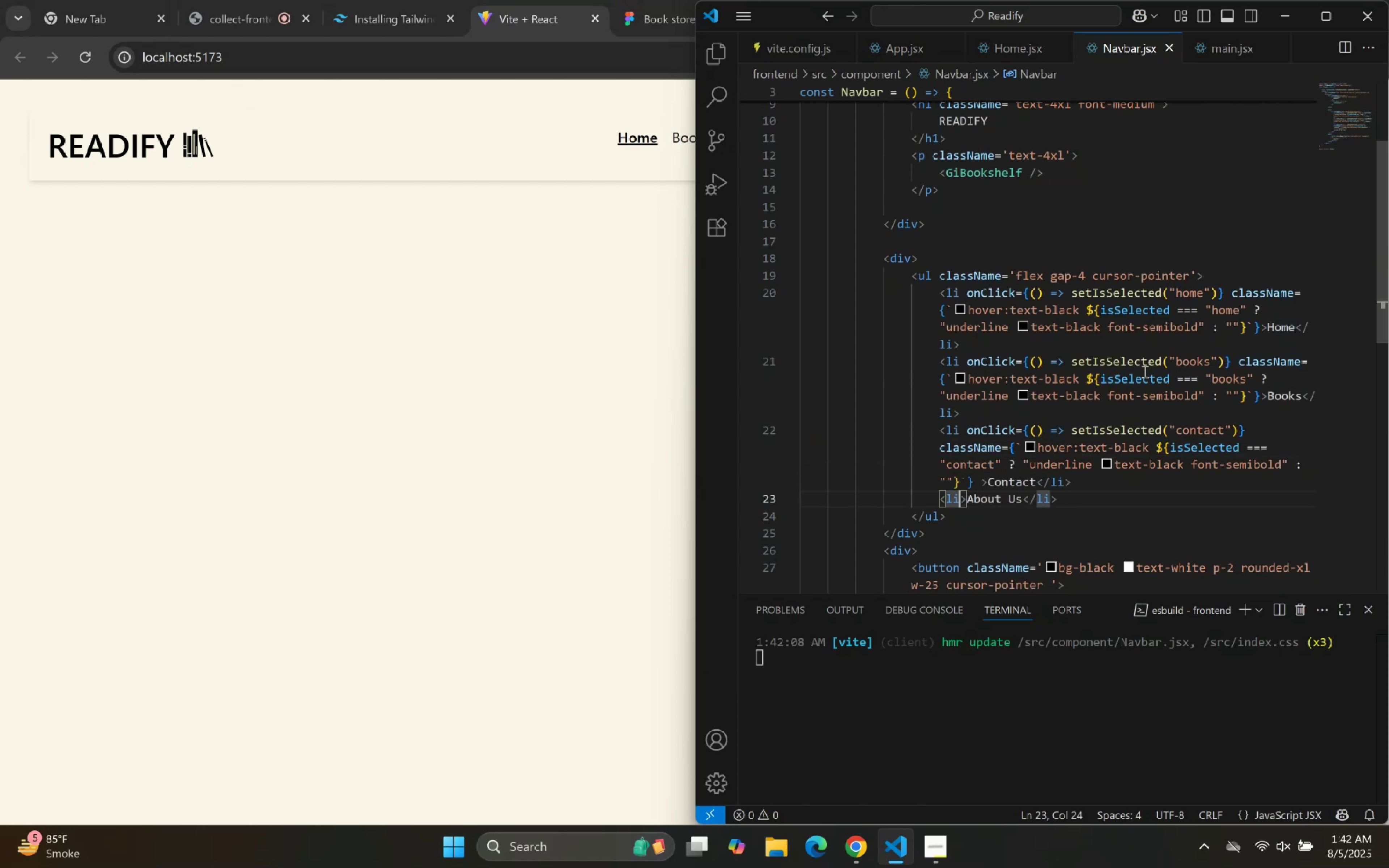 
key(Space)
 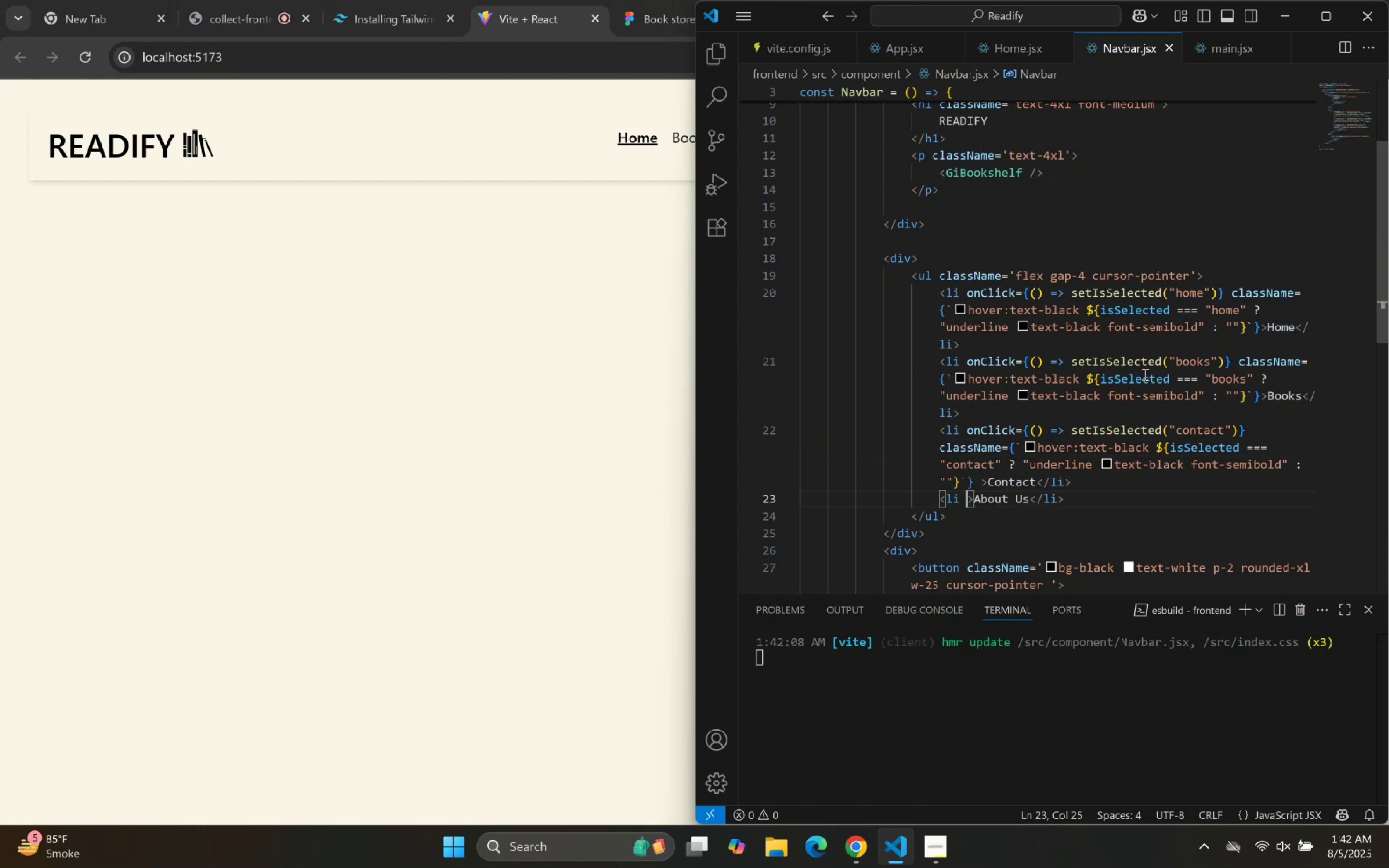 
key(Control+ControlLeft)
 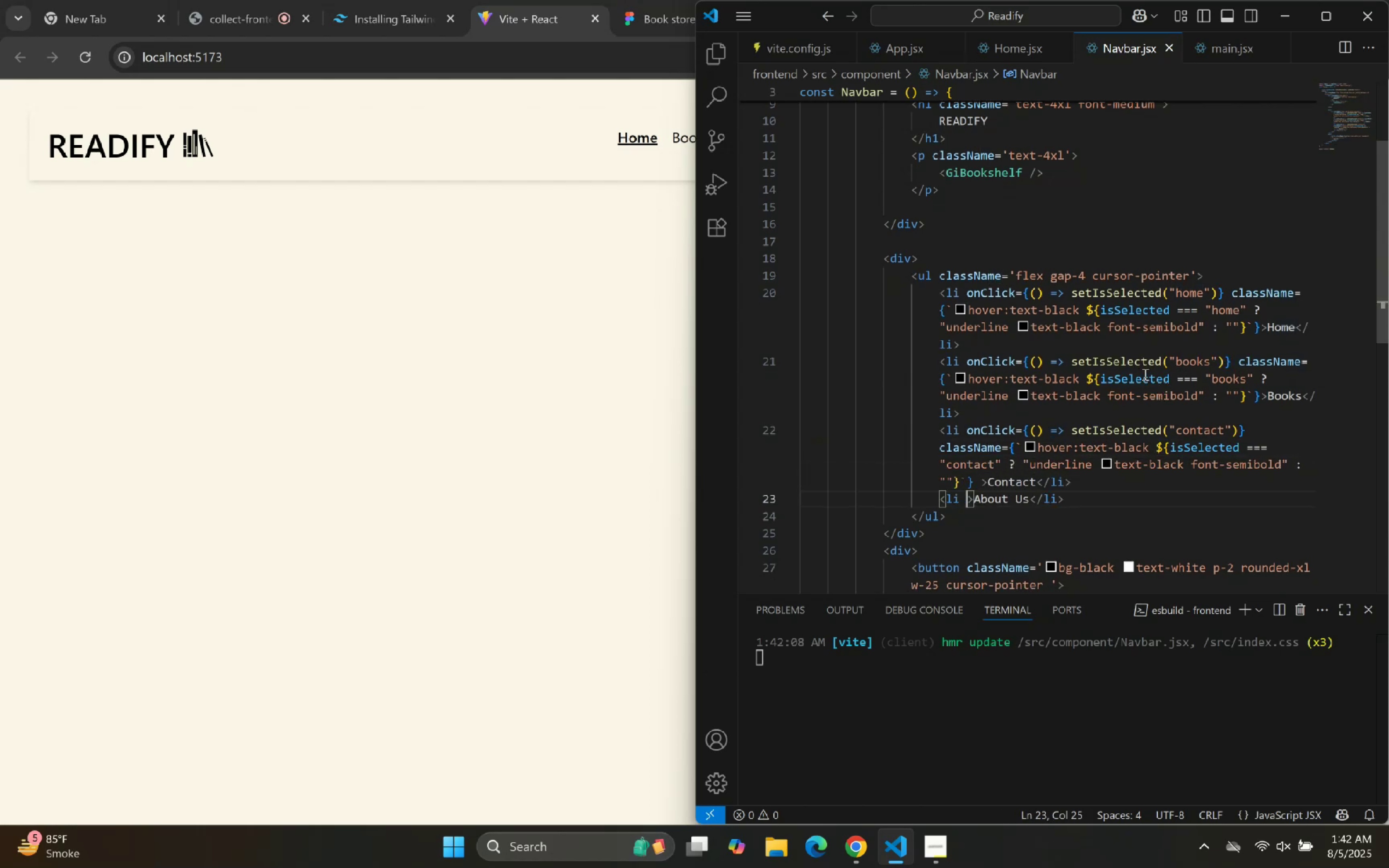 
key(Control+V)
 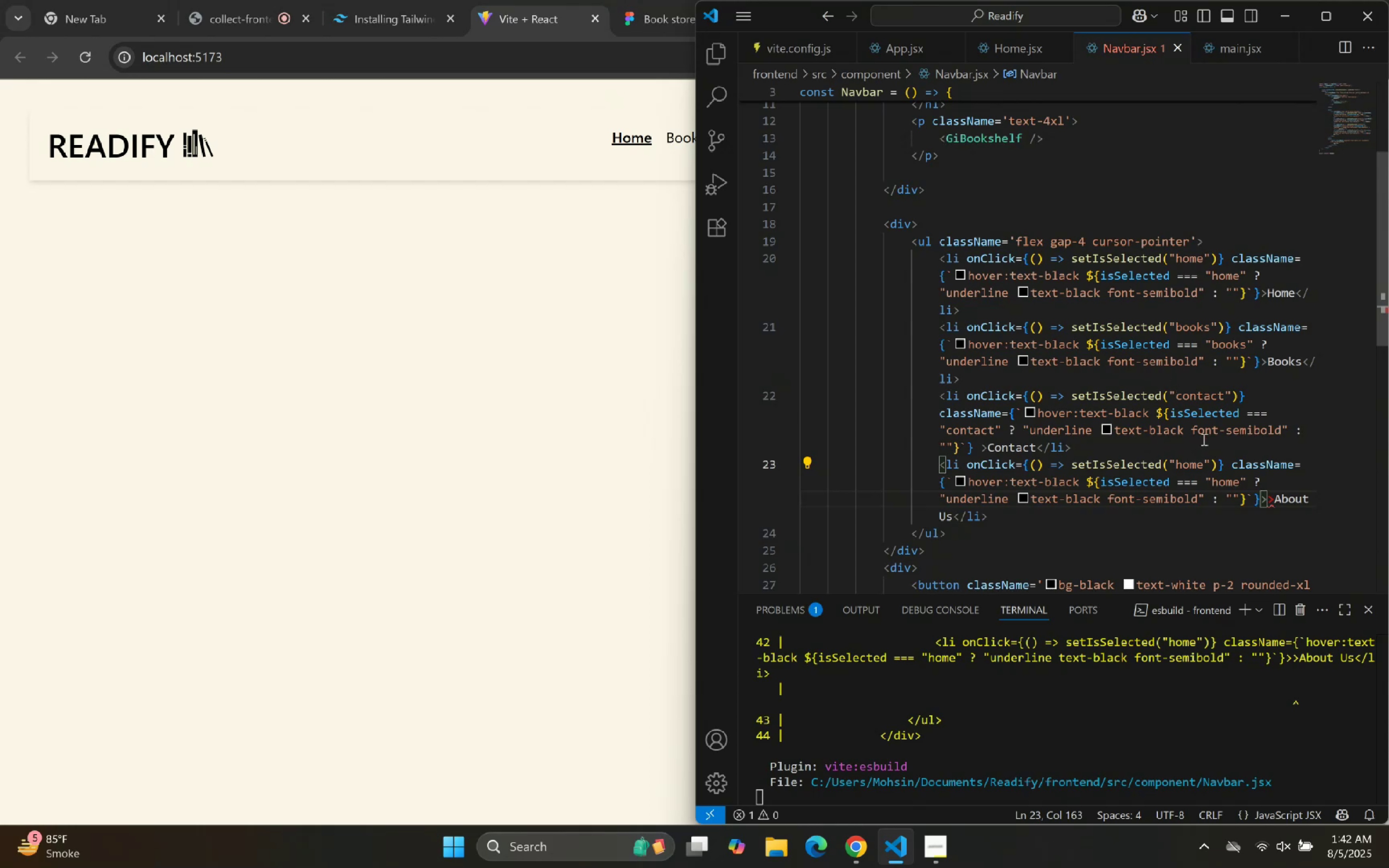 
double_click([1191, 468])
 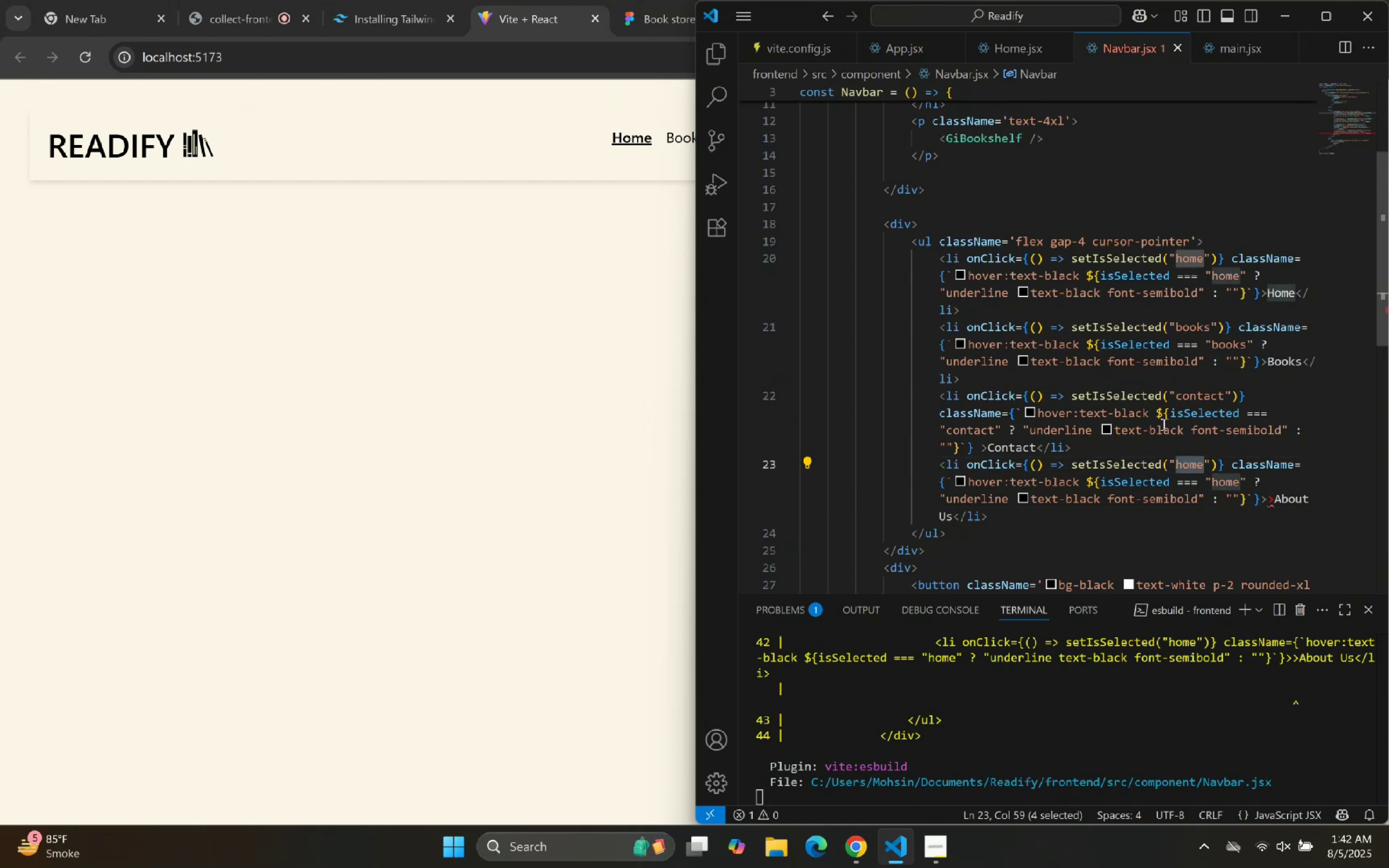 
type(about)
 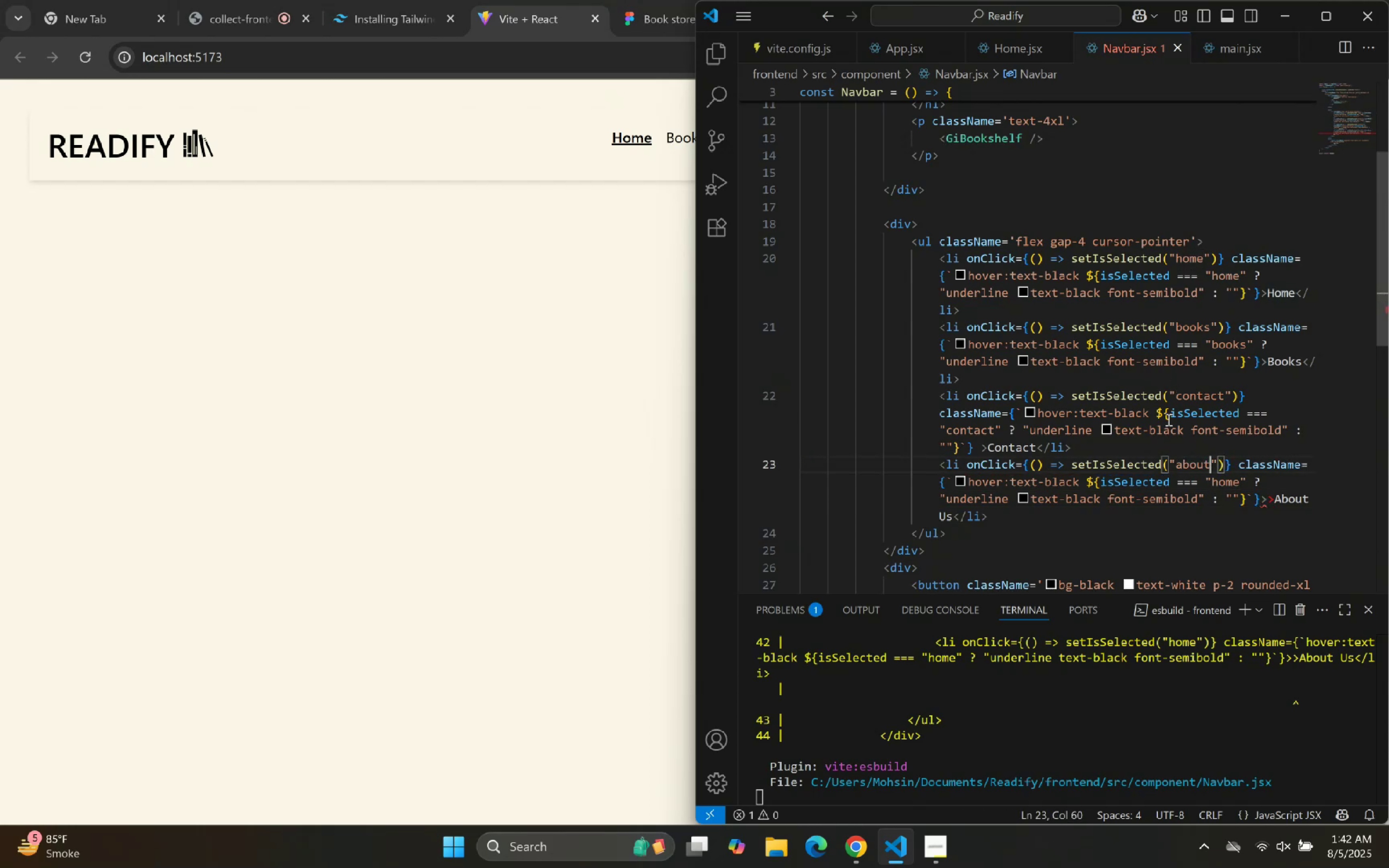 
key(ArrowRight)
 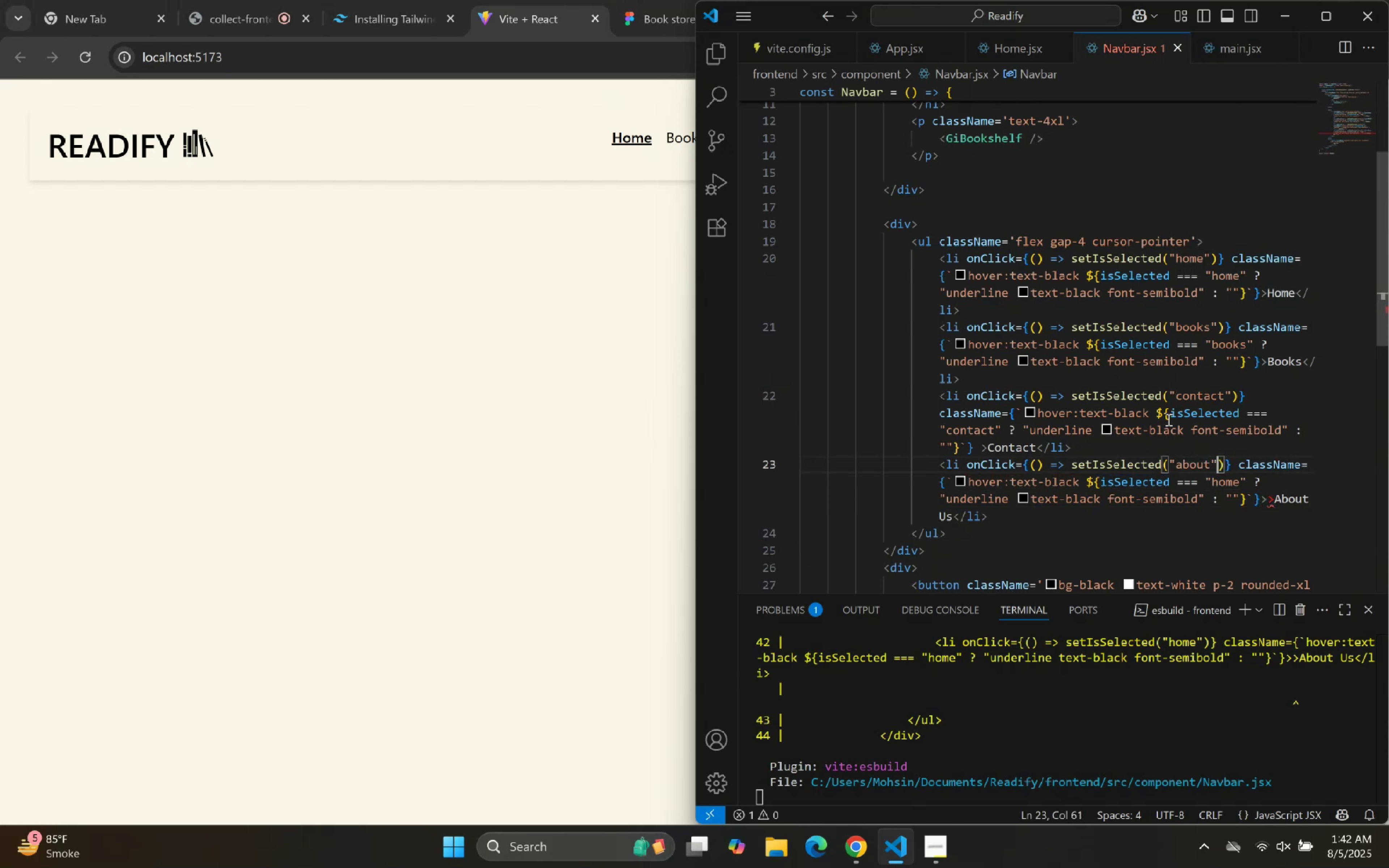 
key(ArrowDown)
 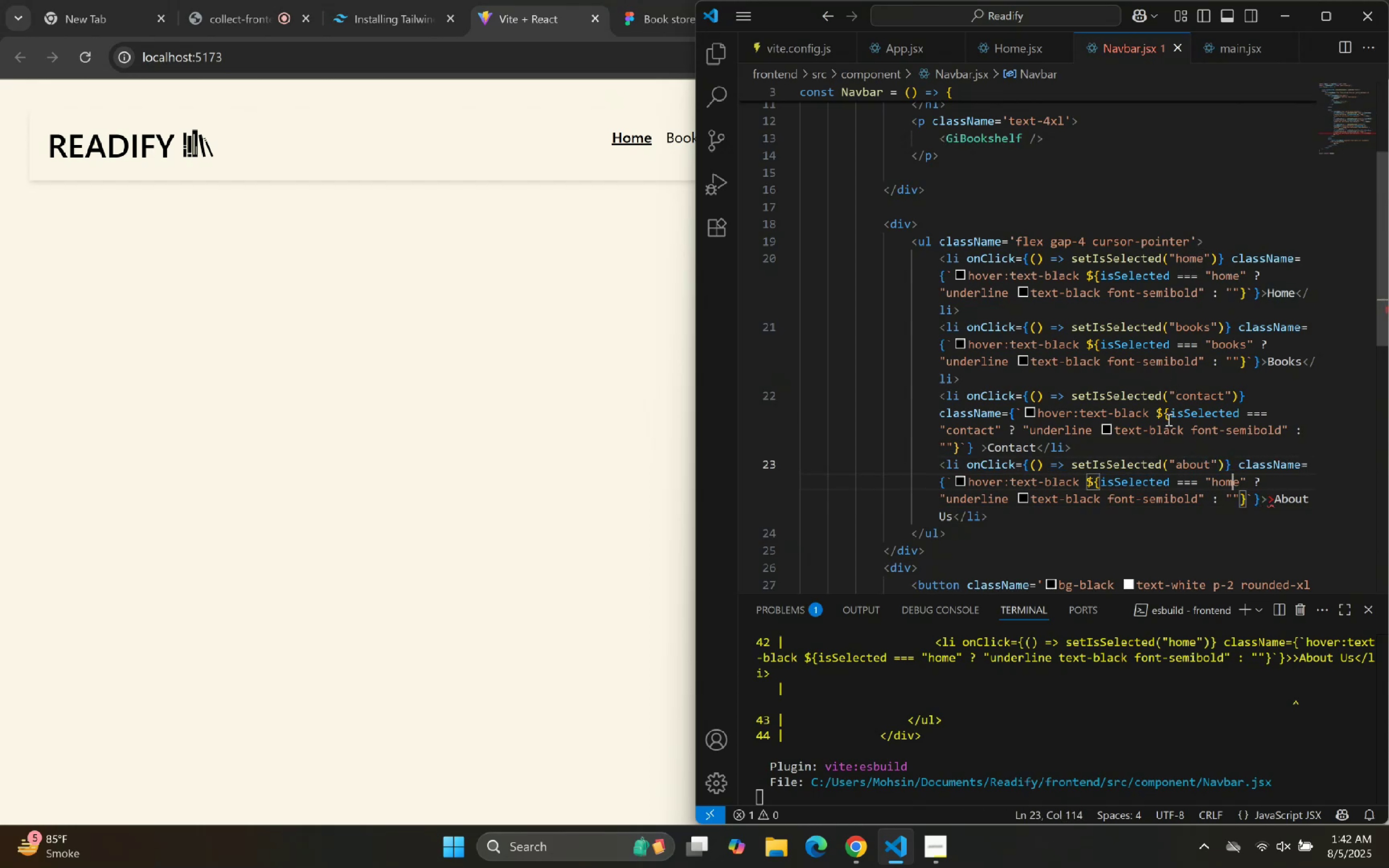 
hold_key(key=ArrowLeft, duration=1.39)
 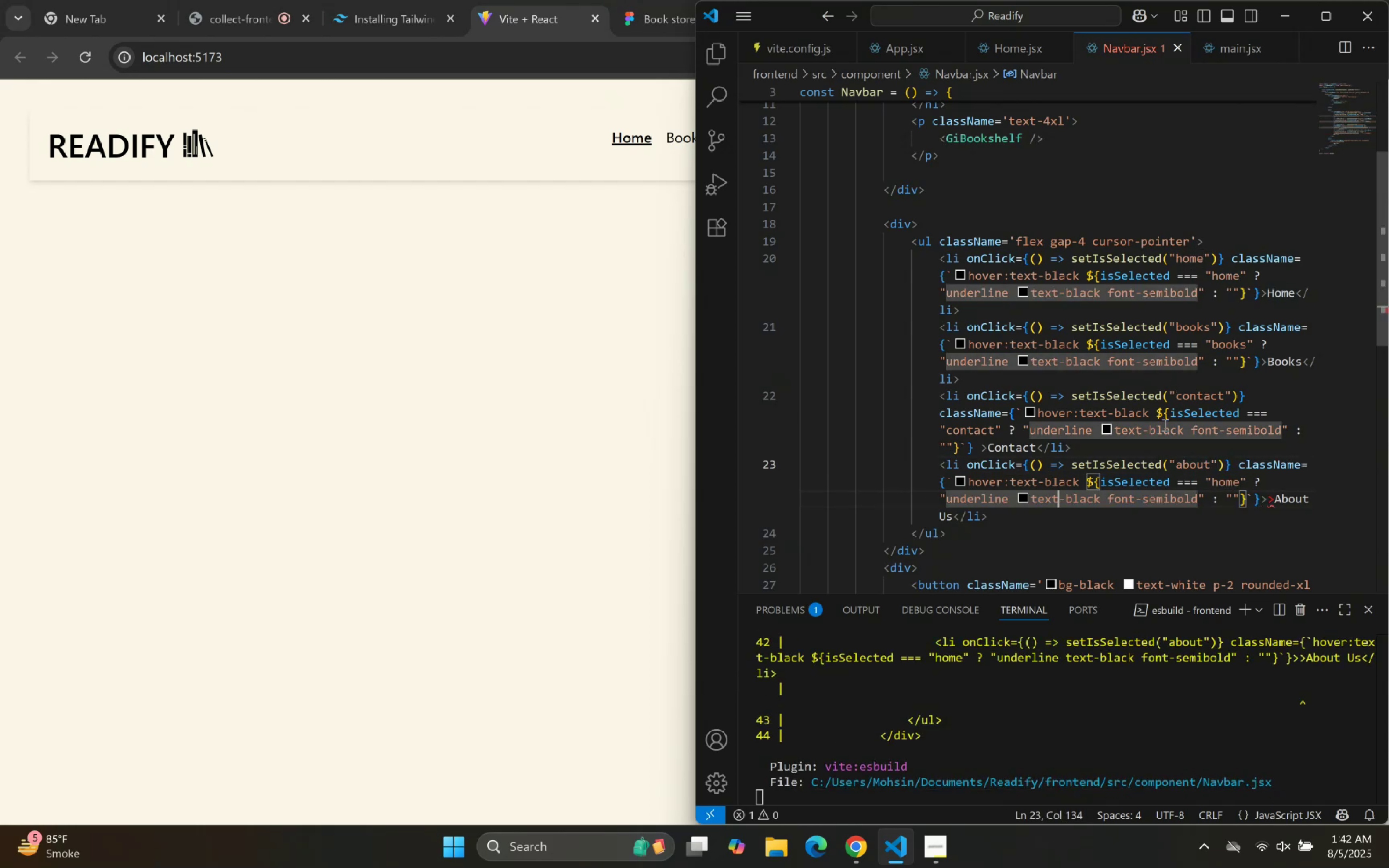 
key(ArrowDown)
 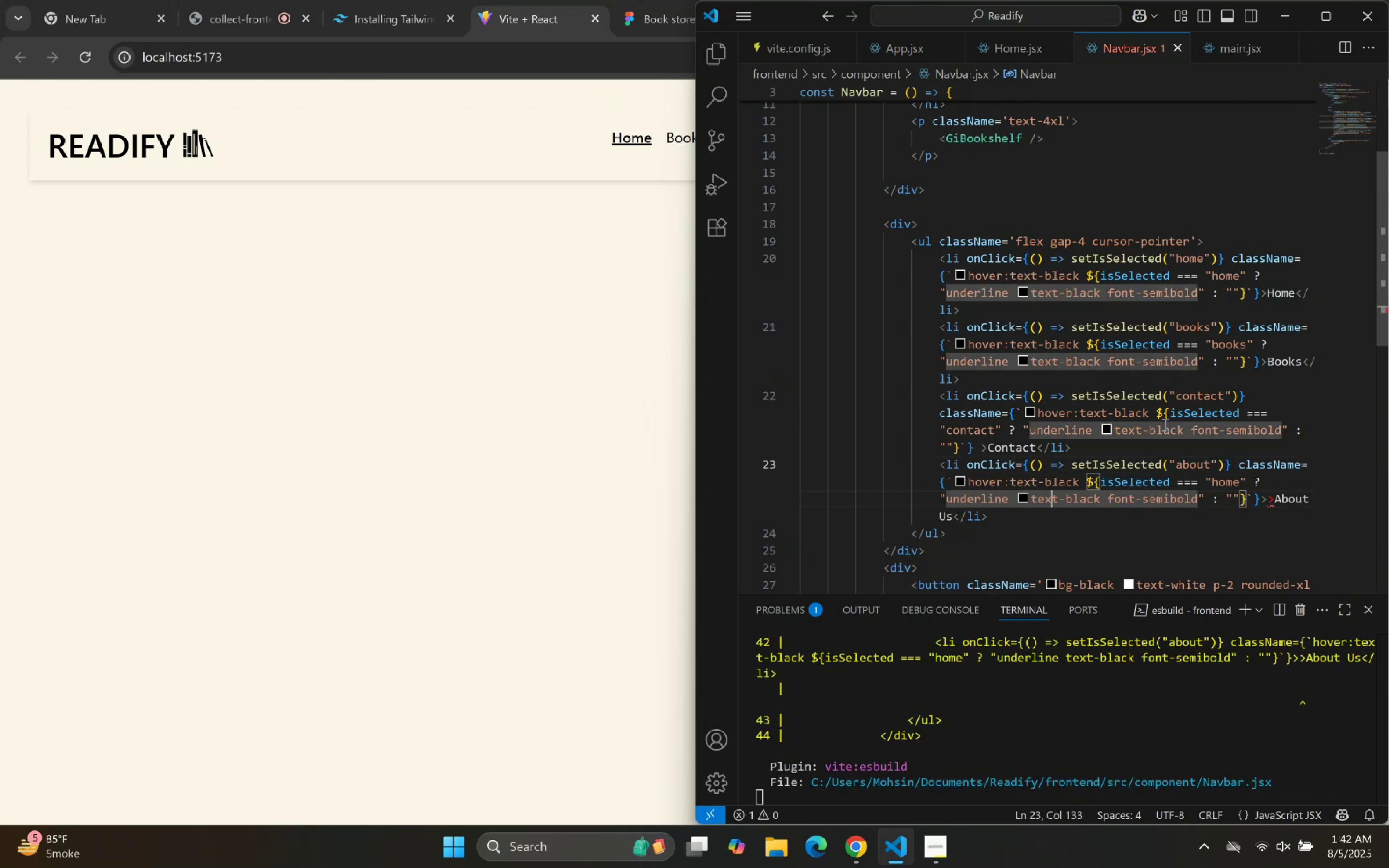 
hold_key(key=ArrowRight, duration=1.14)
 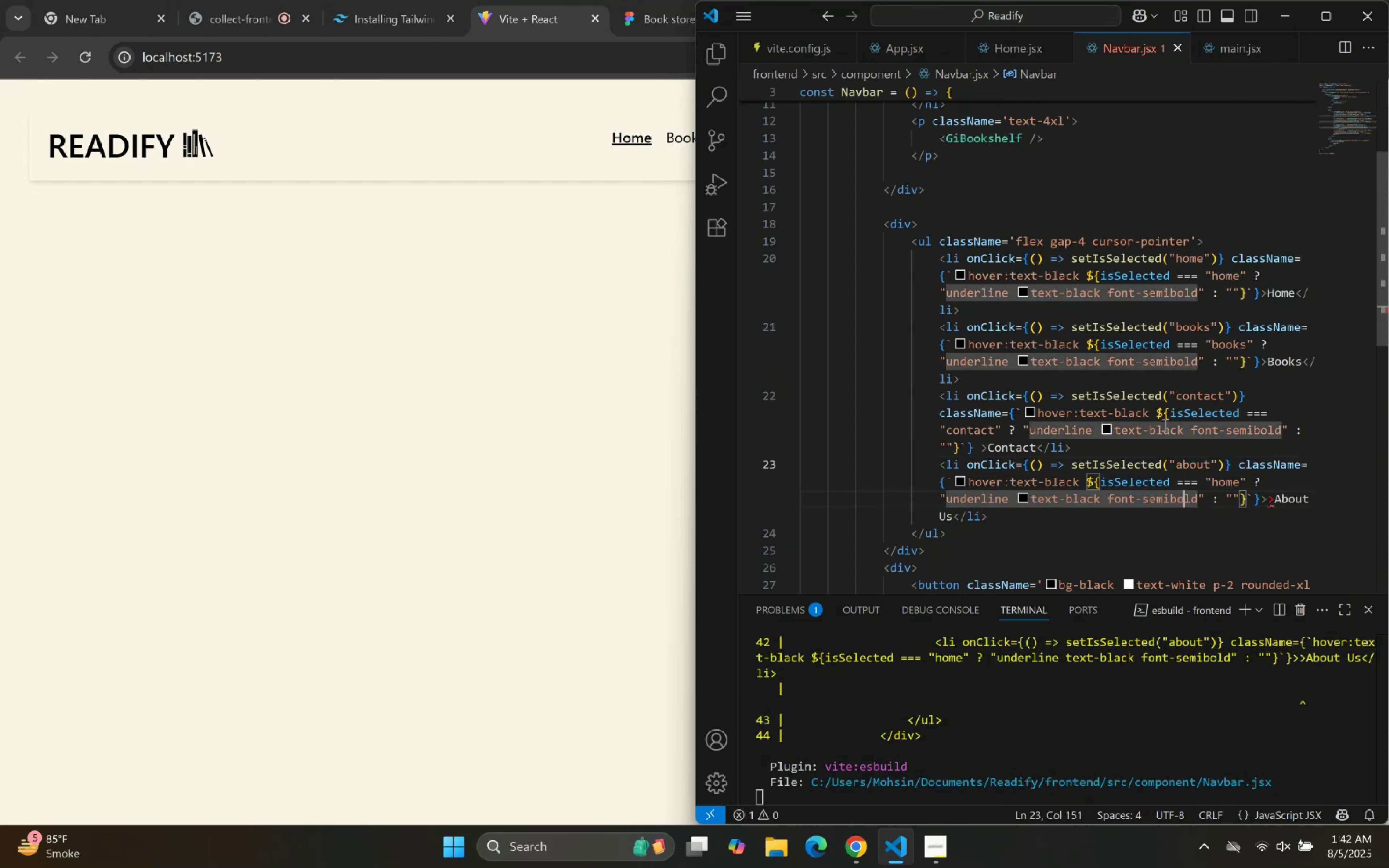 
key(ArrowUp)
 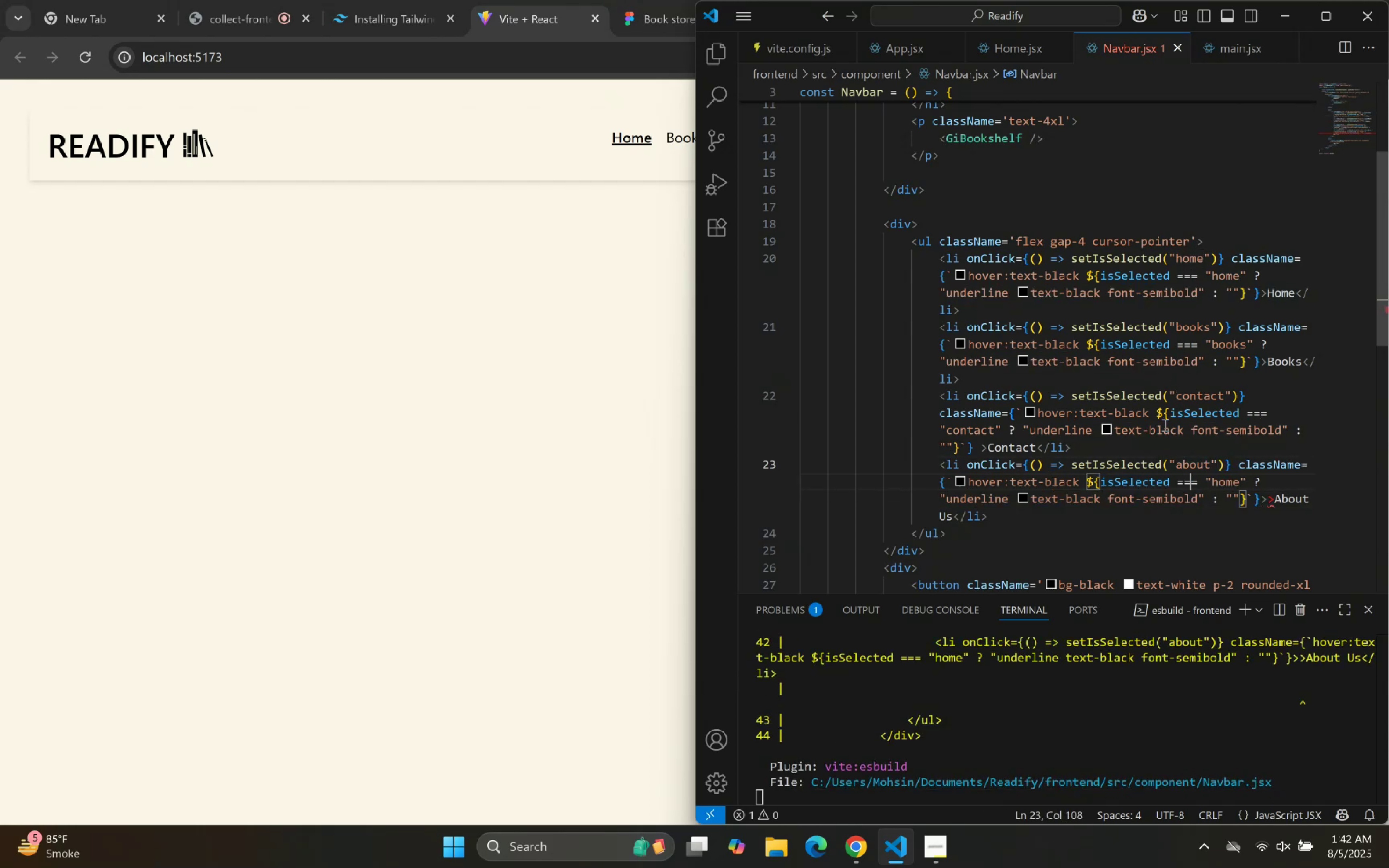 
key(ArrowRight)
 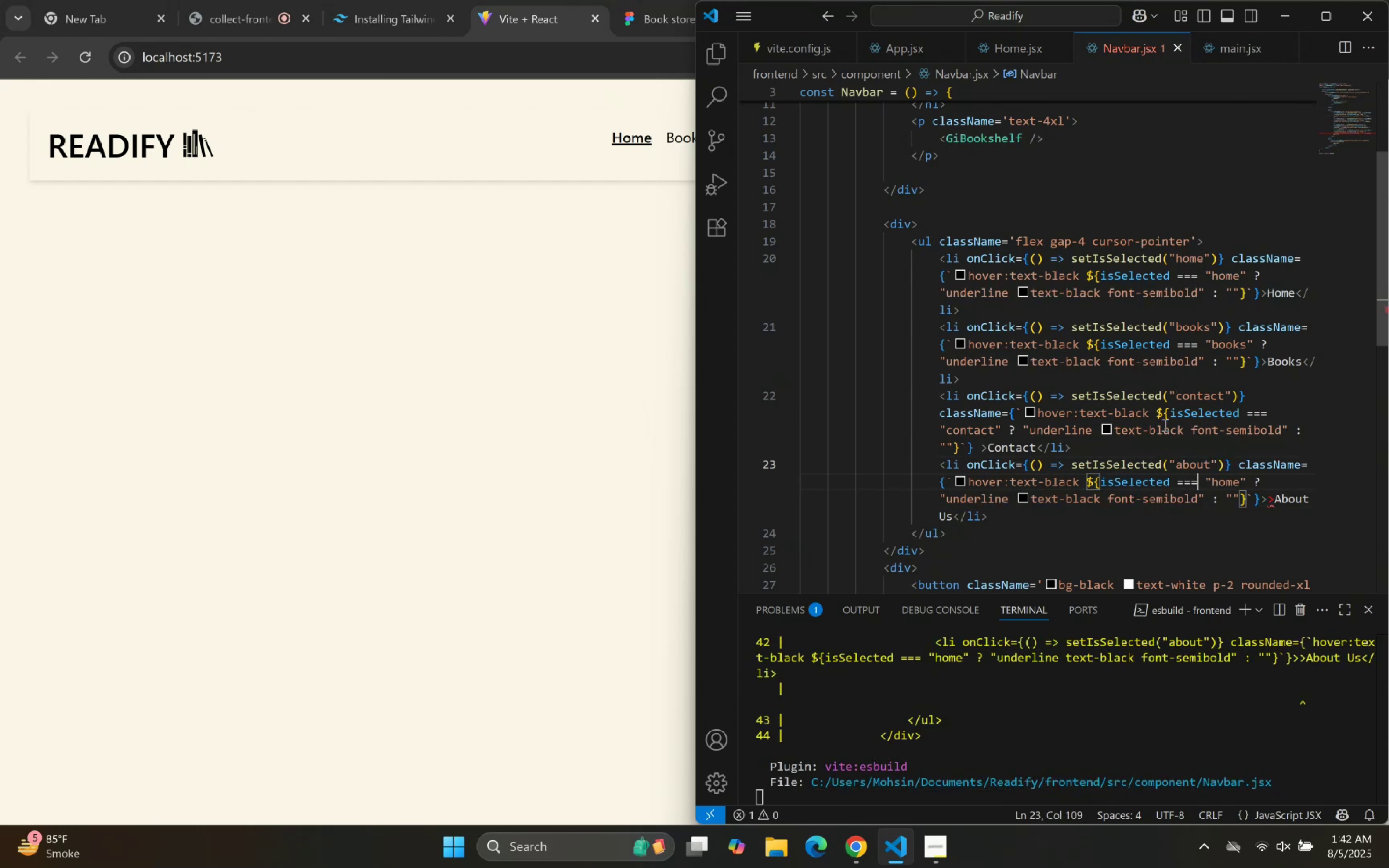 
key(ArrowRight)
 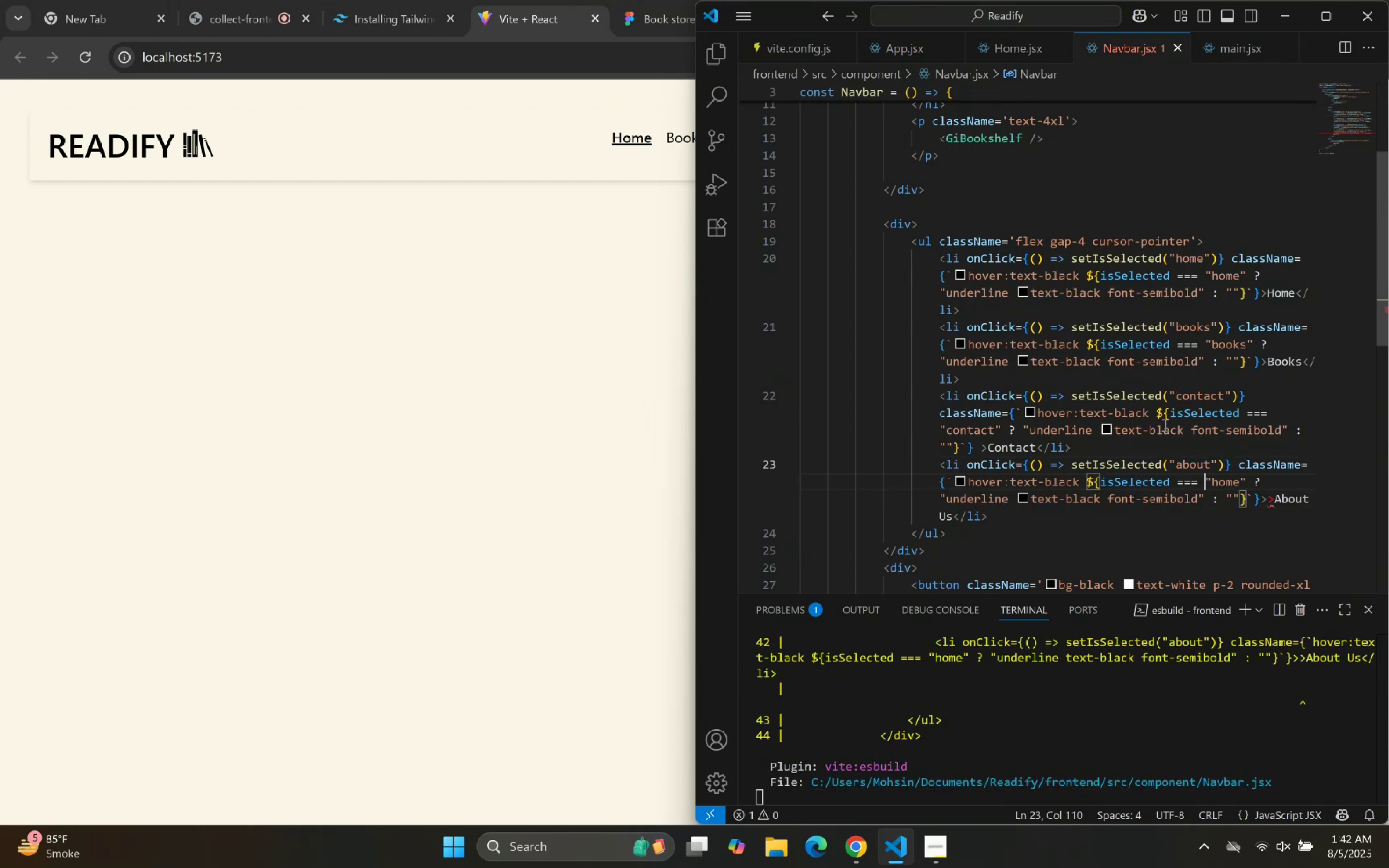 
key(ArrowRight)
 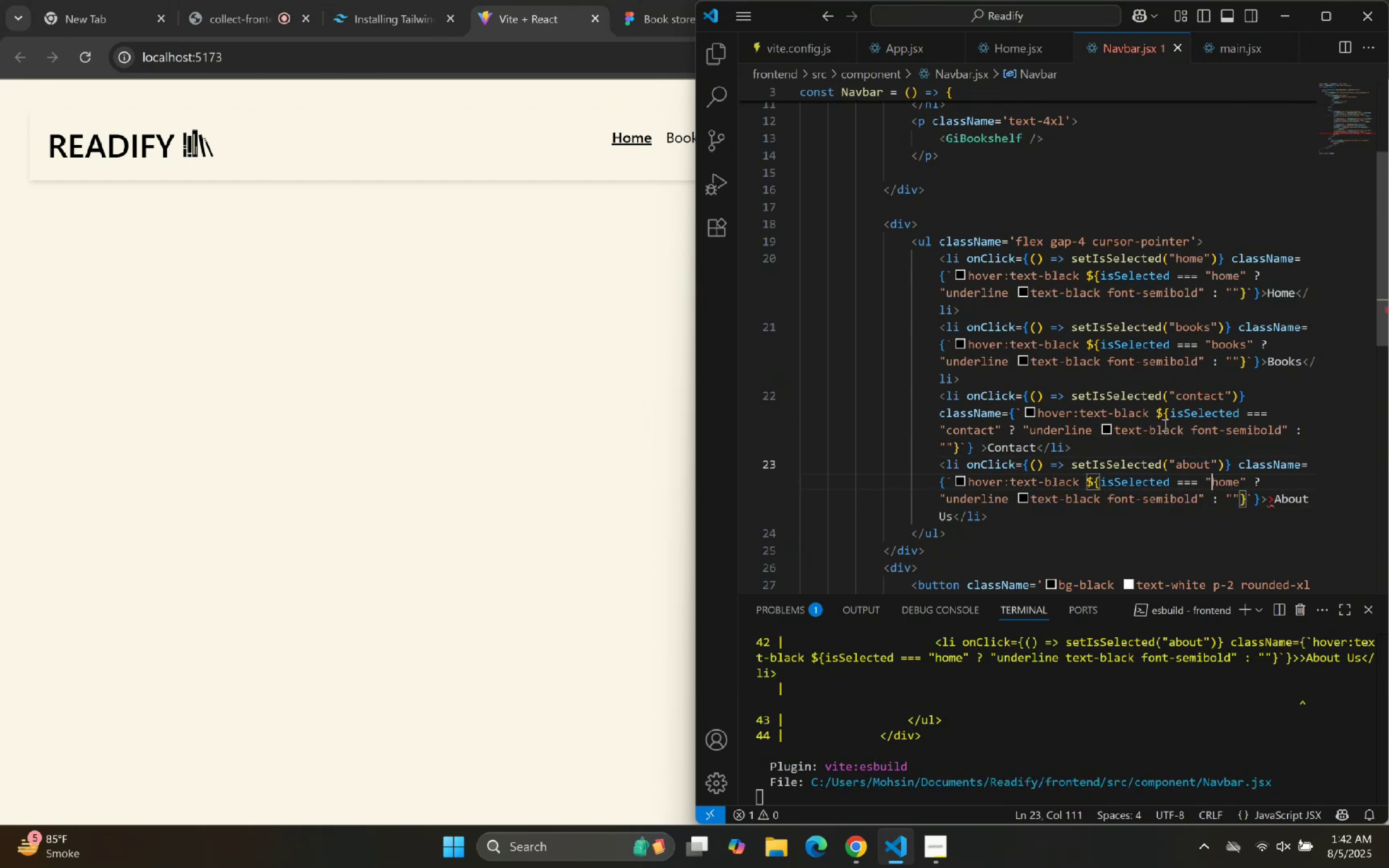 
key(ArrowRight)
 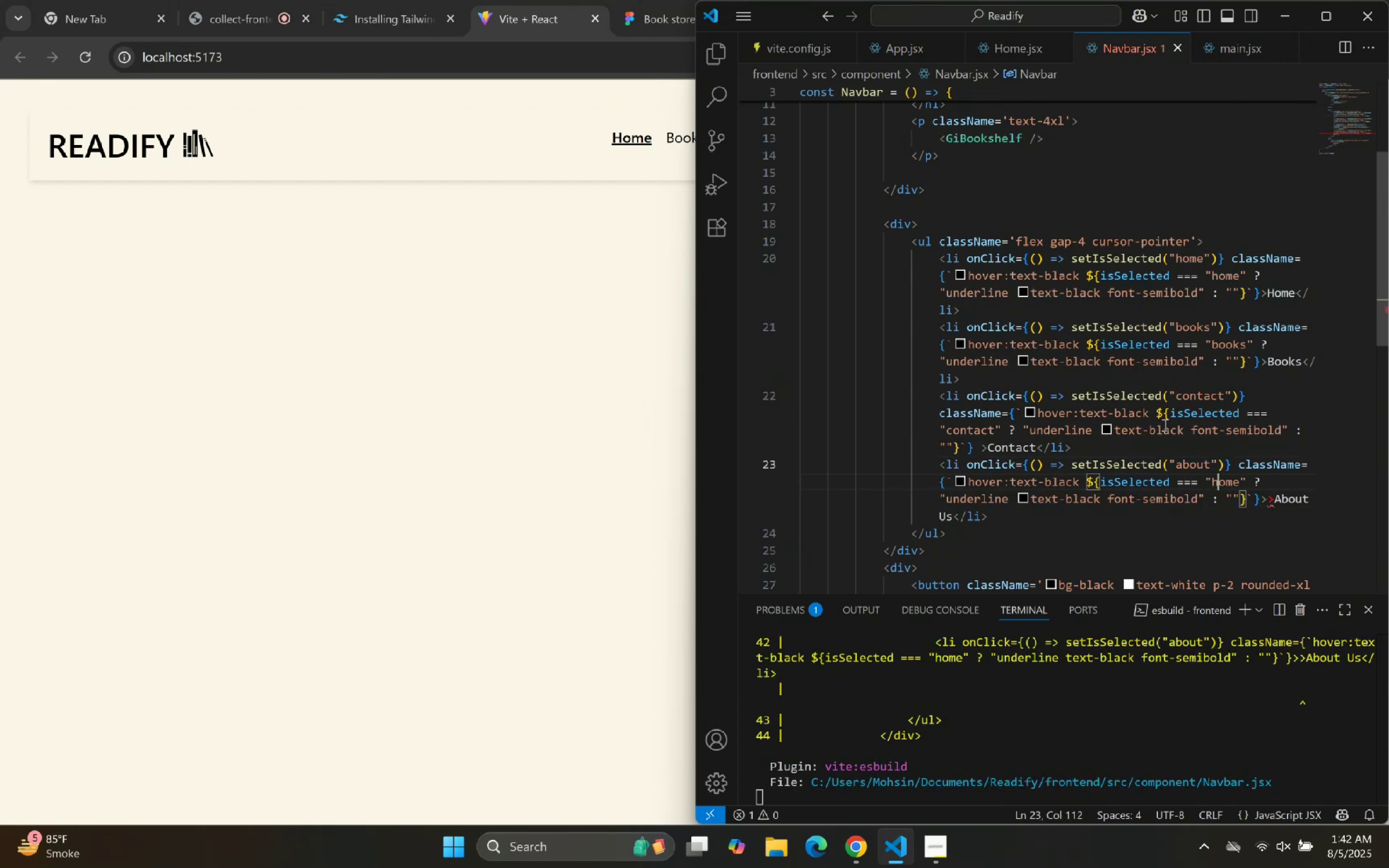 
key(ArrowRight)
 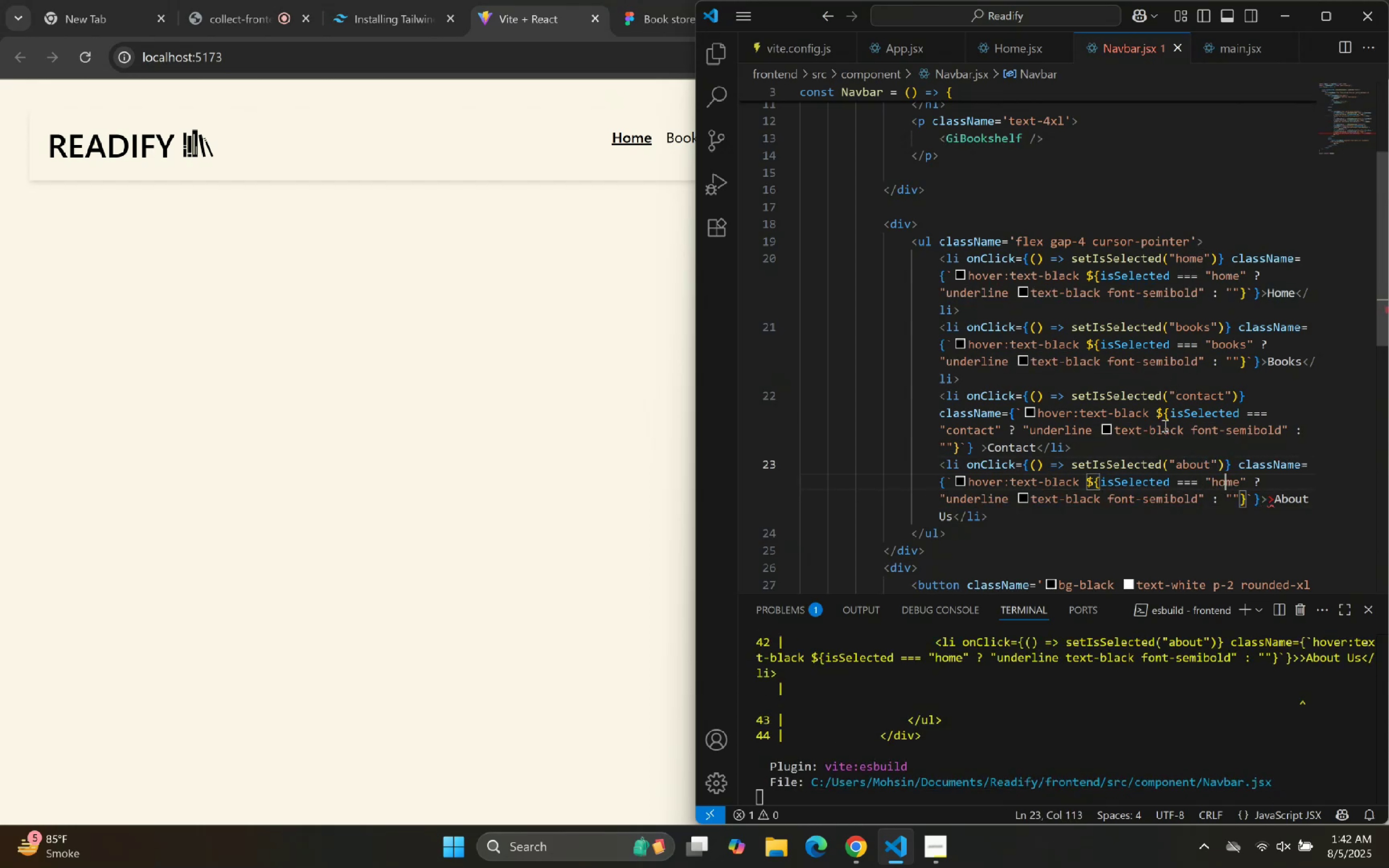 
key(ArrowRight)
 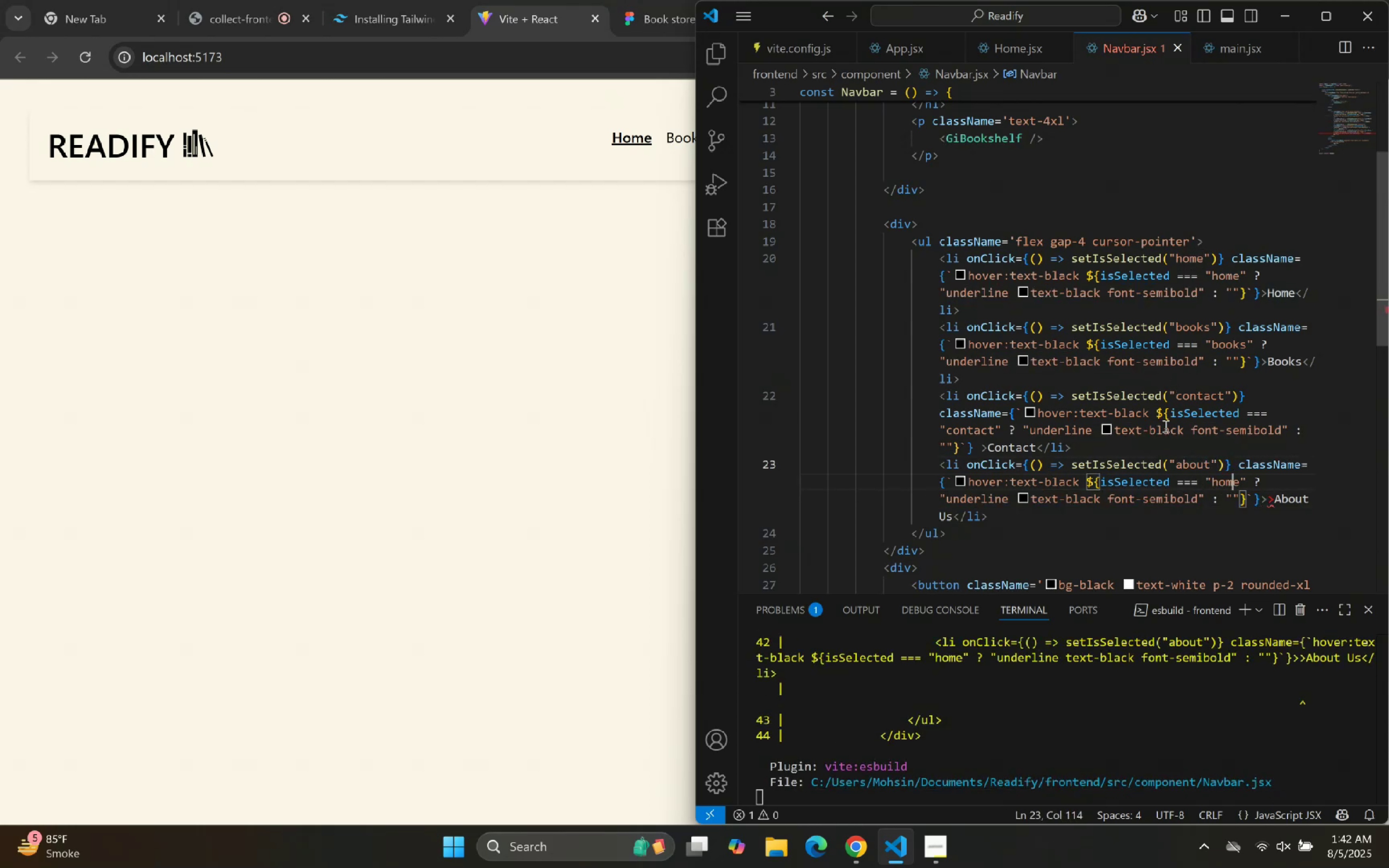 
key(ArrowRight)
 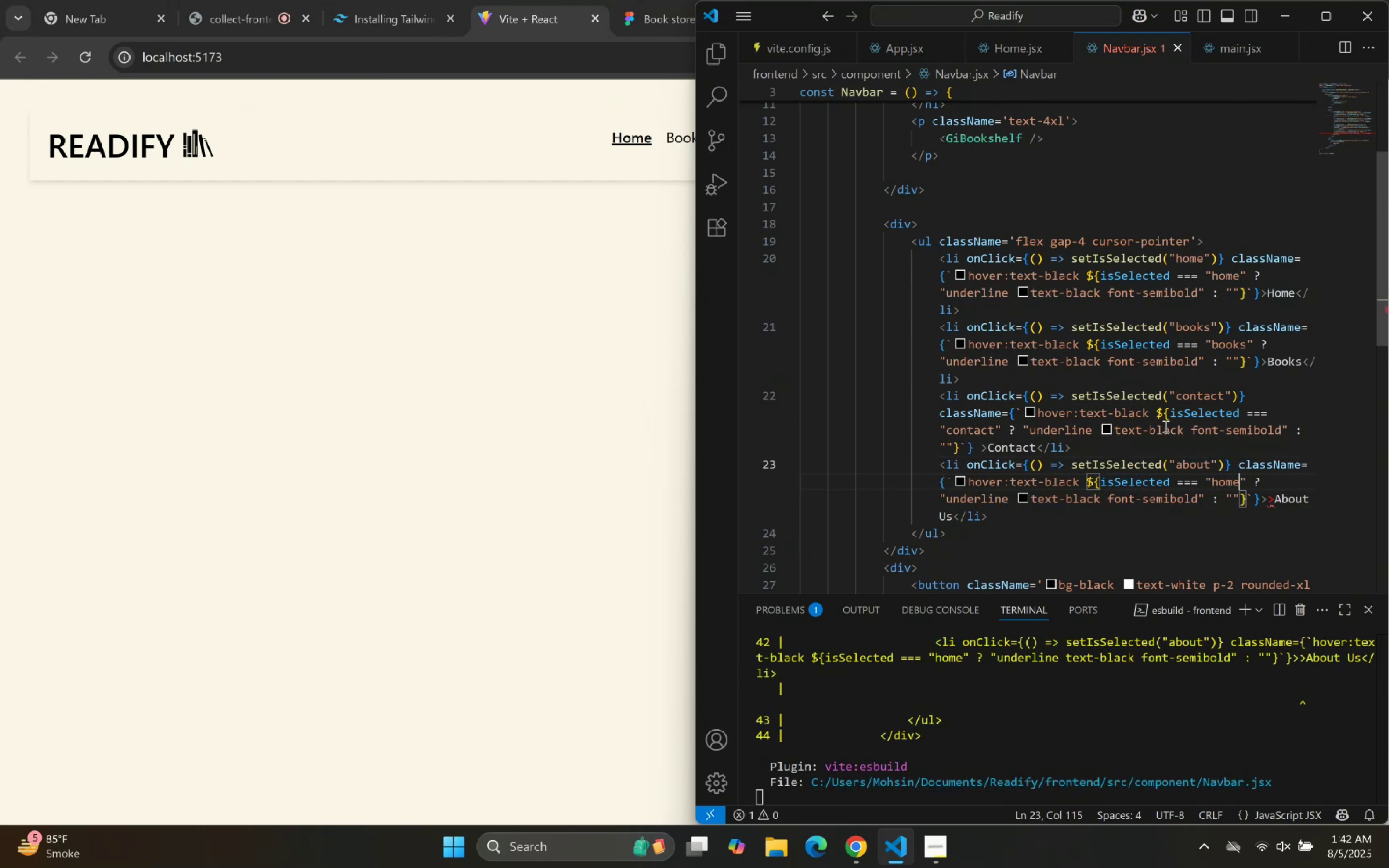 
key(Shift+ArrowLeft)
 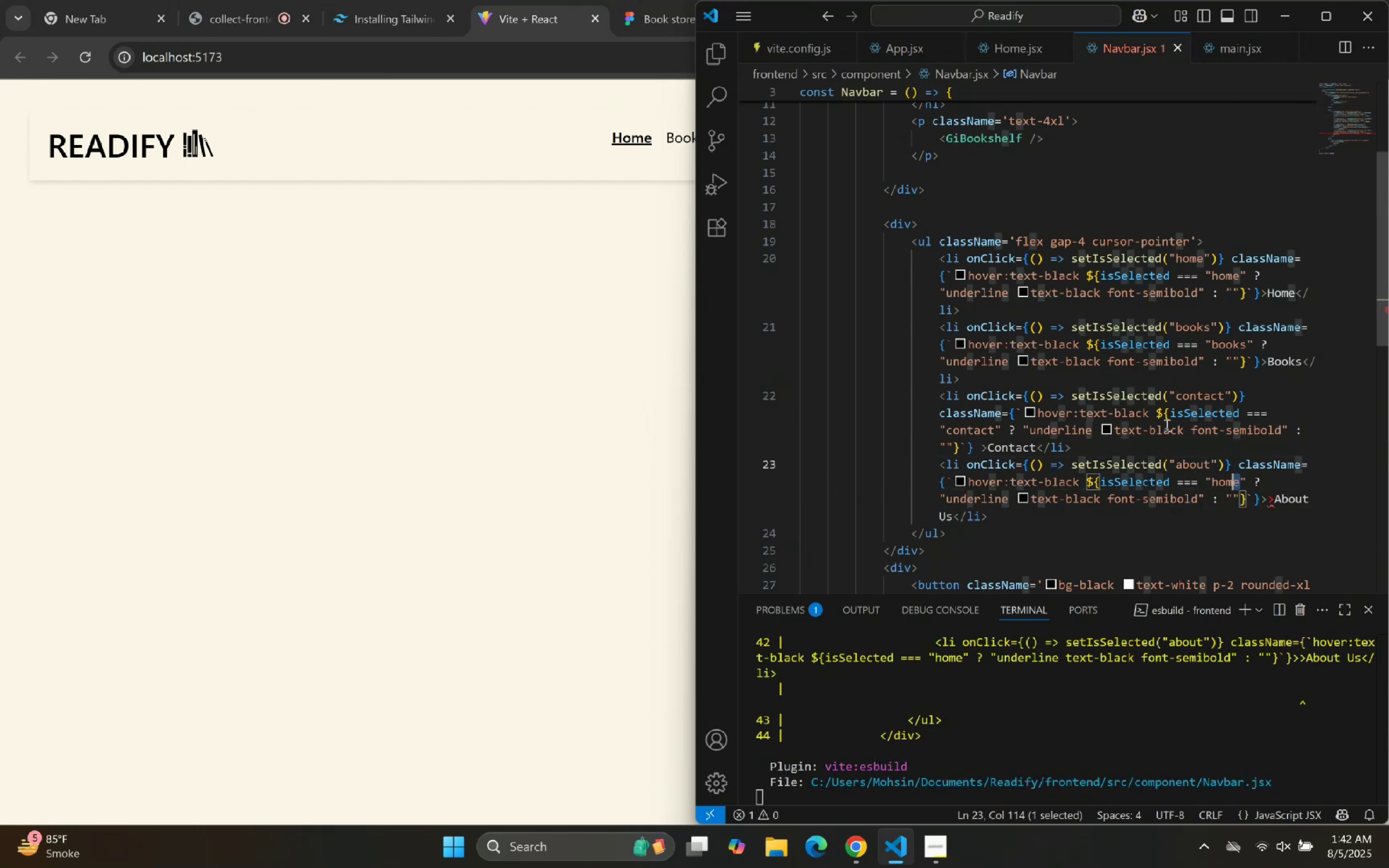 
key(Shift+ArrowLeft)
 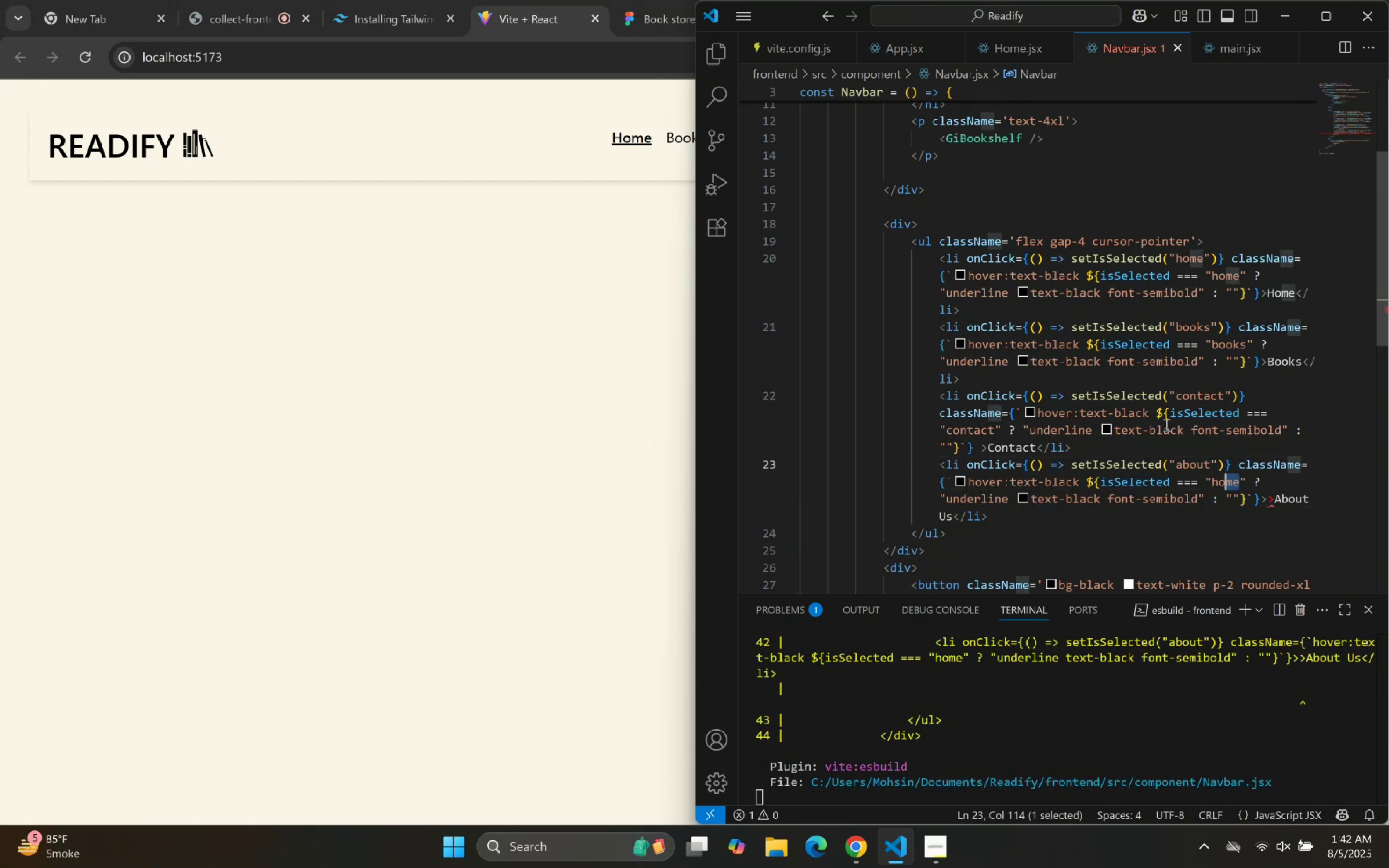 
key(Shift+ArrowLeft)
 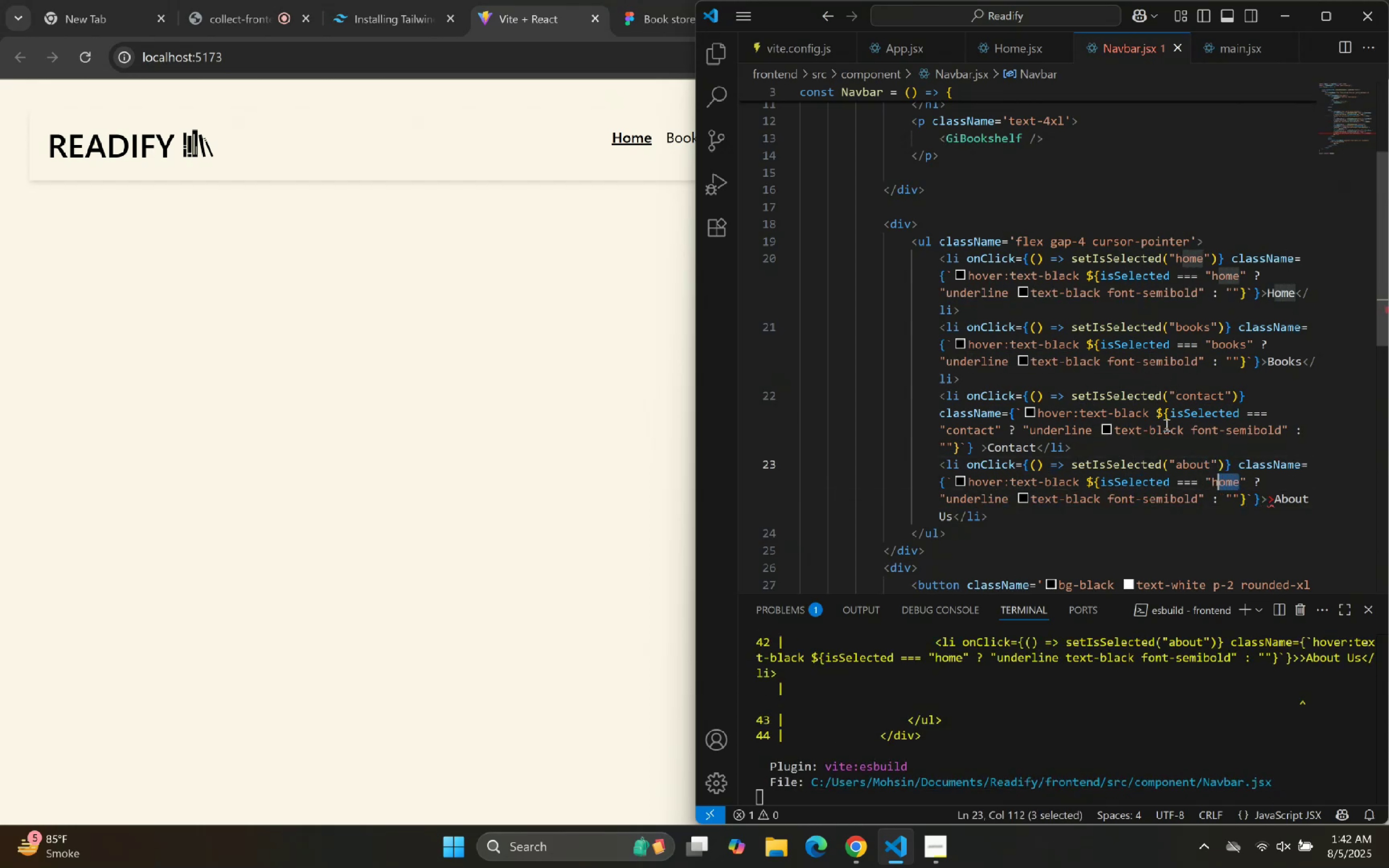 
key(Shift+ArrowLeft)
 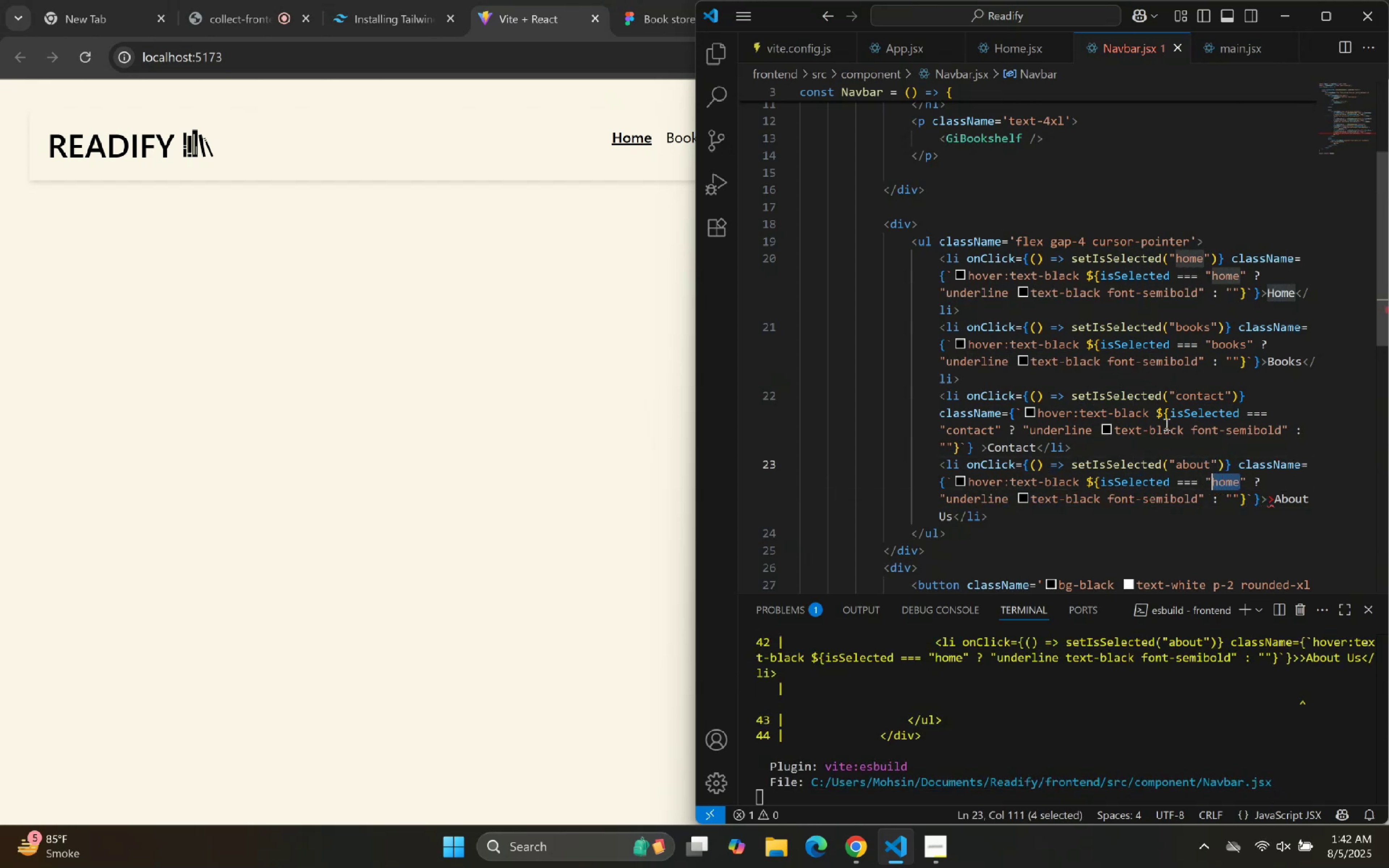 
key(Backspace)
type(about)
 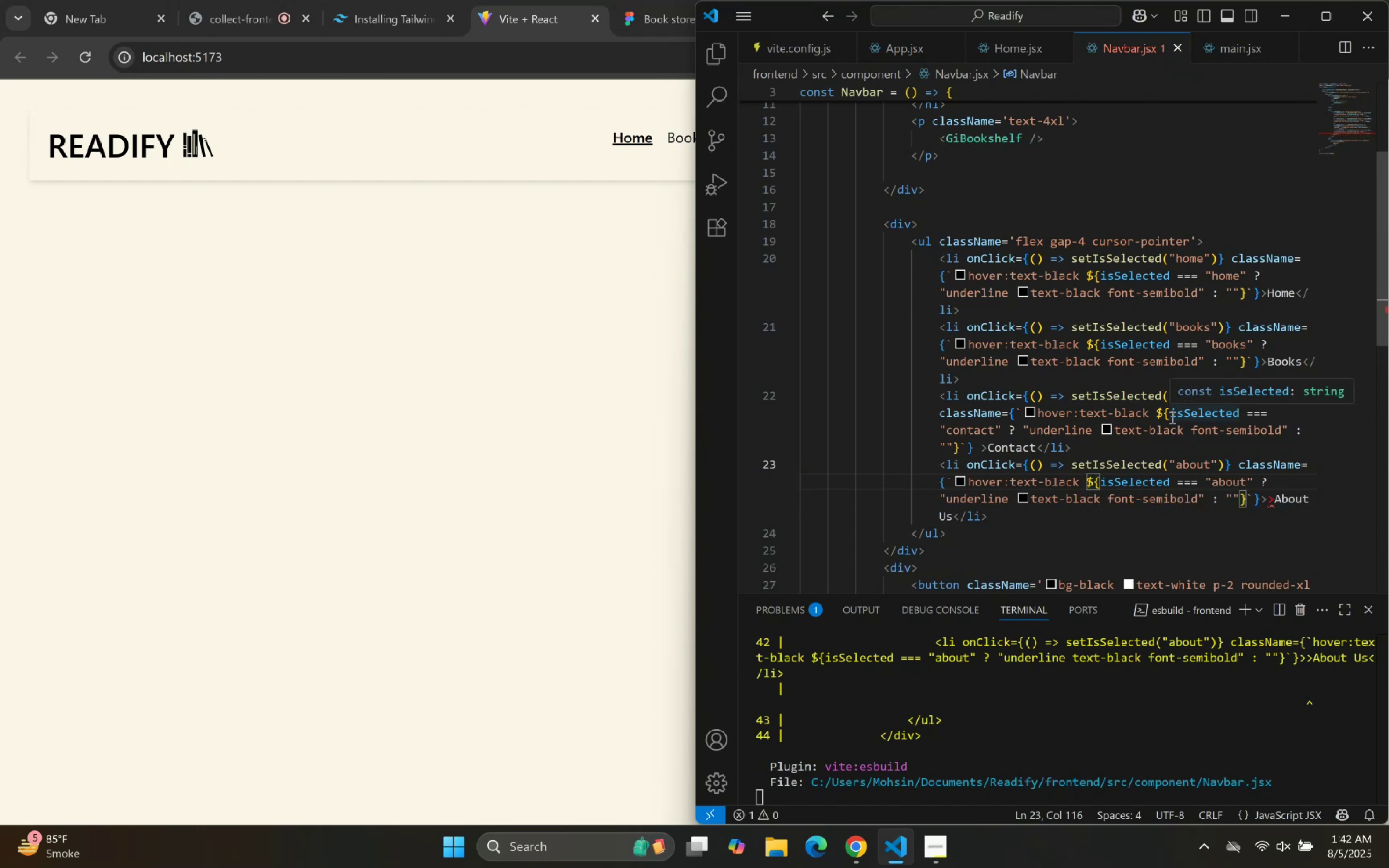 
key(ArrowDown)
 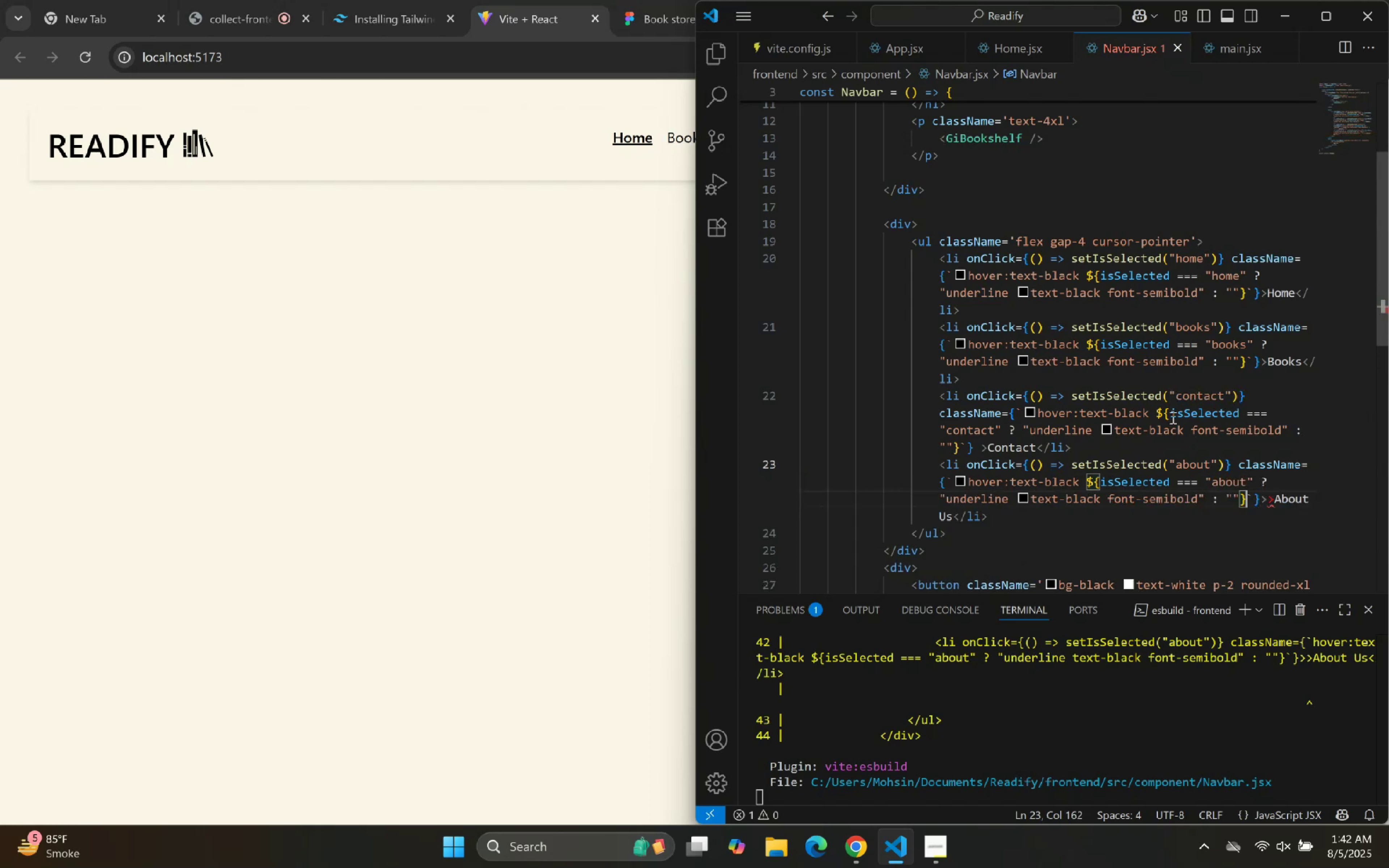 
key(ArrowRight)
 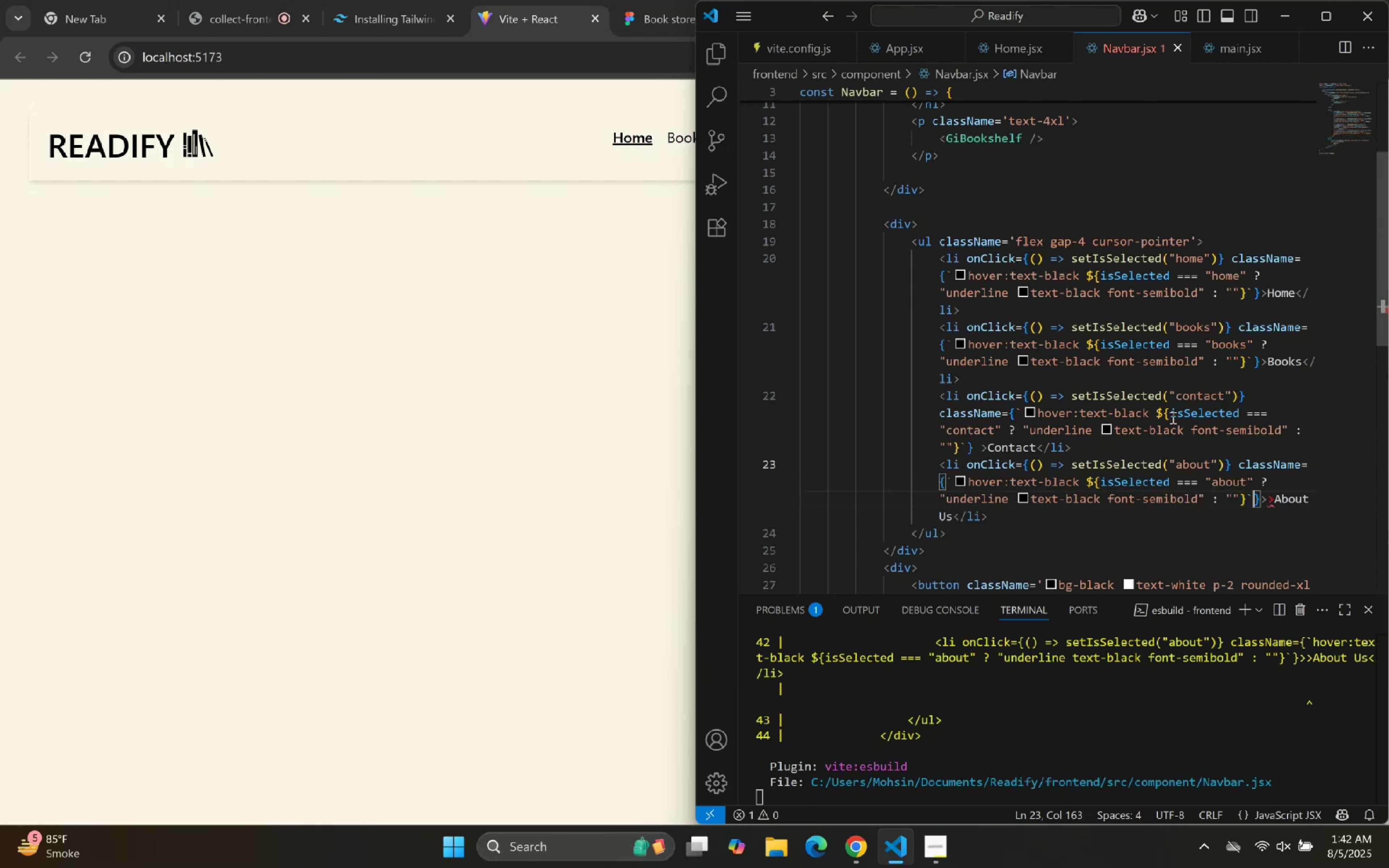 
key(ArrowRight)
 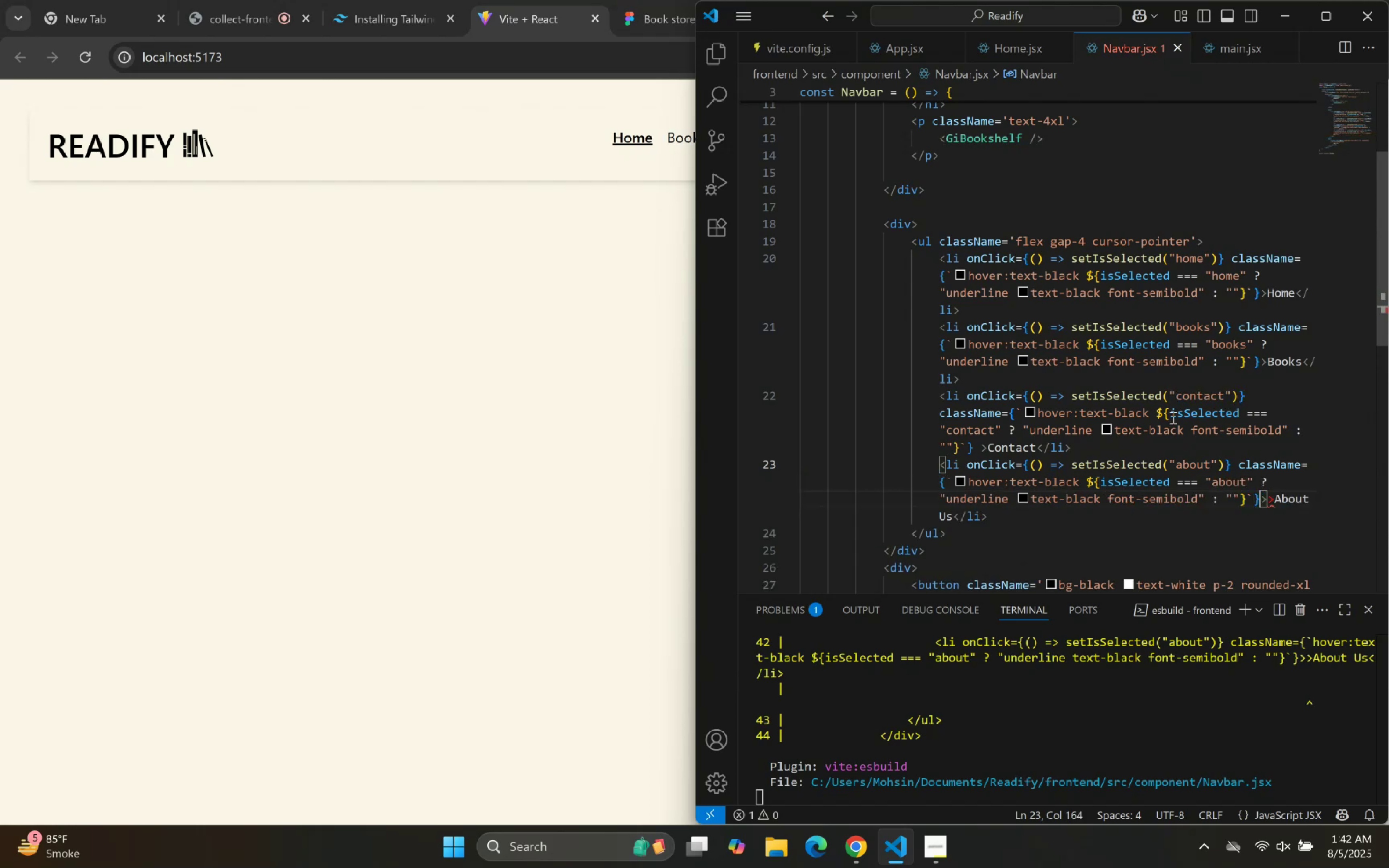 
key(ArrowRight)
 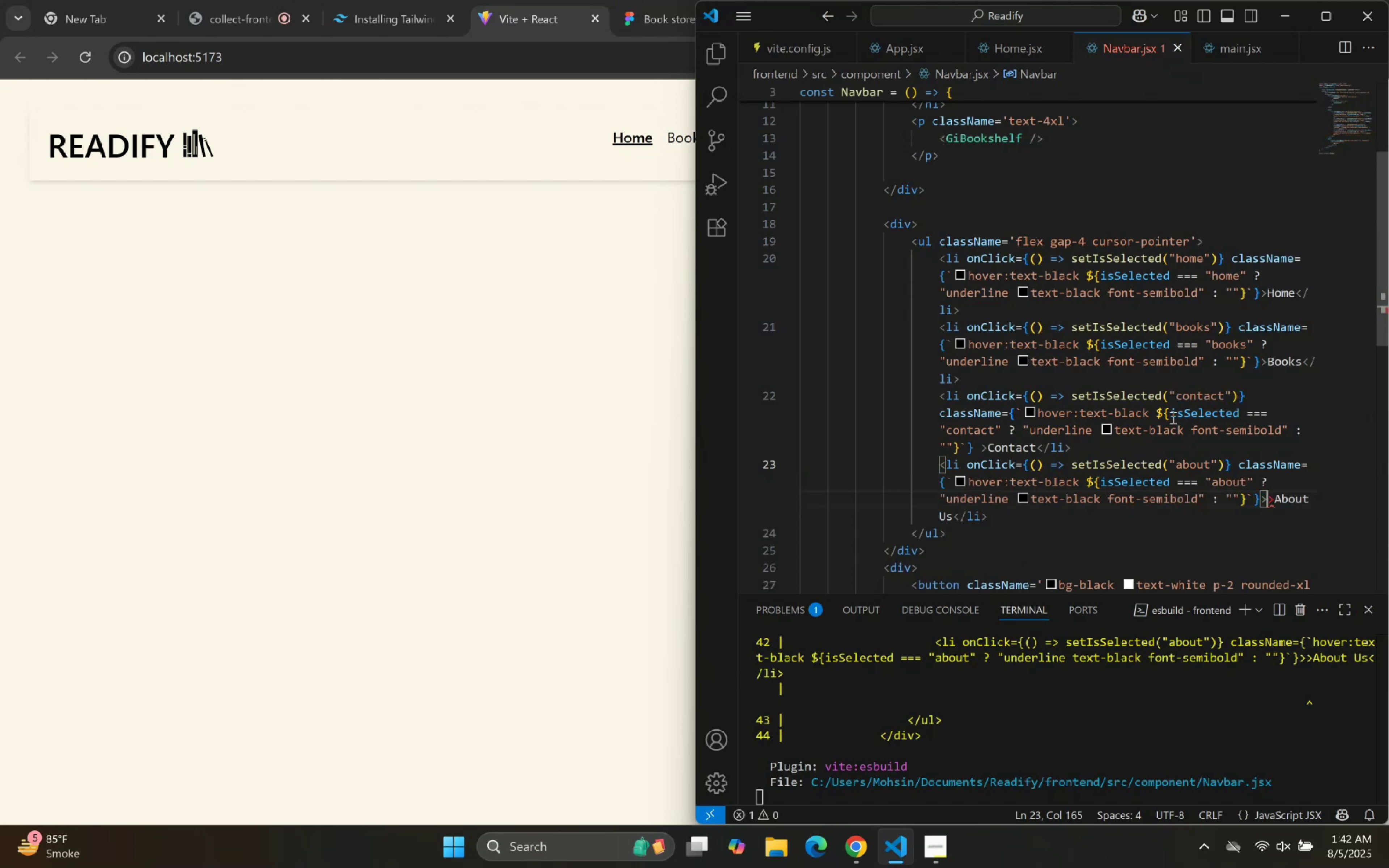 
key(Backspace)
 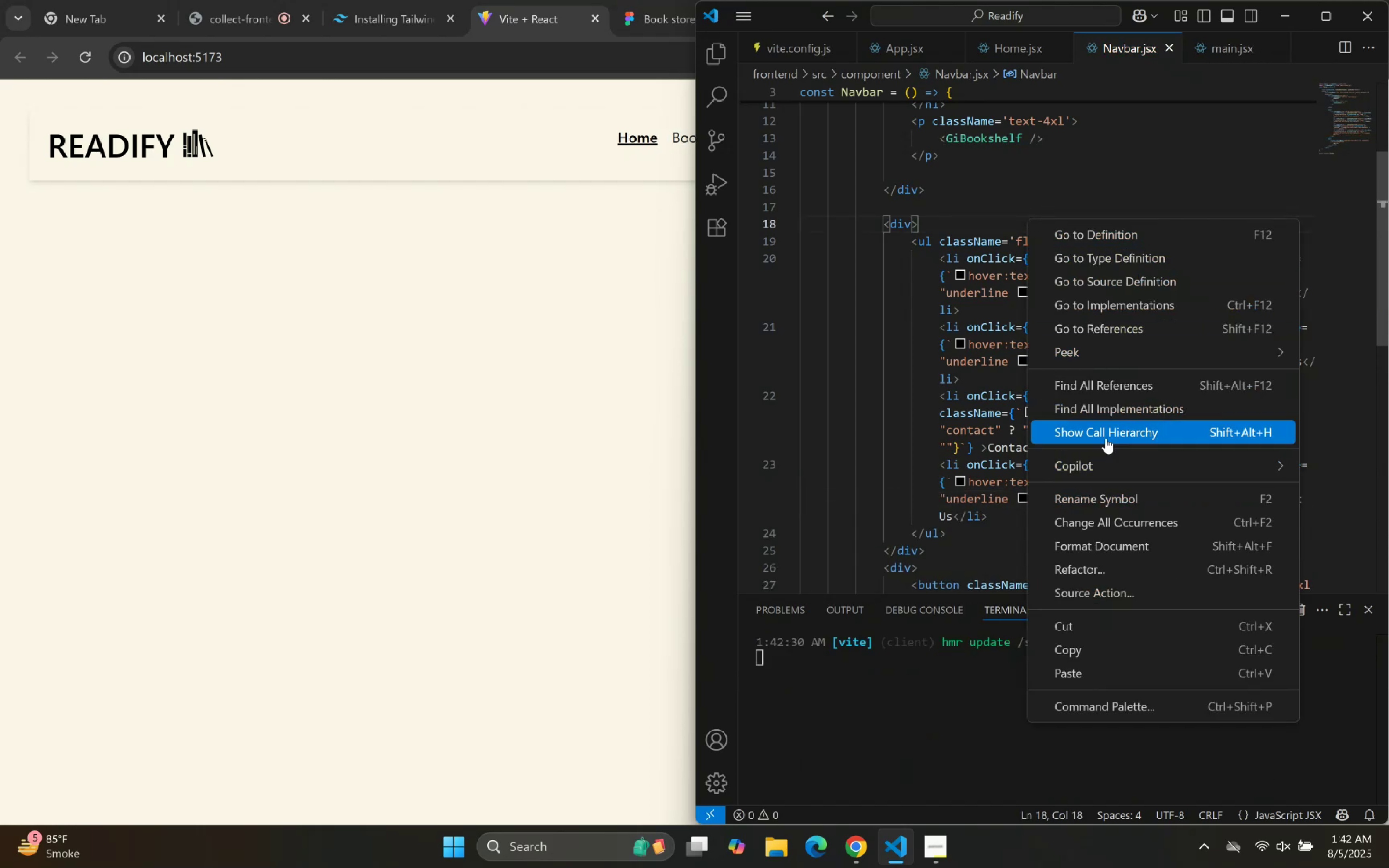 
left_click([1112, 541])
 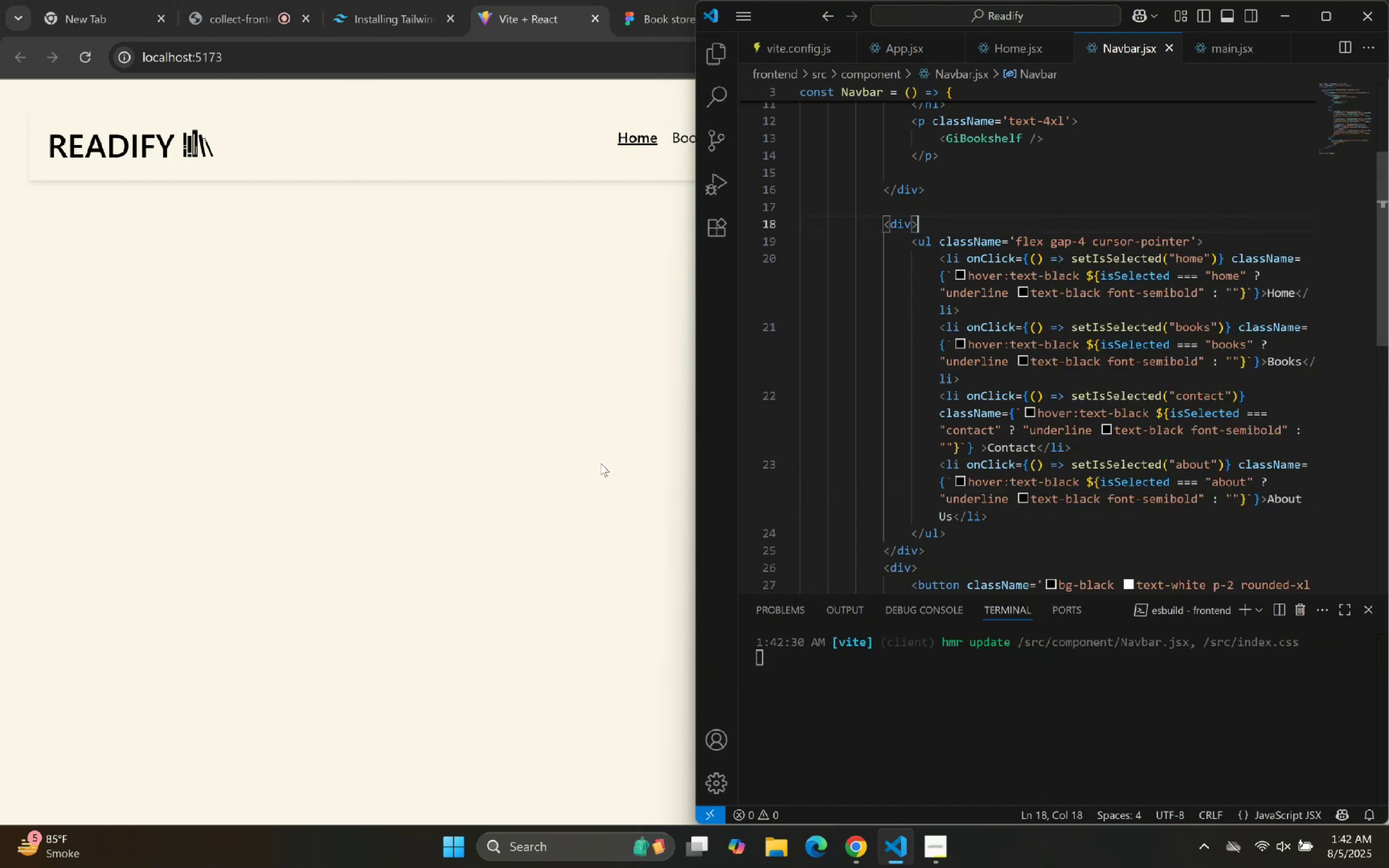 
left_click([565, 450])
 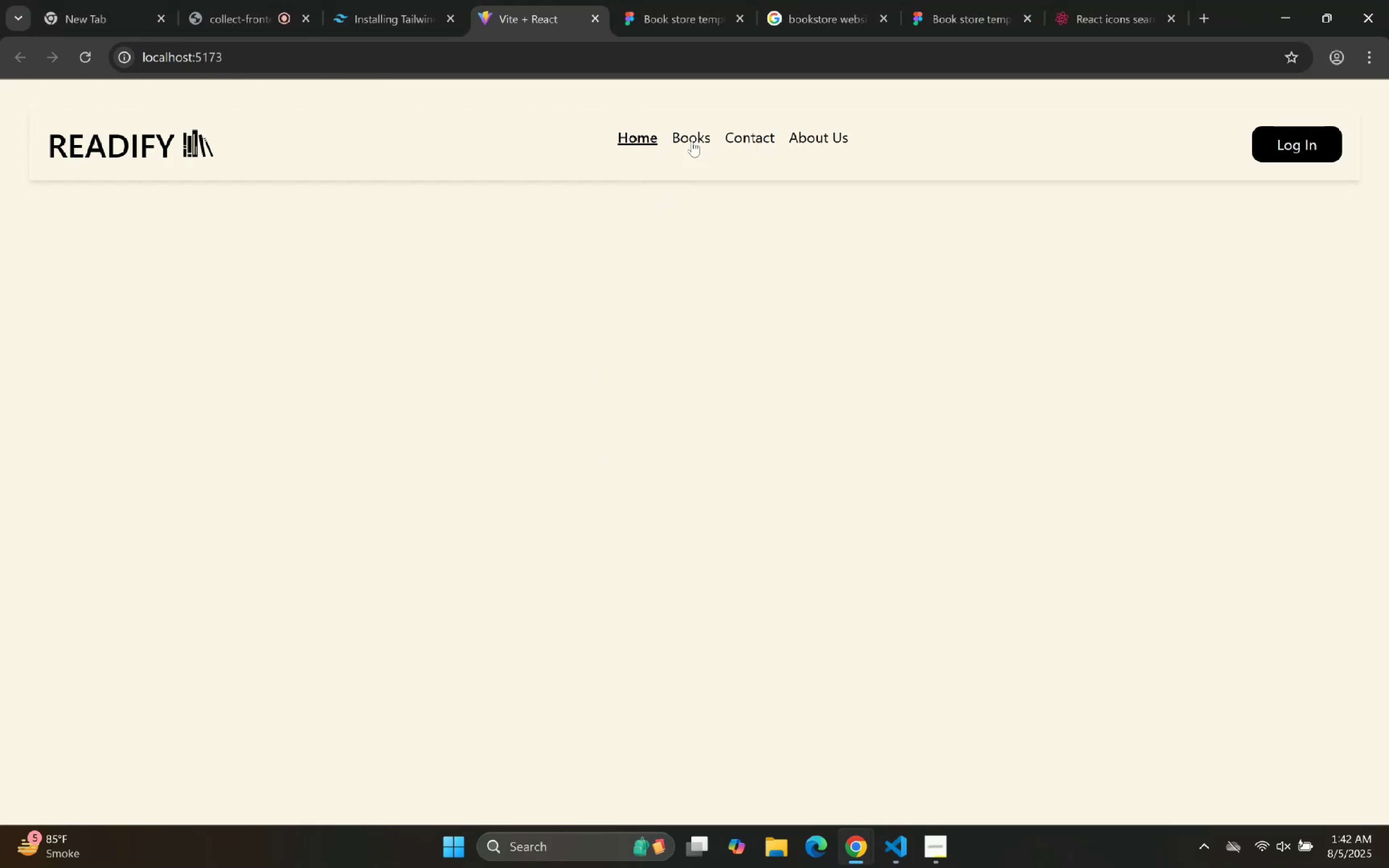 
left_click([697, 136])
 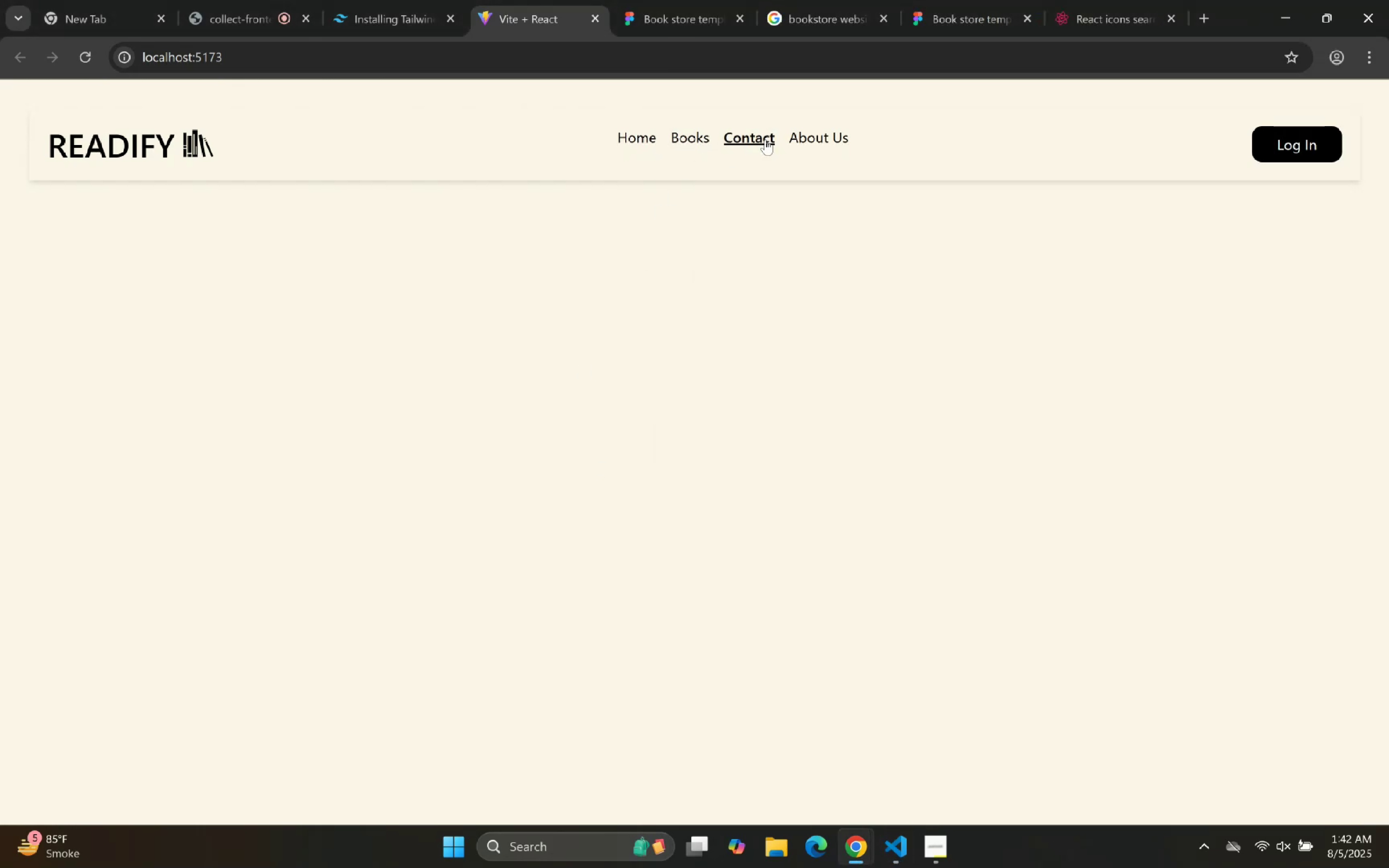 
double_click([825, 138])
 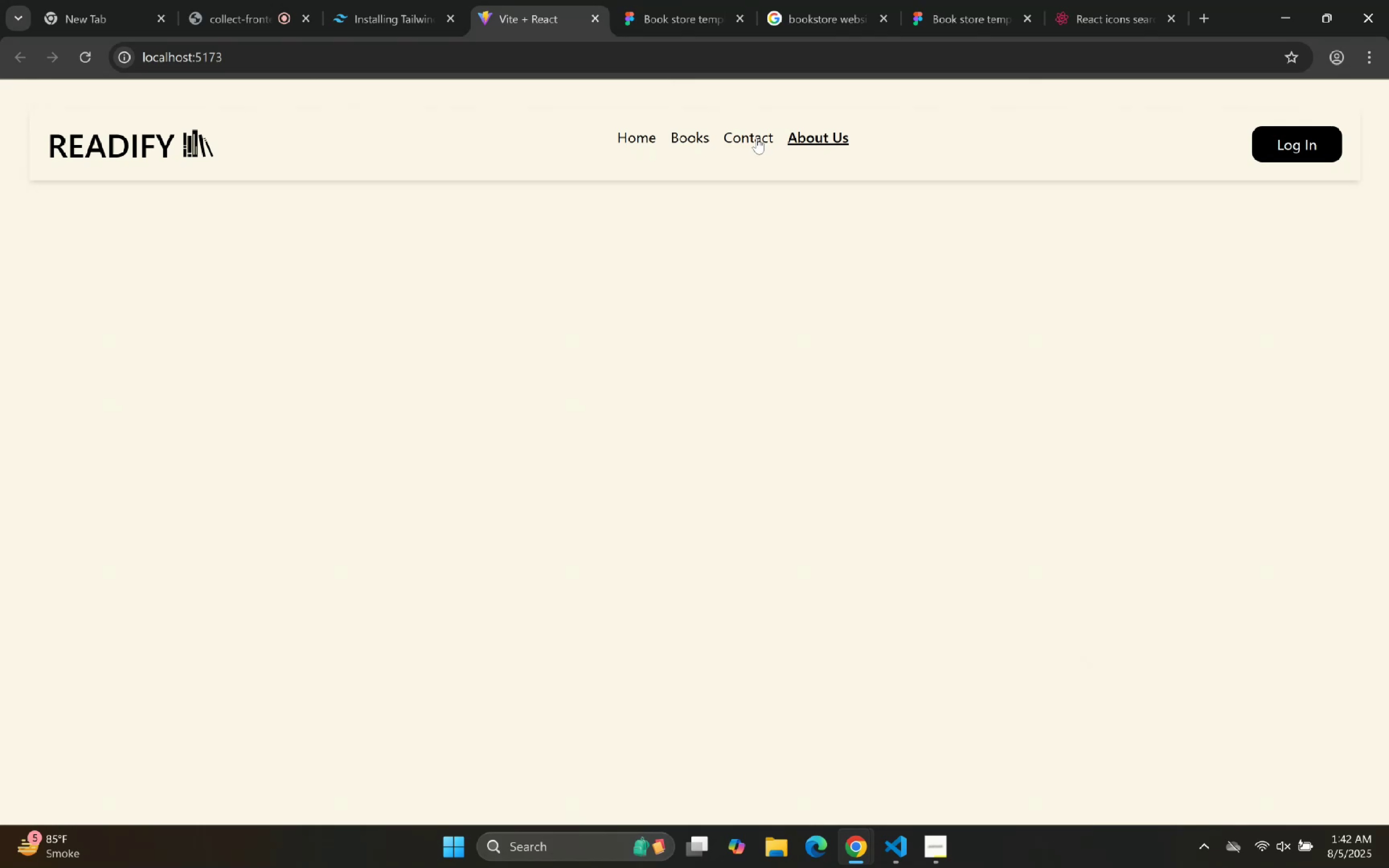 
triple_click([756, 137])
 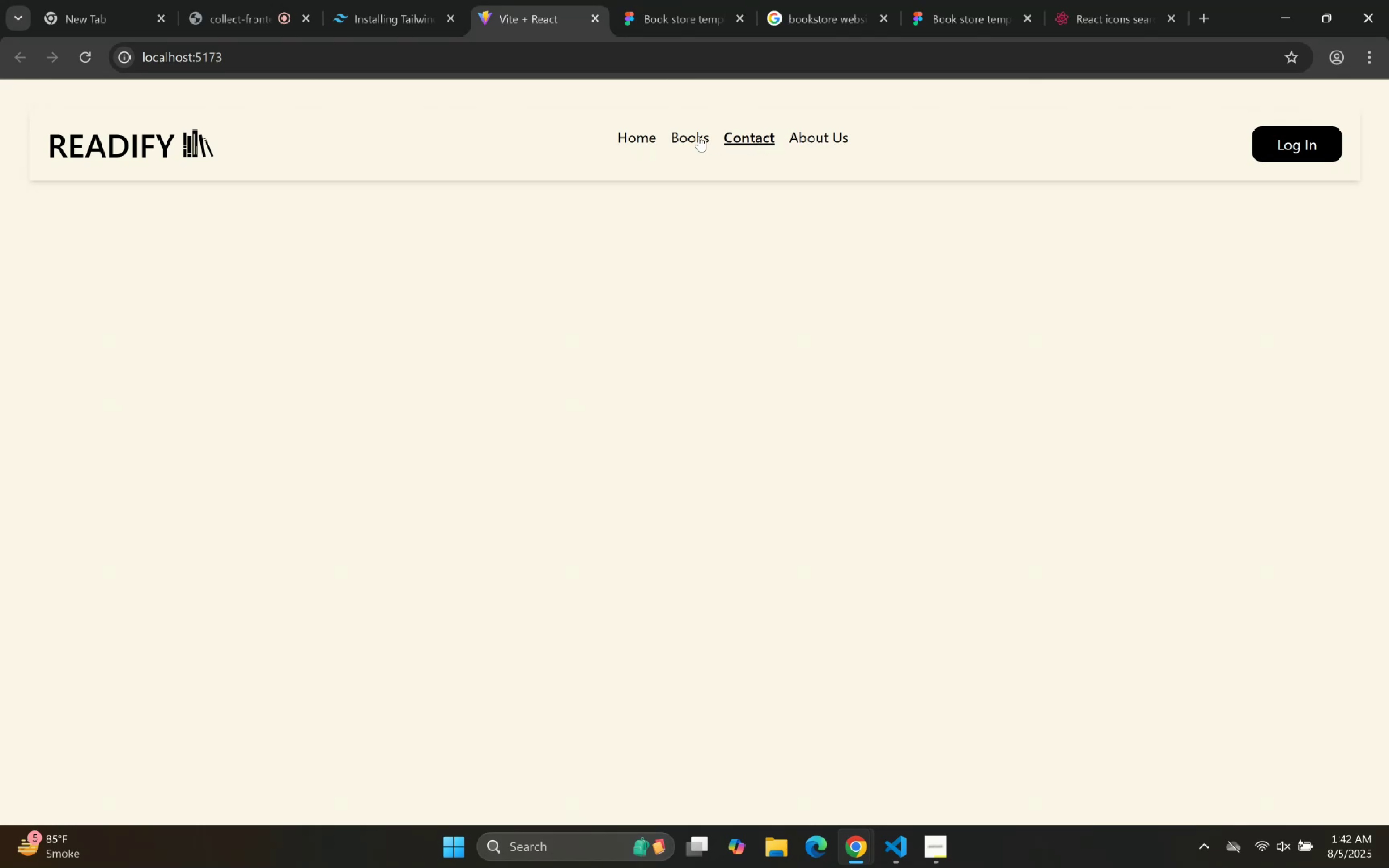 
triple_click([699, 136])
 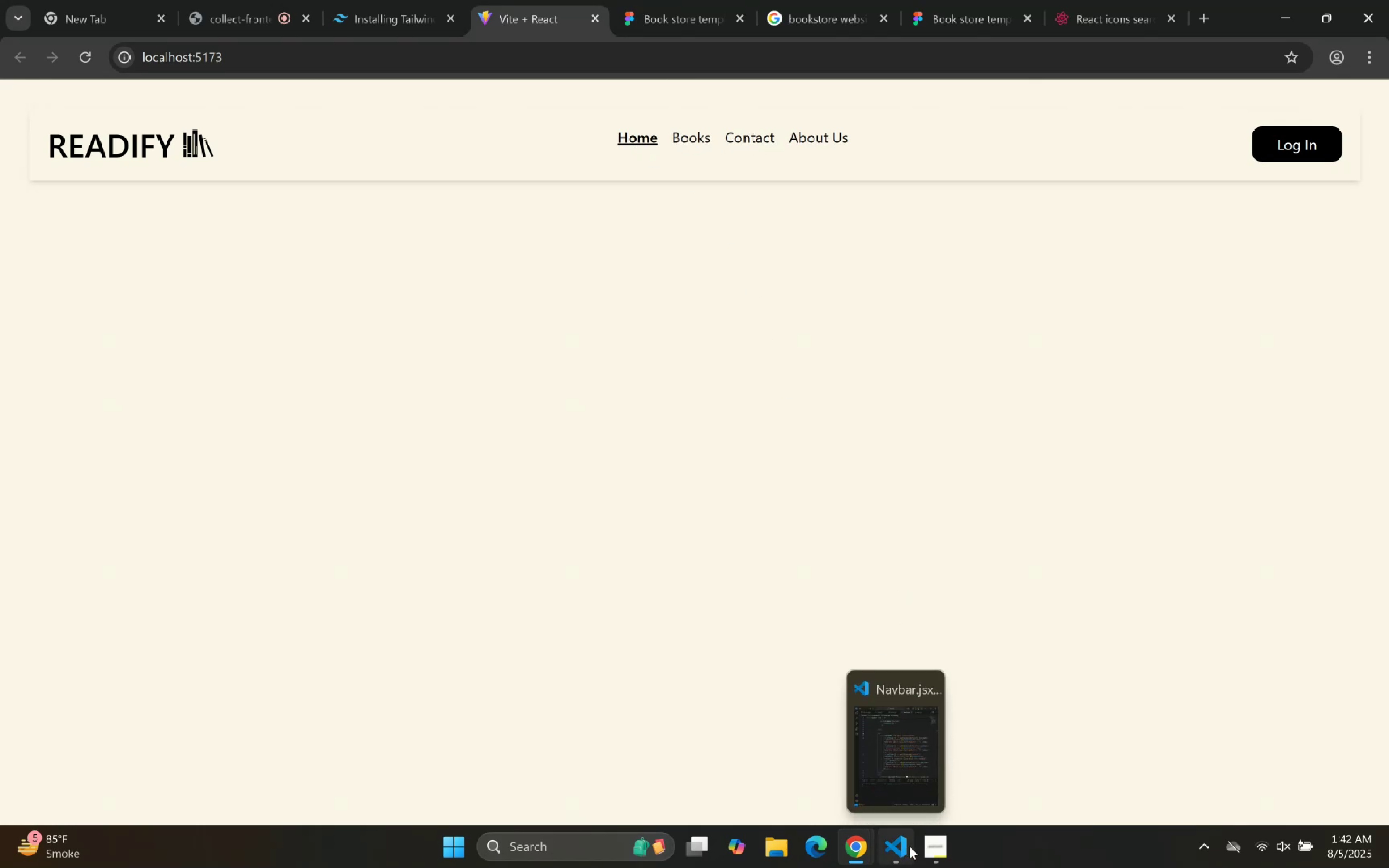 
wait(8.7)
 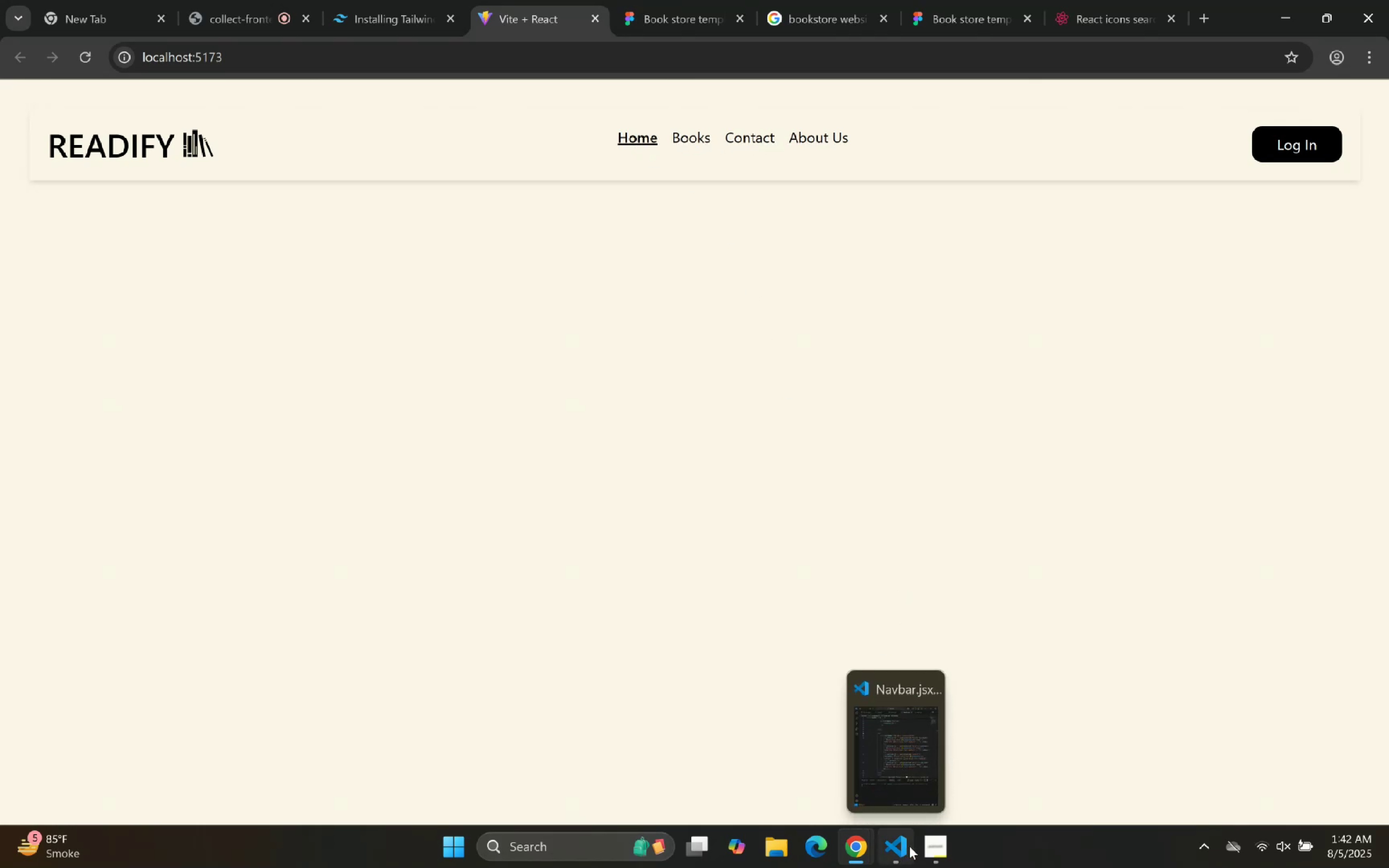 
scroll: coordinate [932, 160], scroll_direction: up, amount: 5.0
 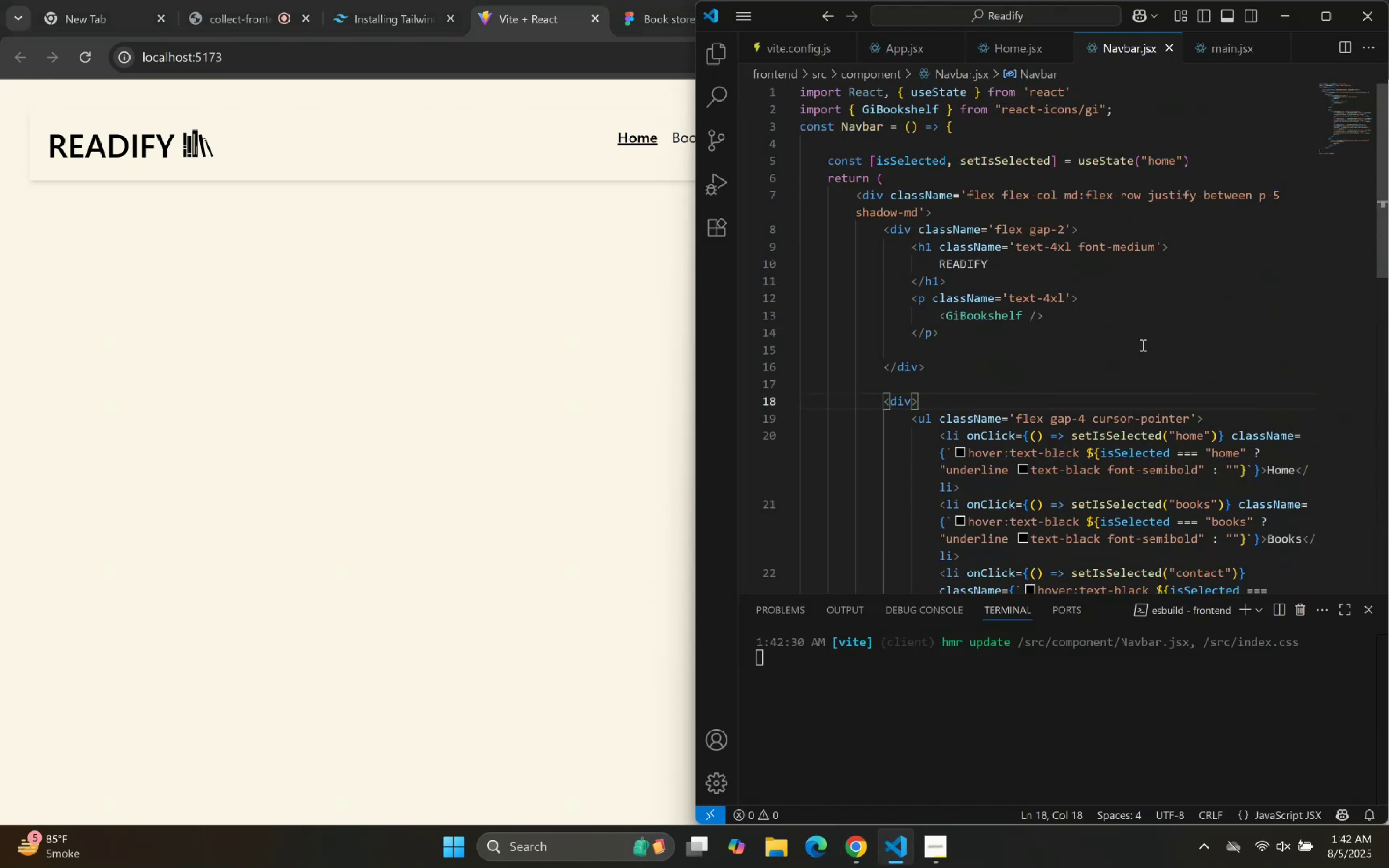 
right_click([1142, 345])
 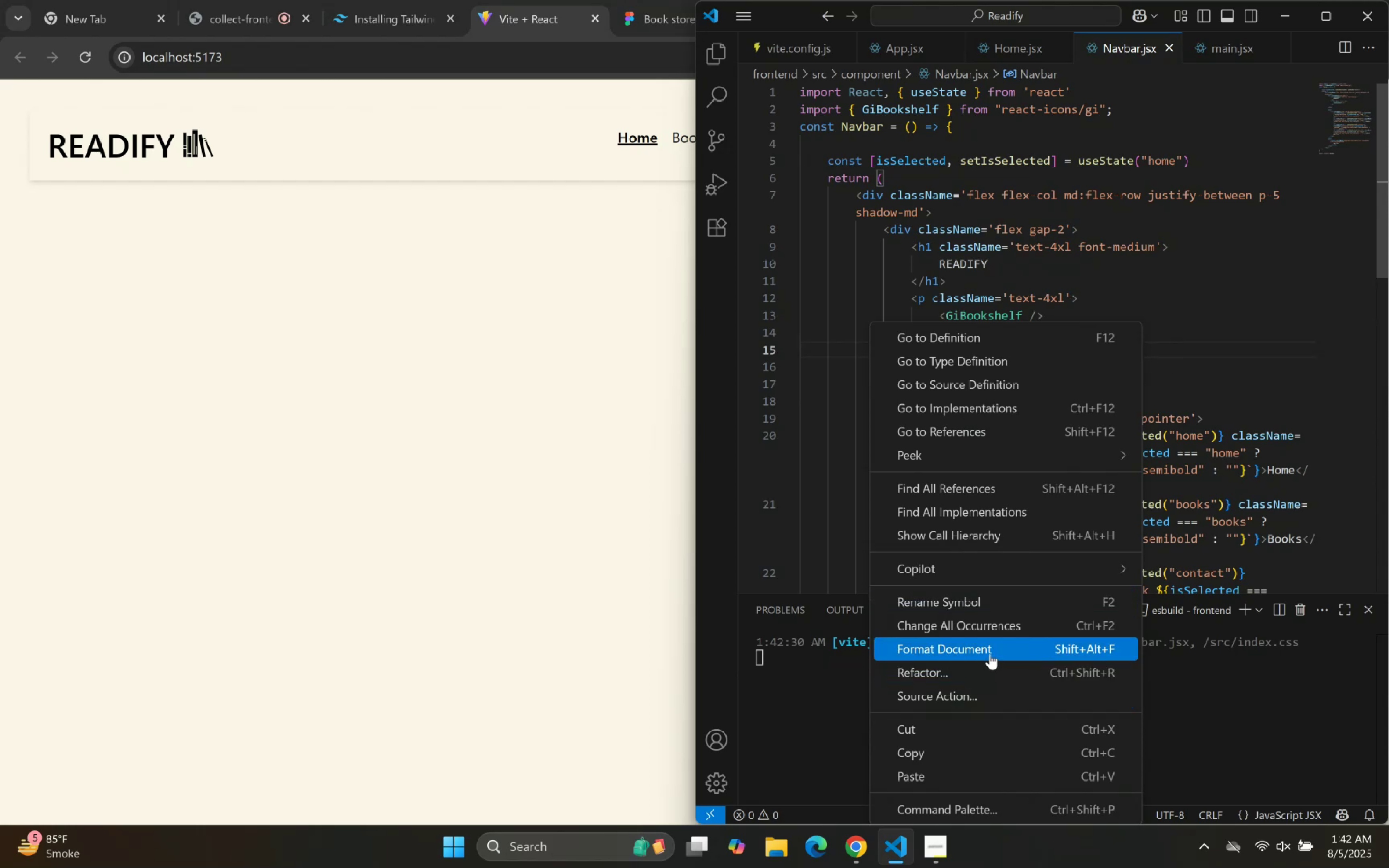 
scroll: coordinate [1021, 325], scroll_direction: up, amount: 11.0
 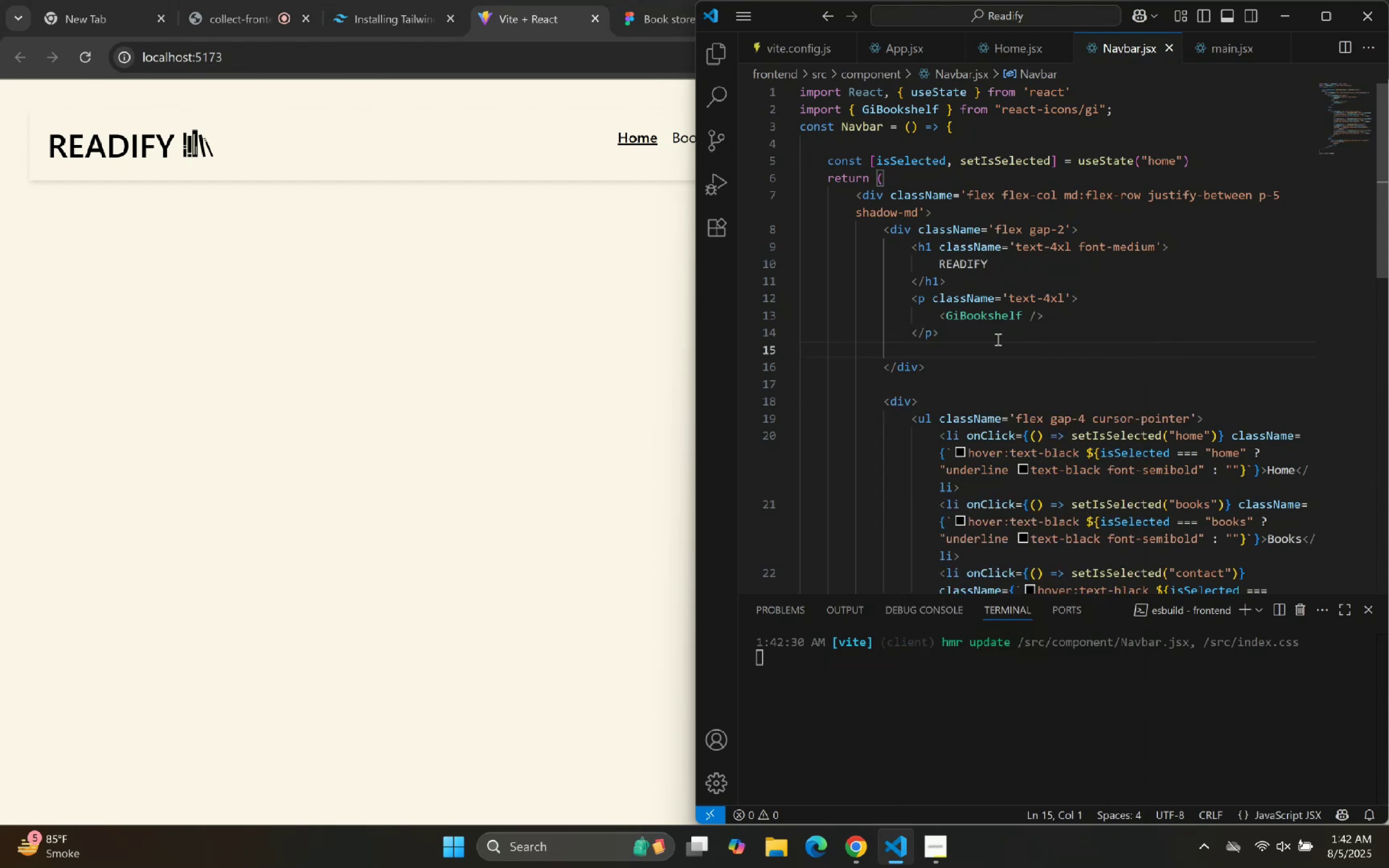 
scroll: coordinate [1008, 341], scroll_direction: down, amount: 12.0
 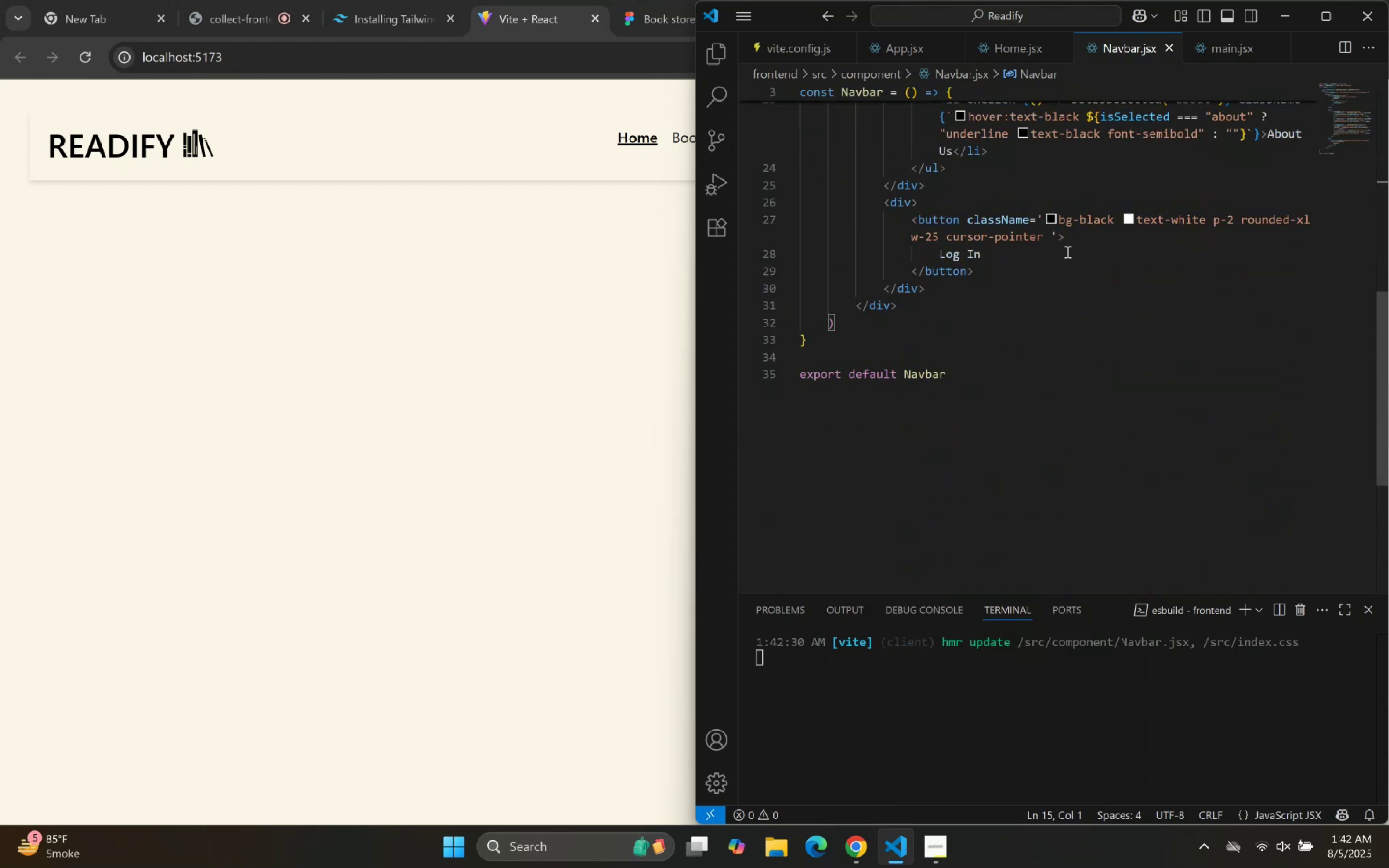 
double_click([1155, 304])
 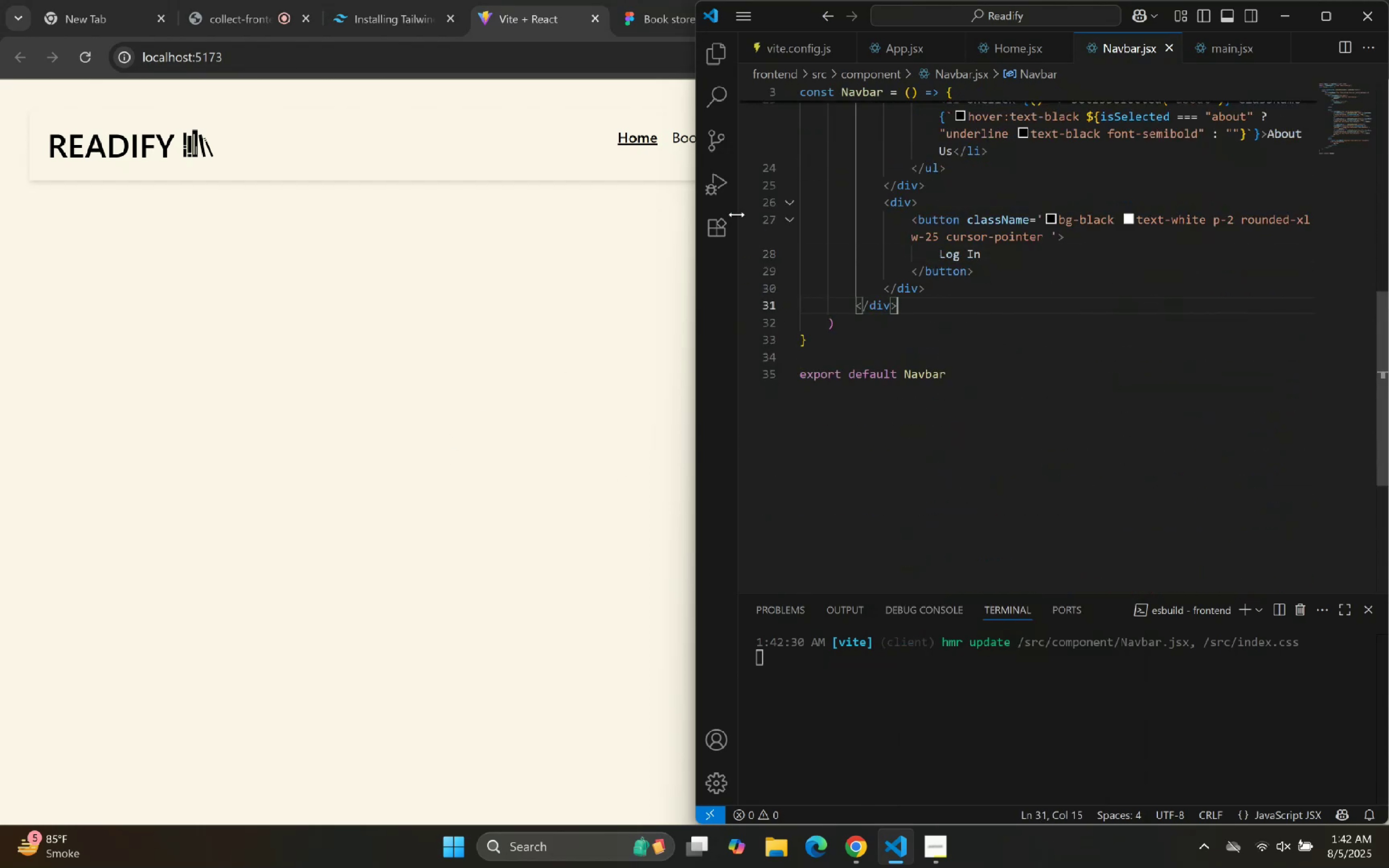 
left_click([544, 0])
 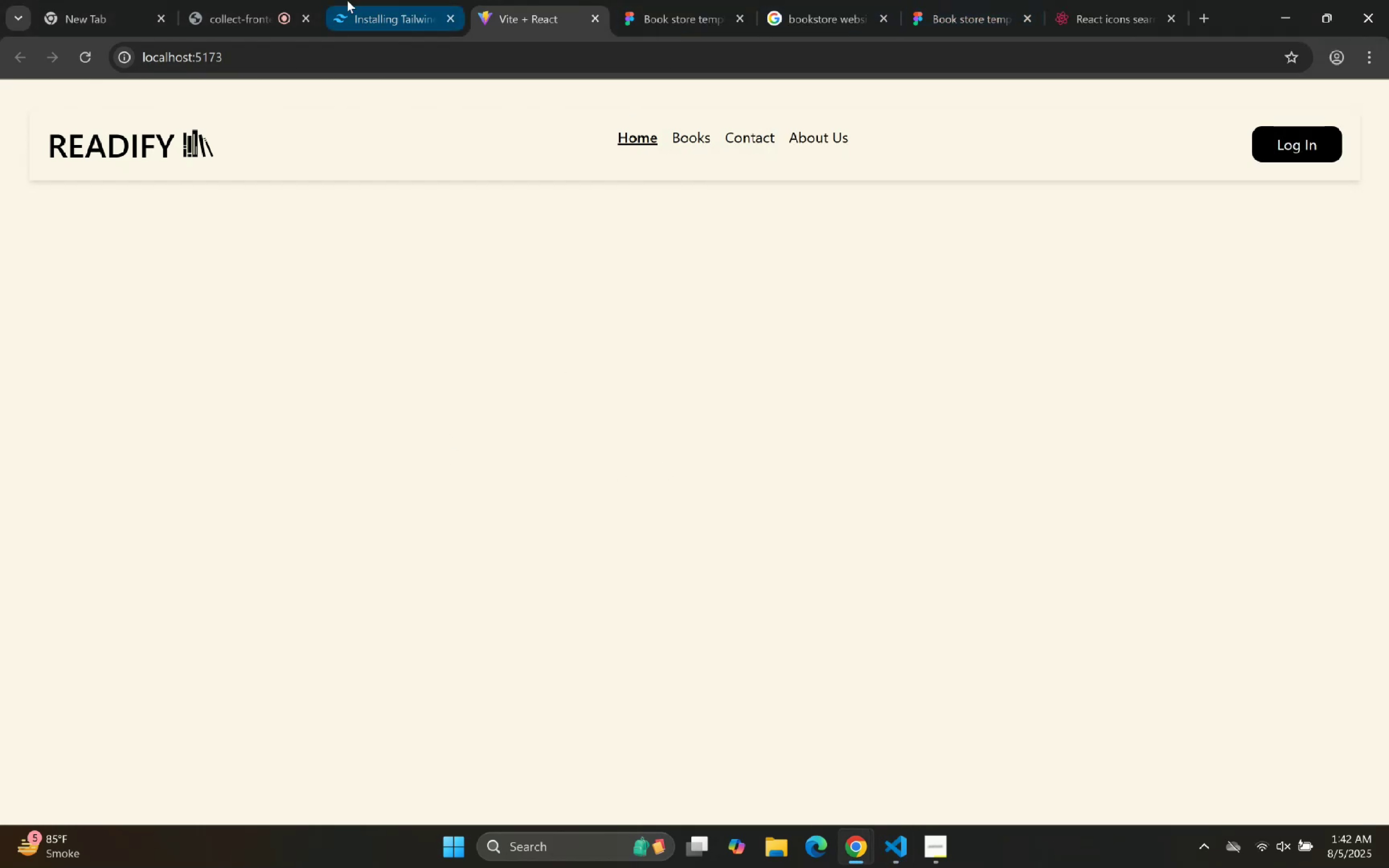 
left_click([292, 0])
 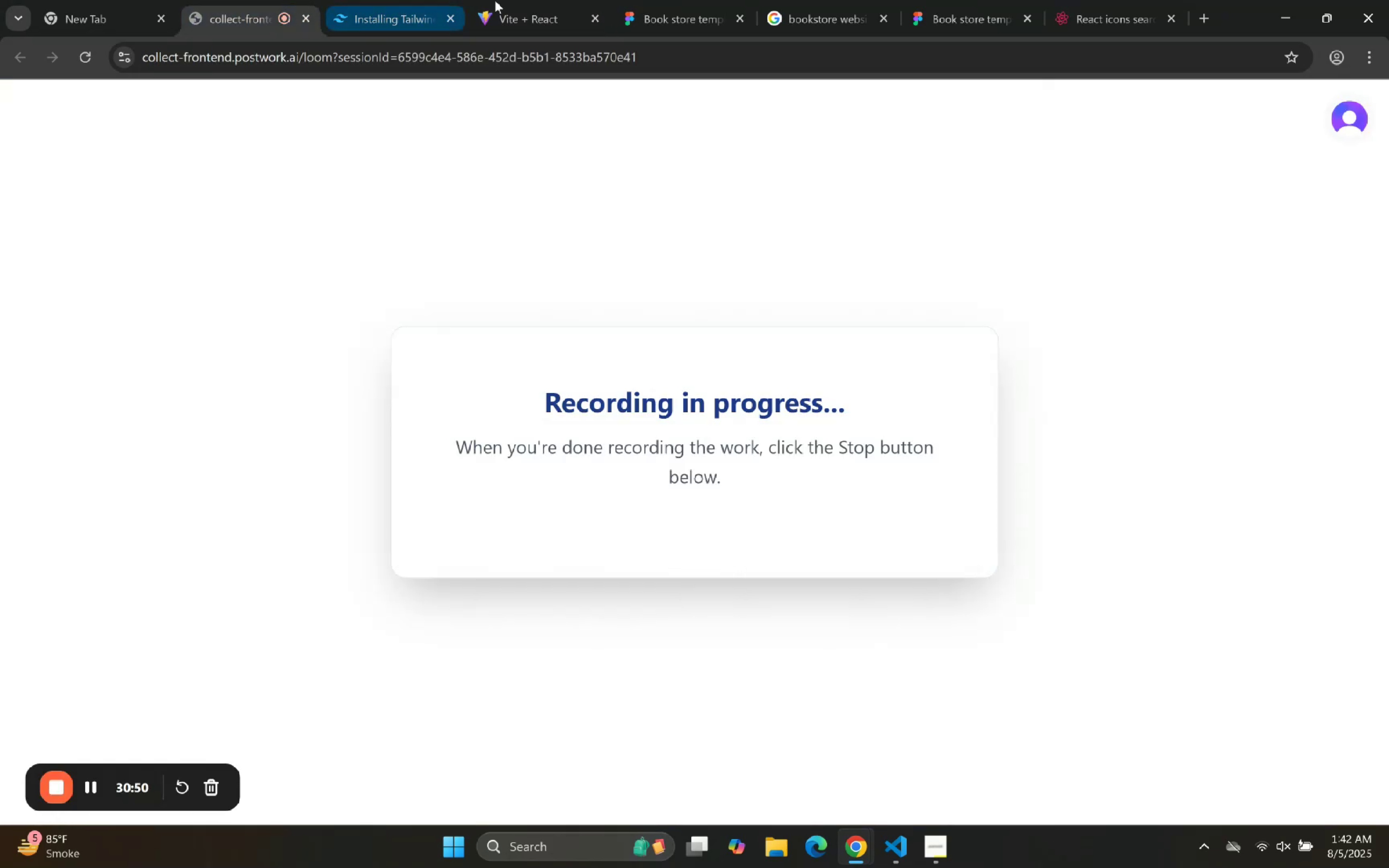 
left_click([604, 0])
 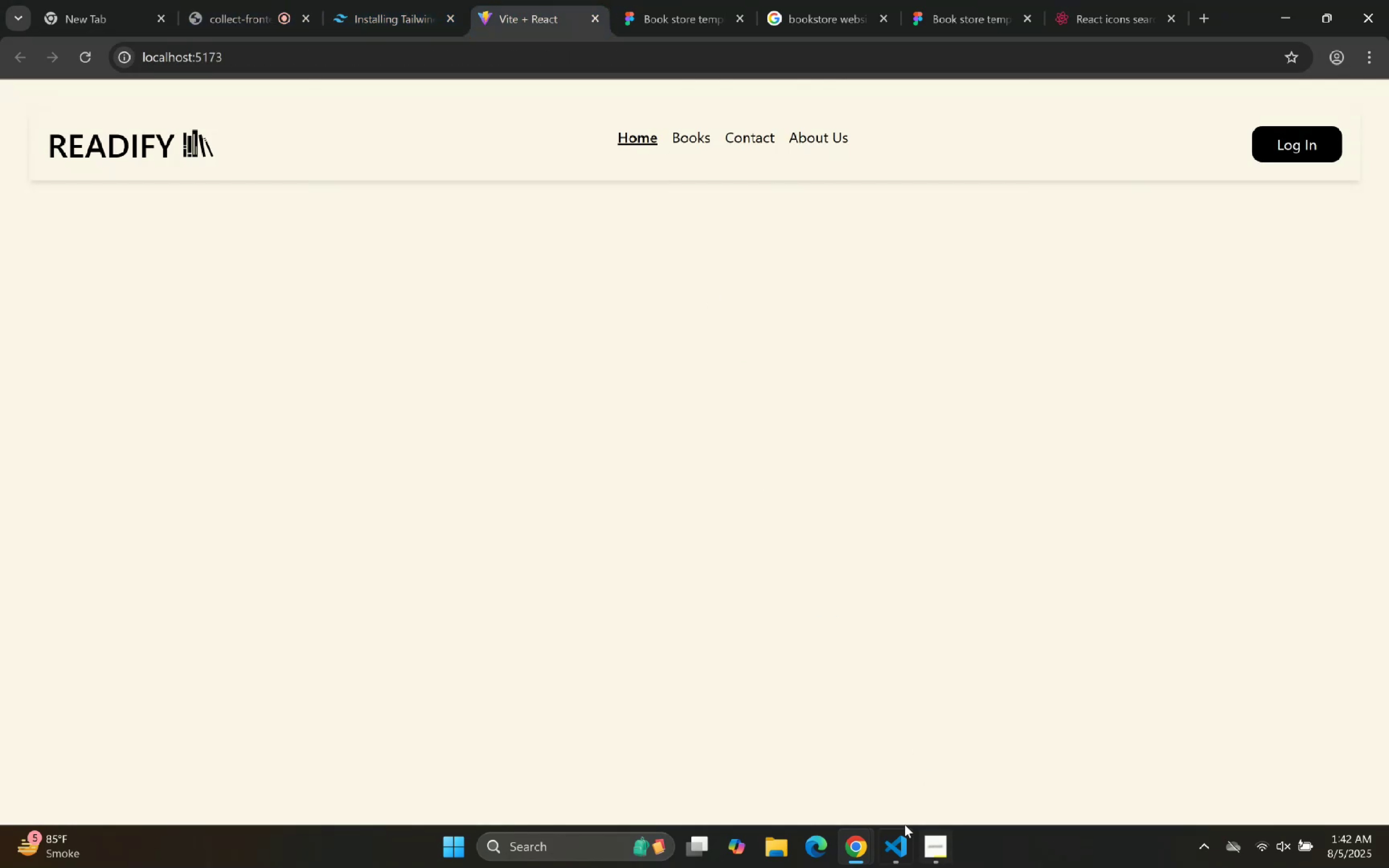 
left_click([887, 842])
 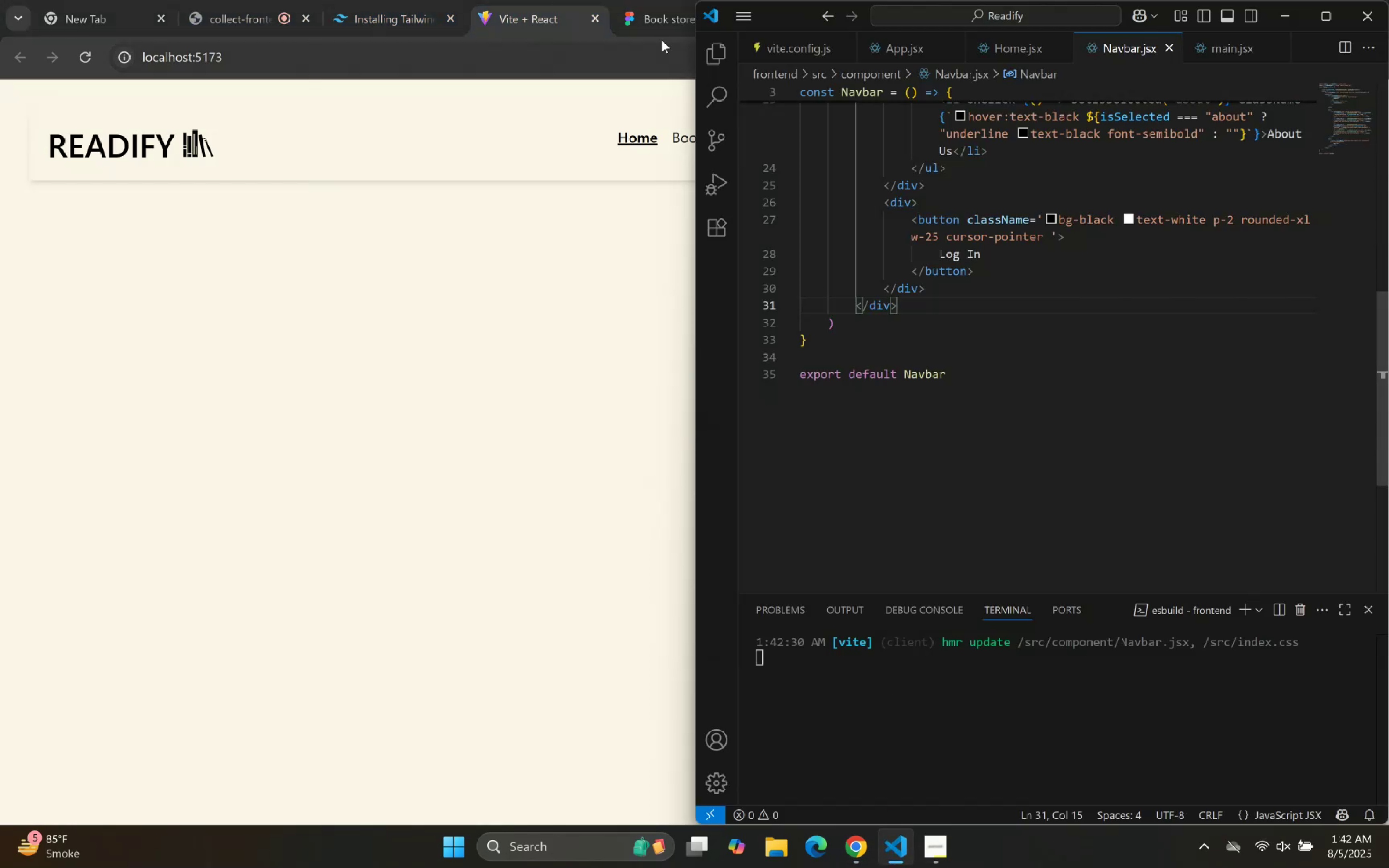 
left_click([712, 53])
 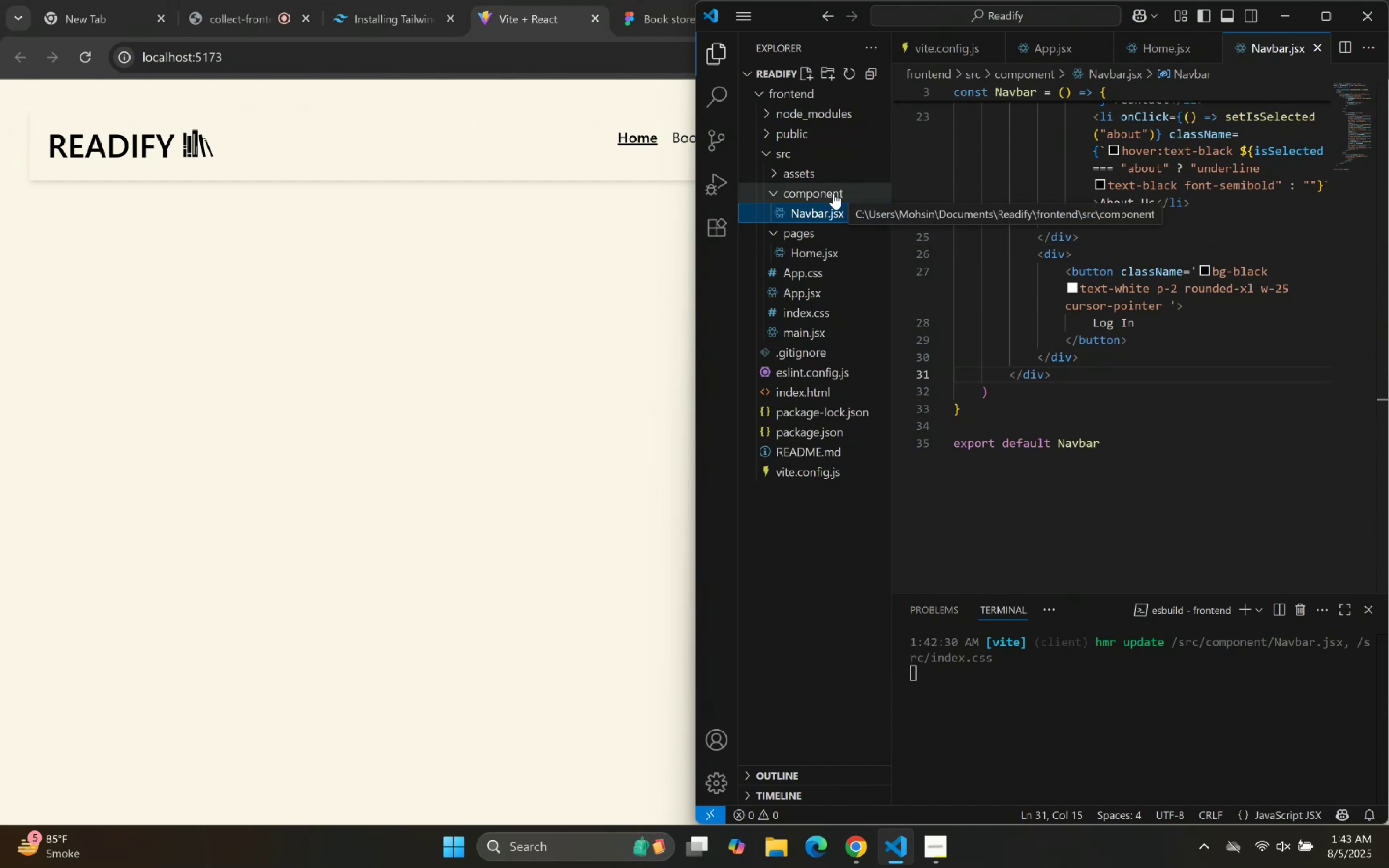 
wait(16.02)
 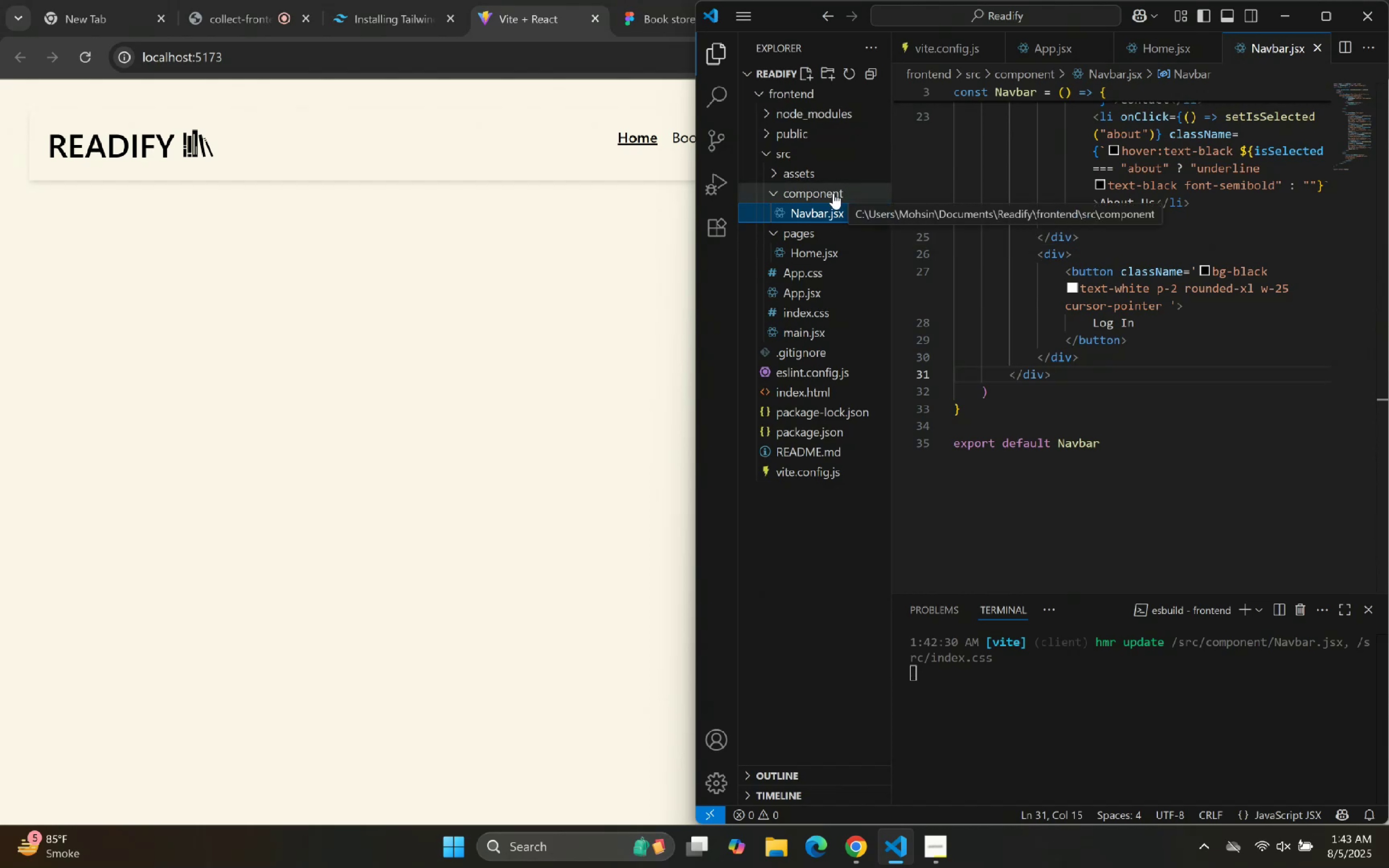 
double_click([833, 193])
 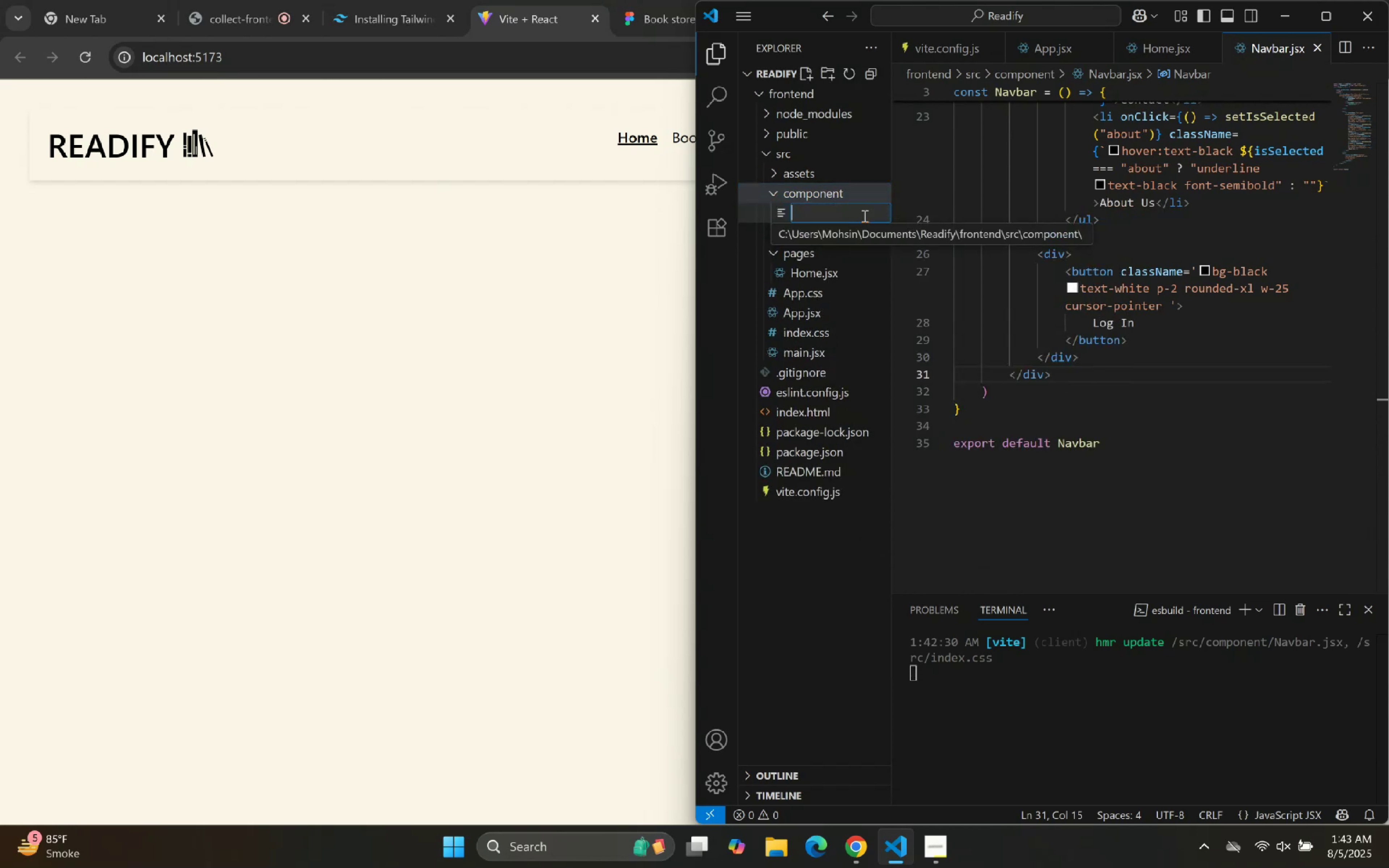 
wait(7.94)
 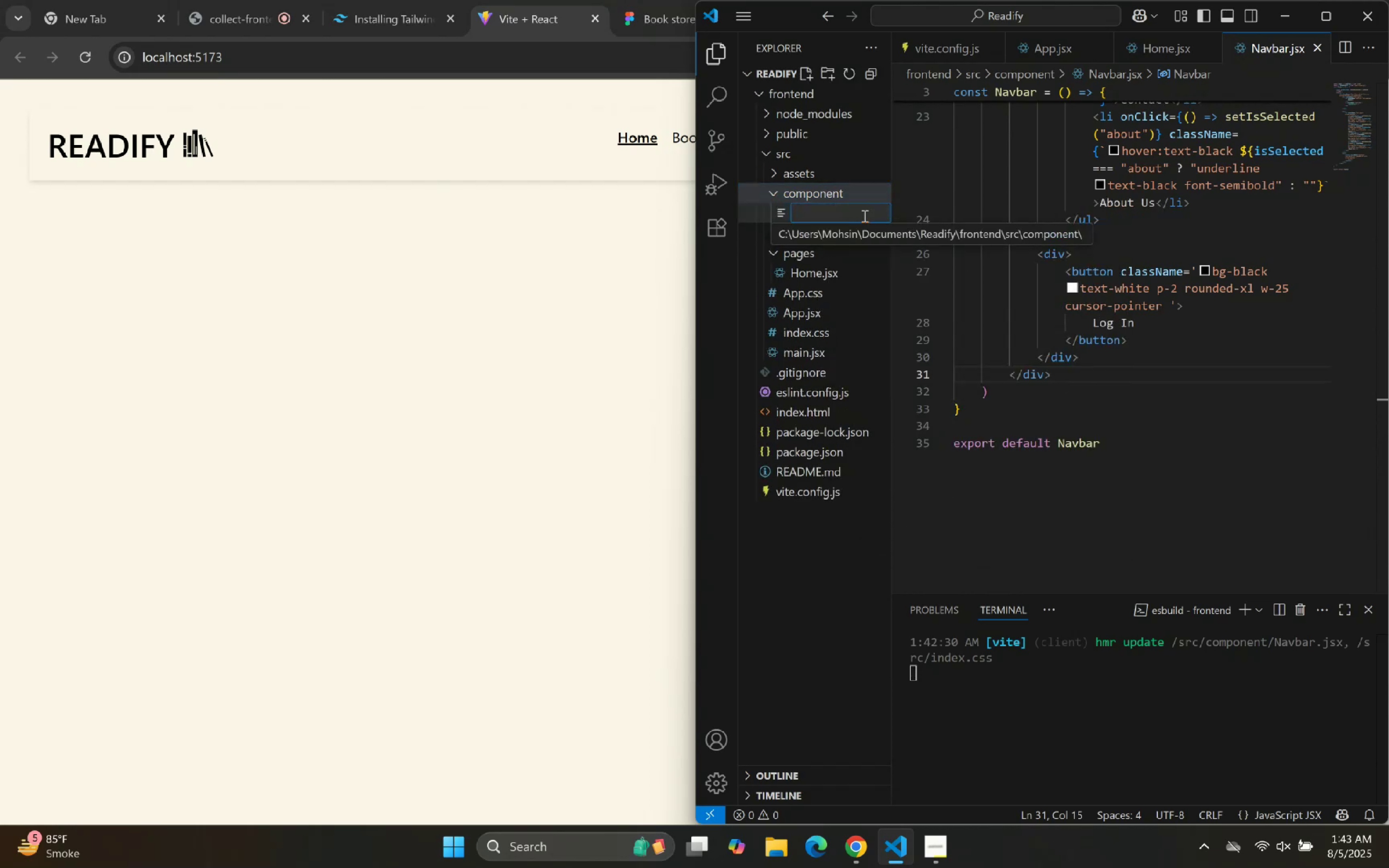 
type(Banner.jsx)
 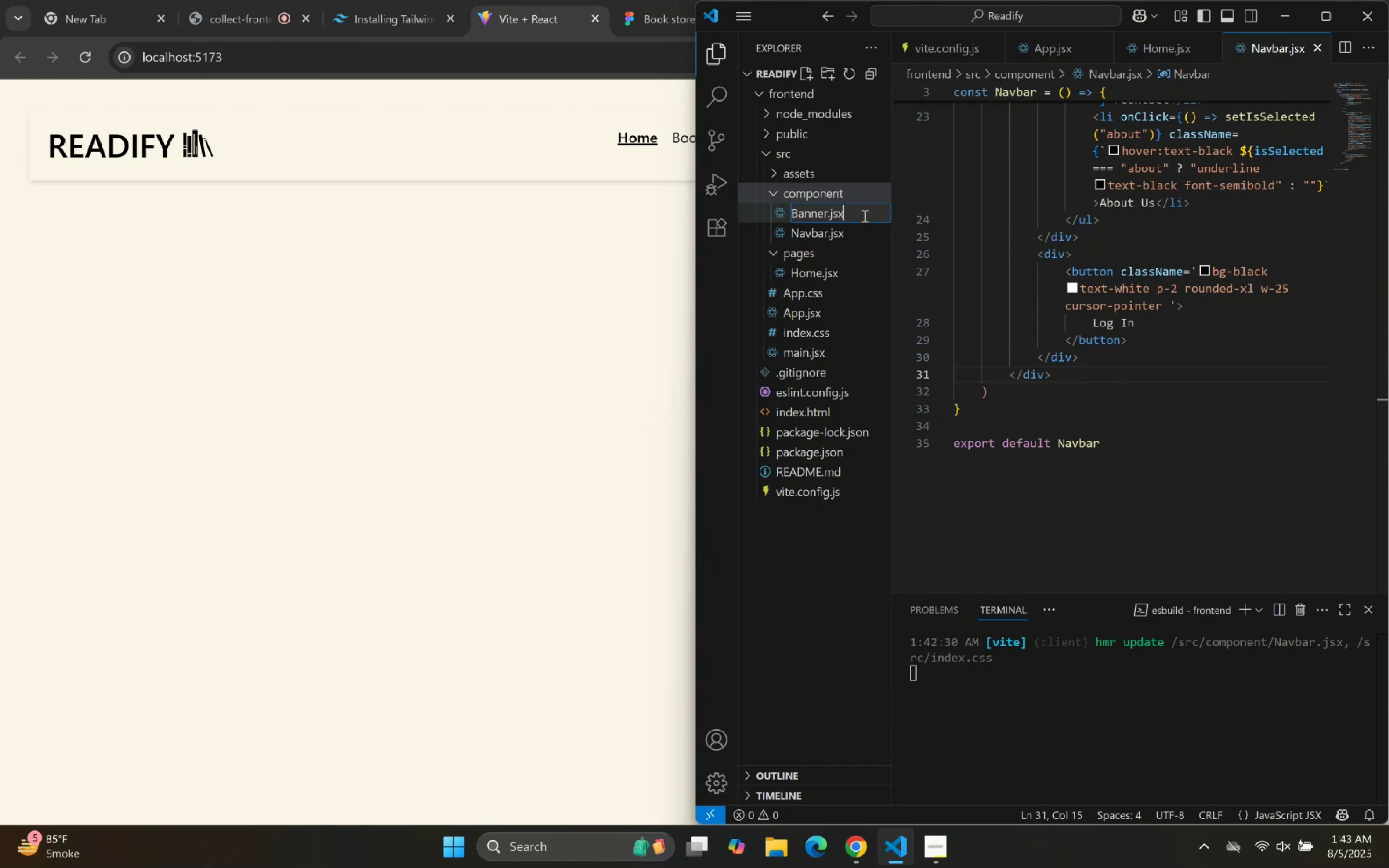 
key(Enter)
 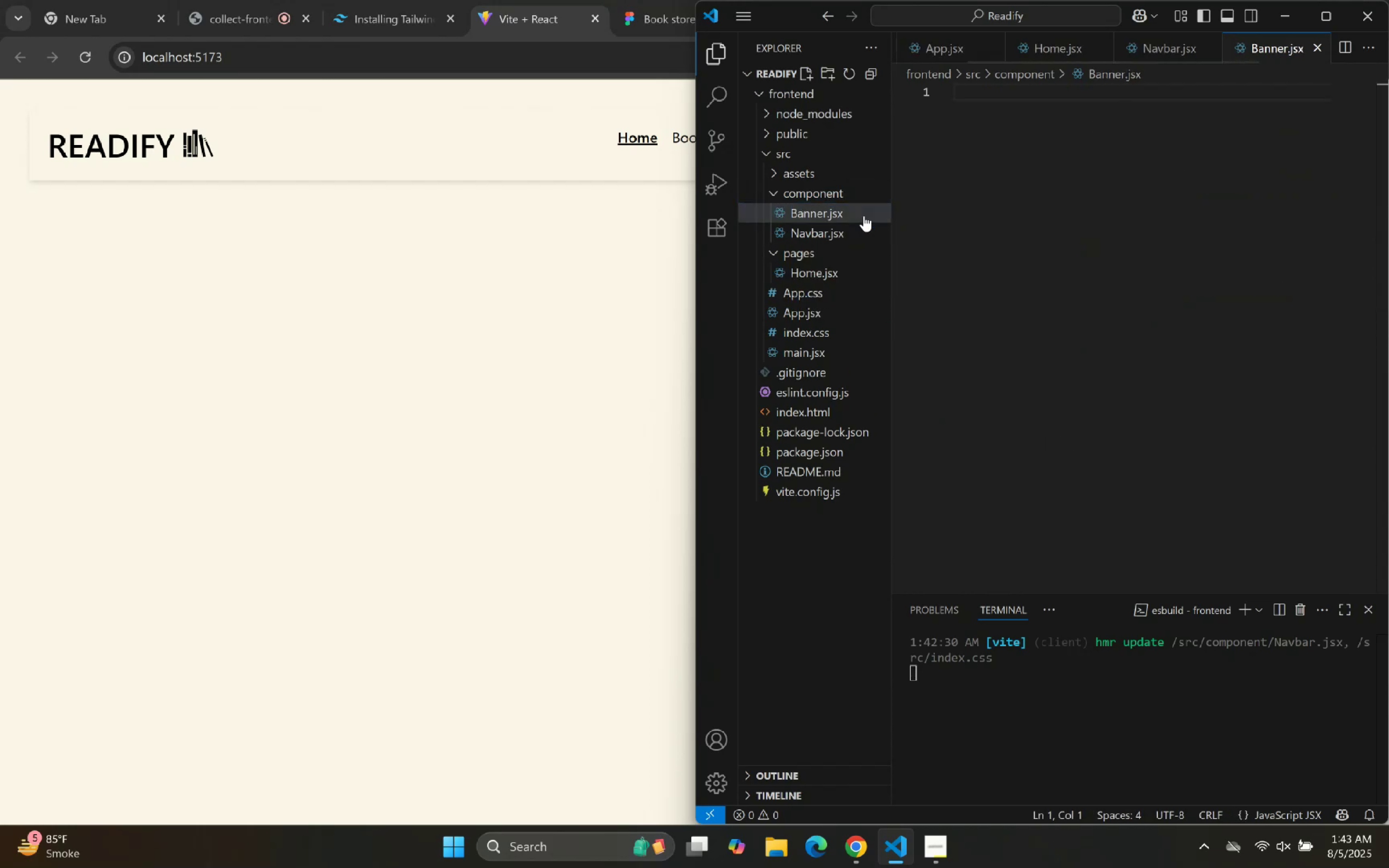 
type(rface)
 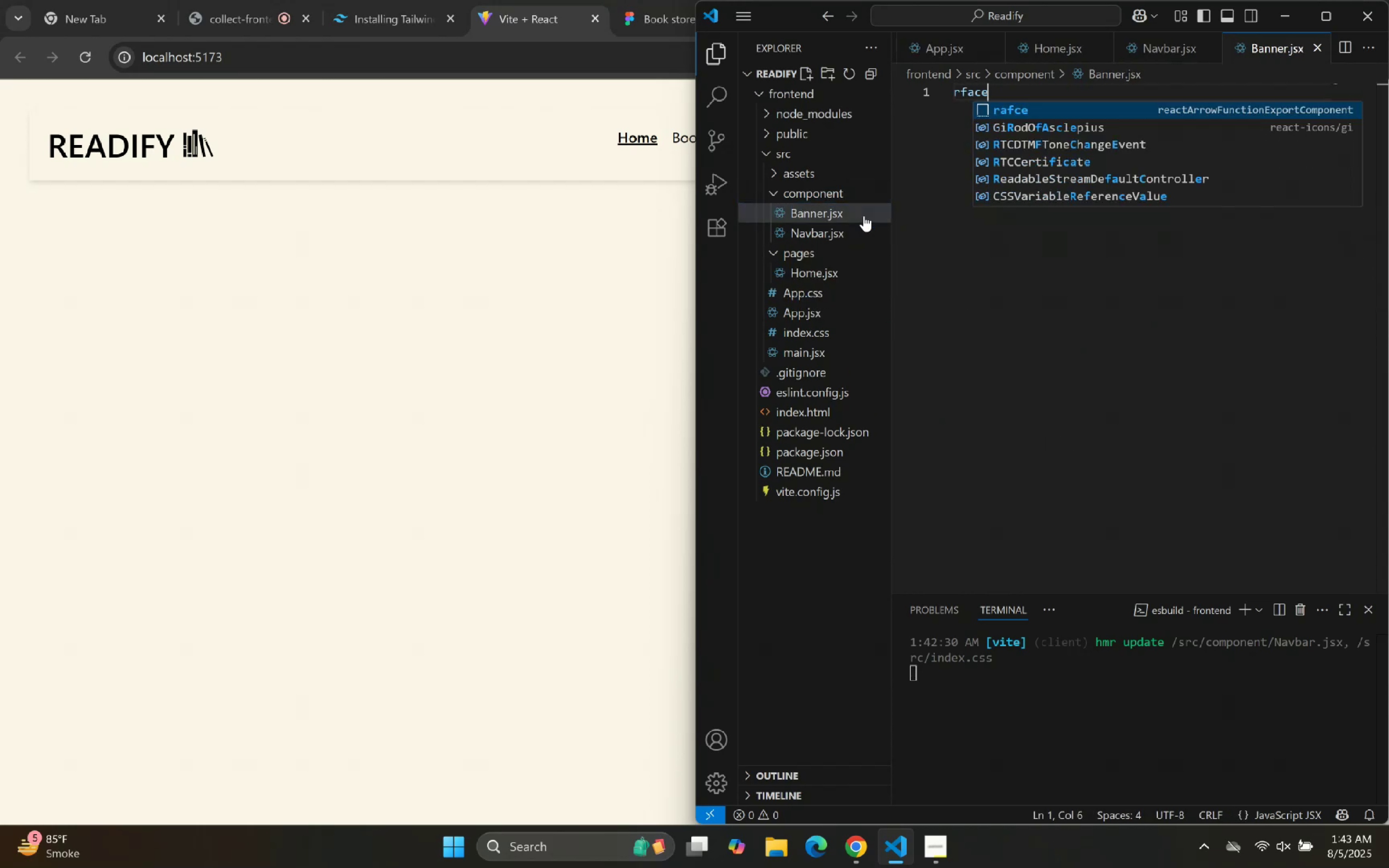 
key(Enter)
 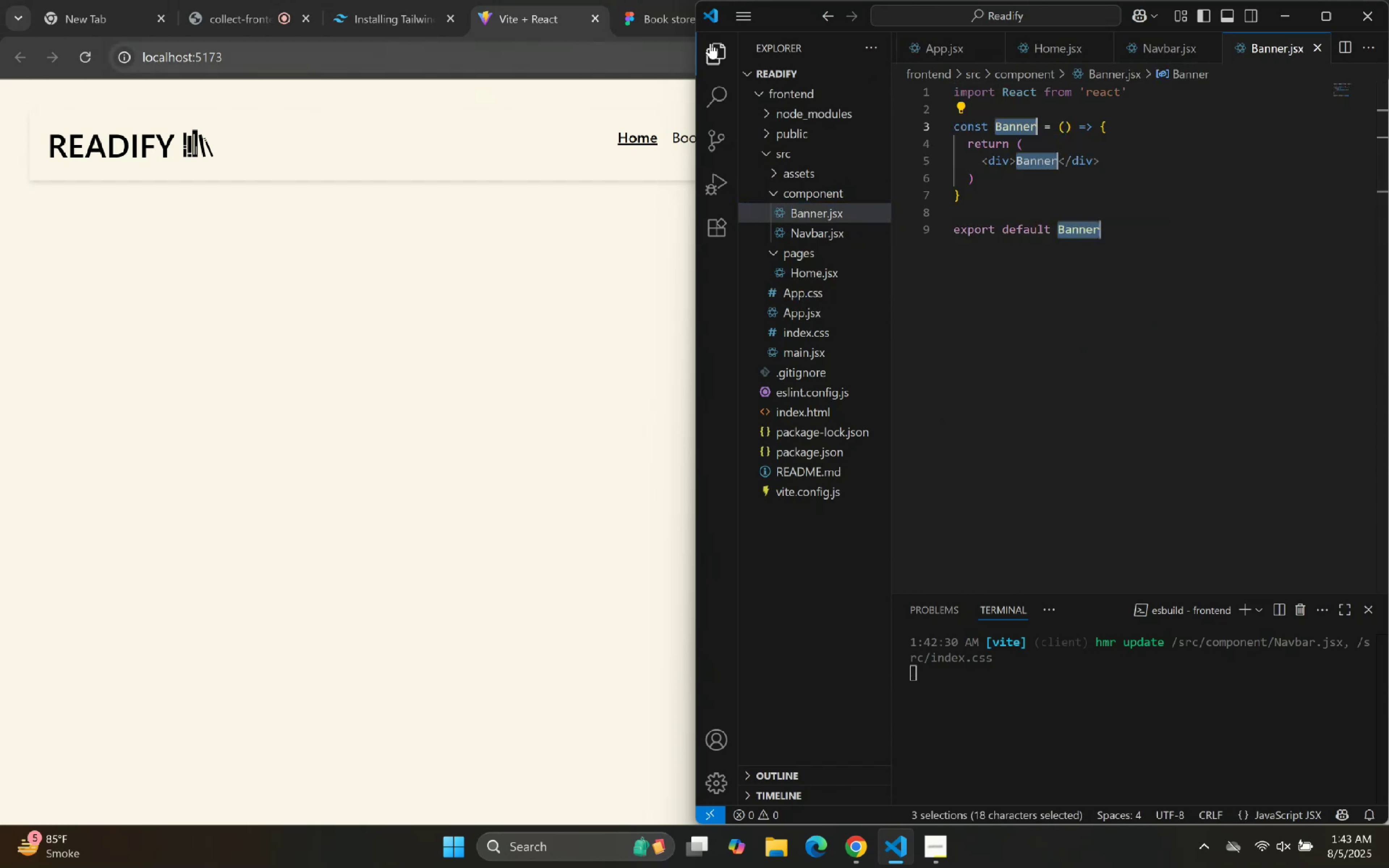 
double_click([996, 146])
 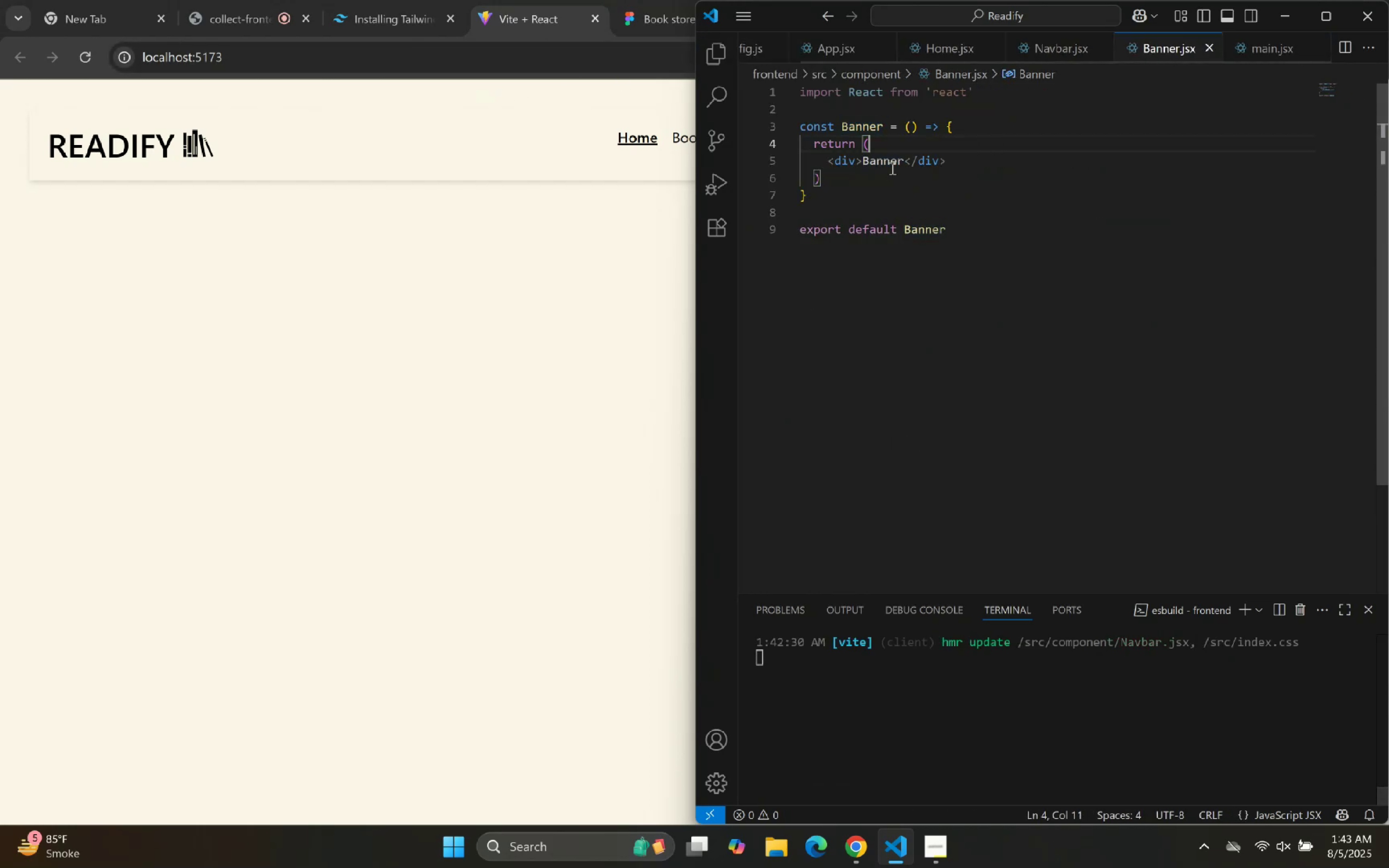 
double_click([891, 168])
 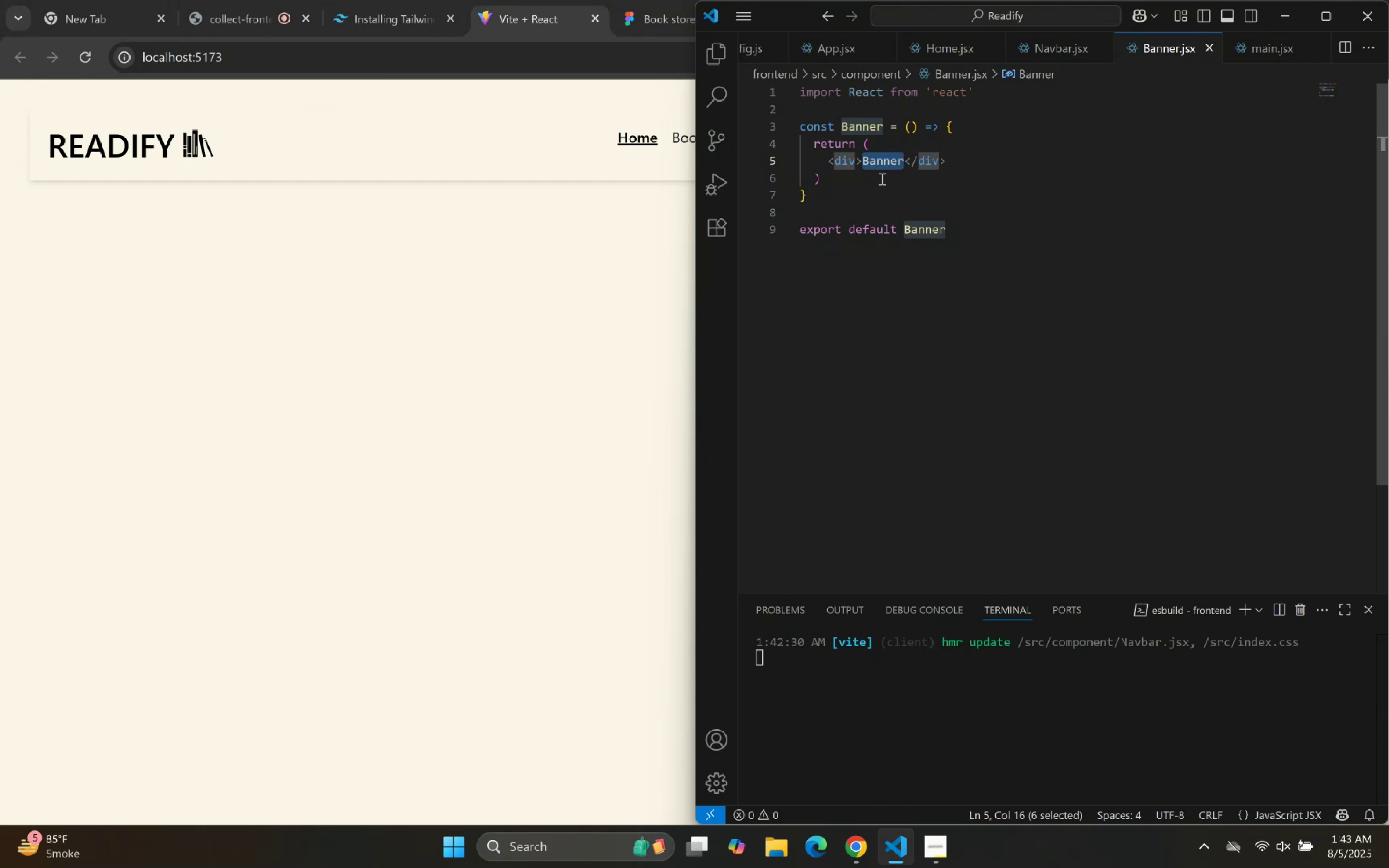 
key(Enter)
 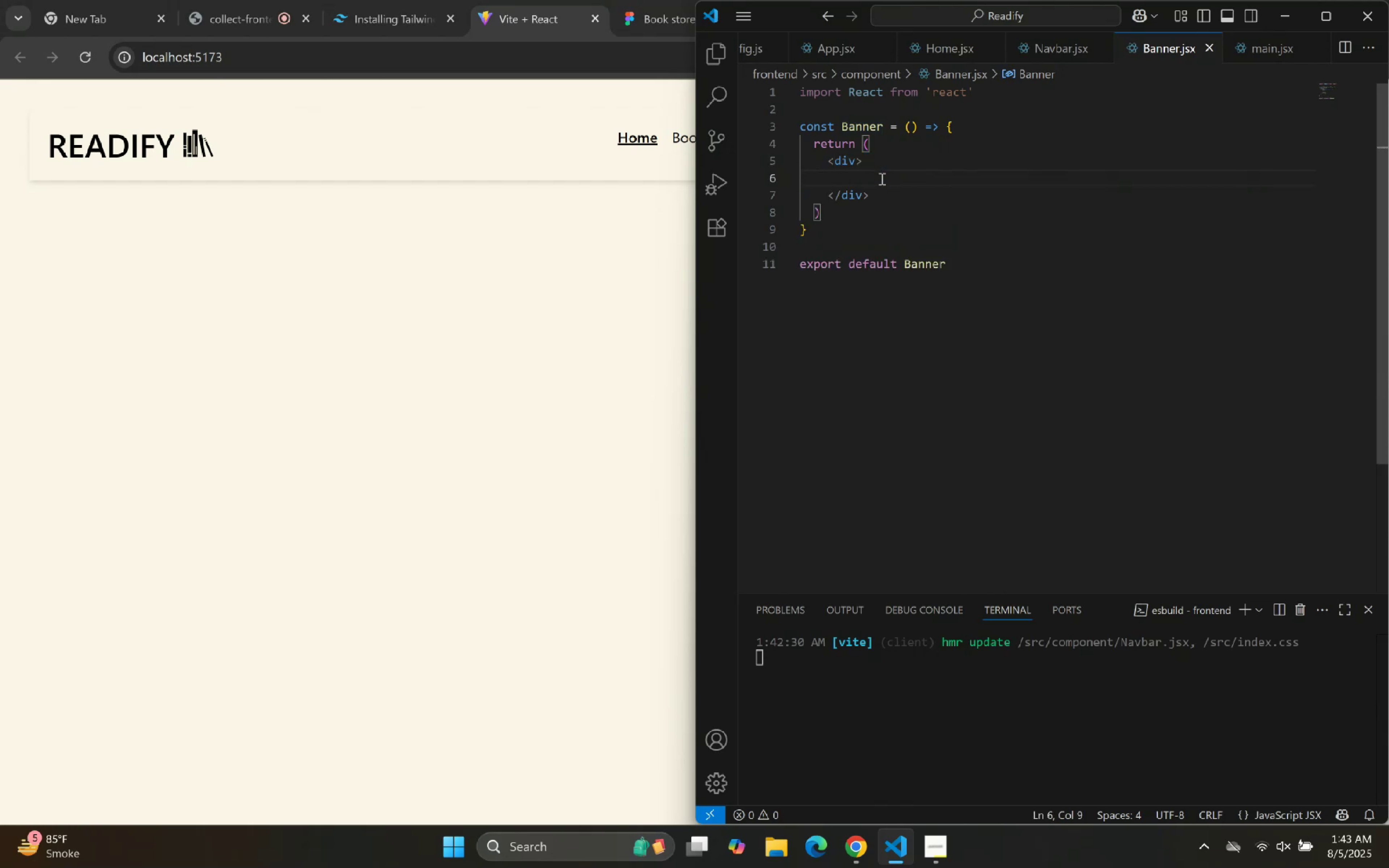 
wait(6.31)
 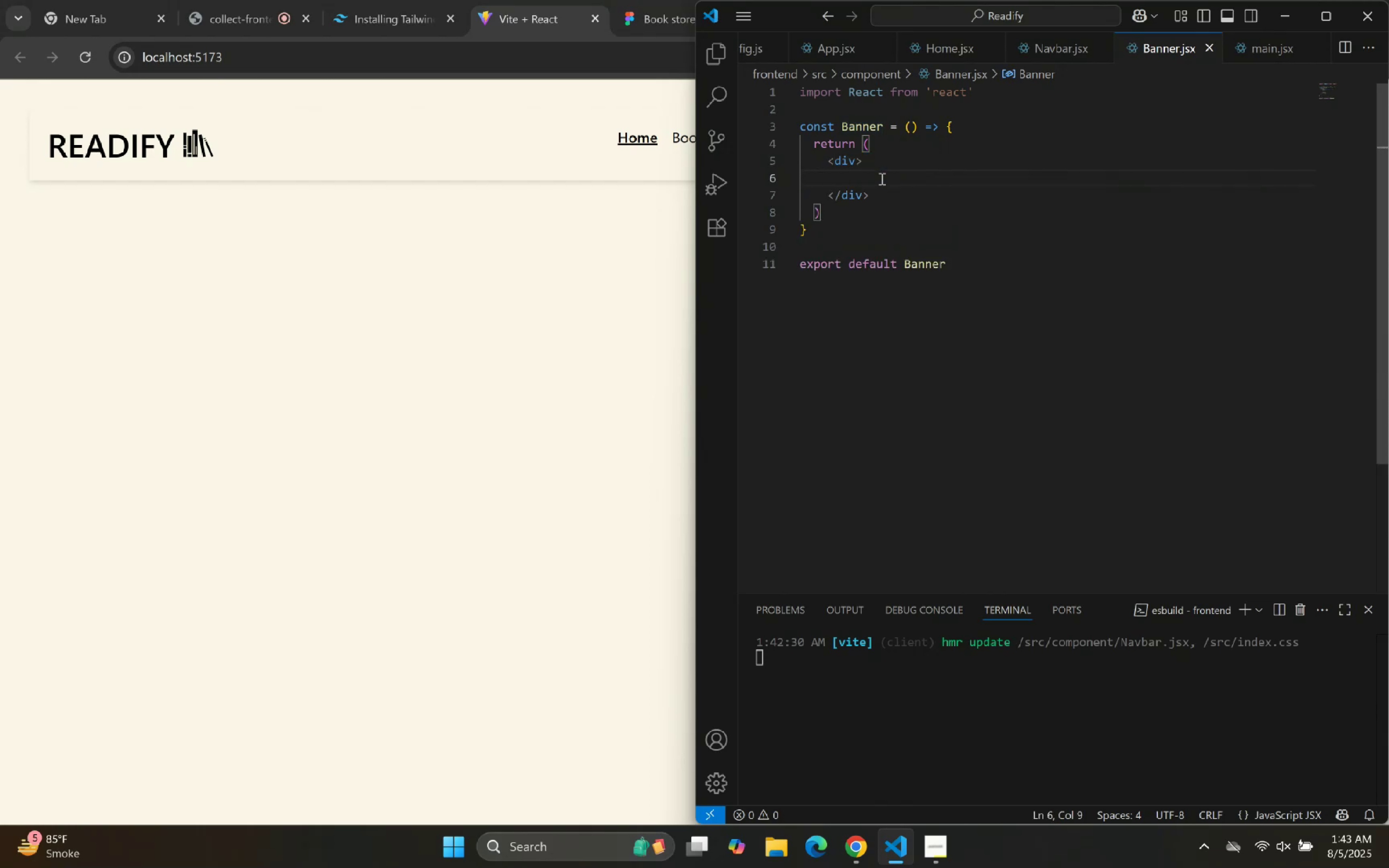 
left_click([895, 173])
 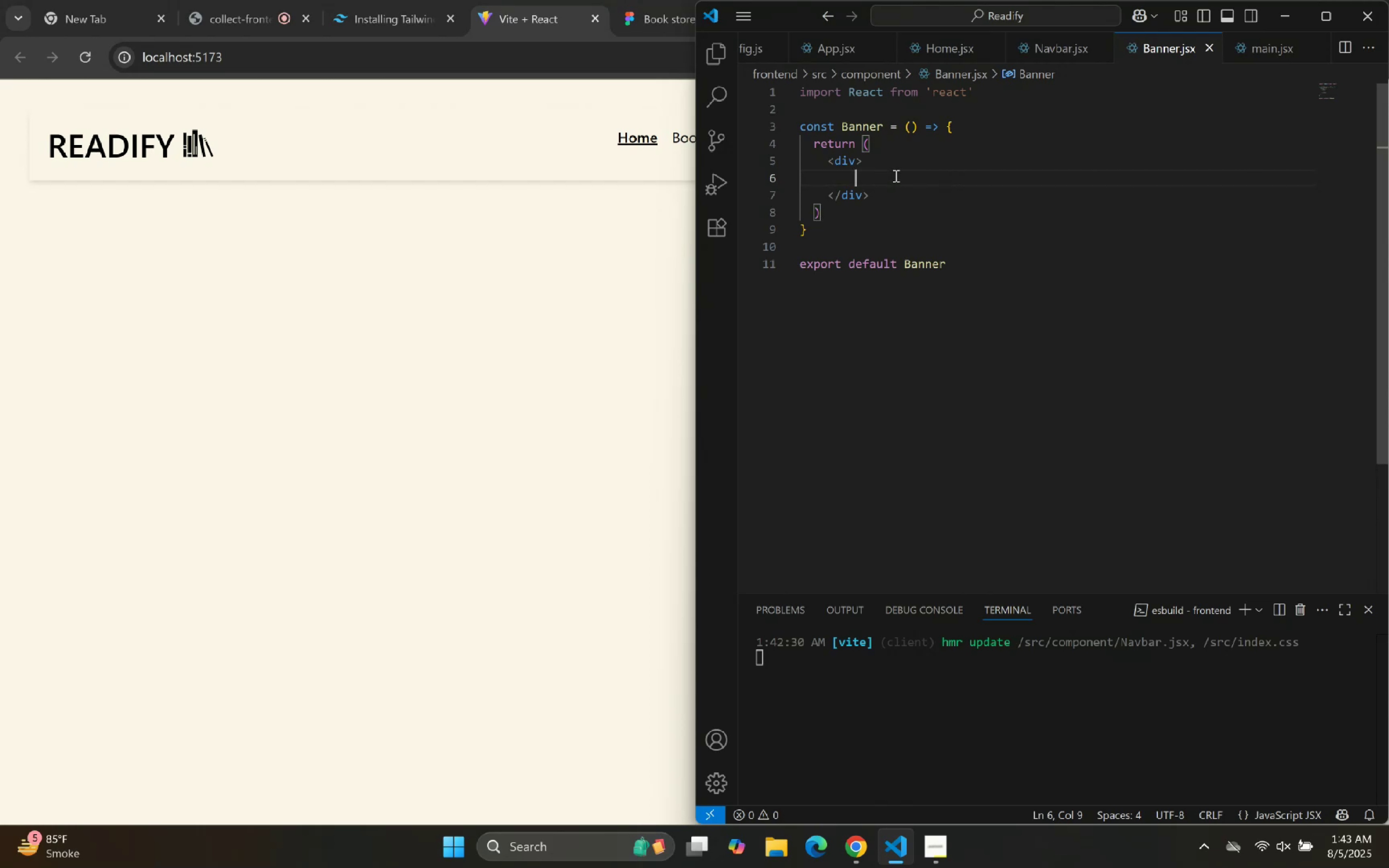 
wait(5.35)
 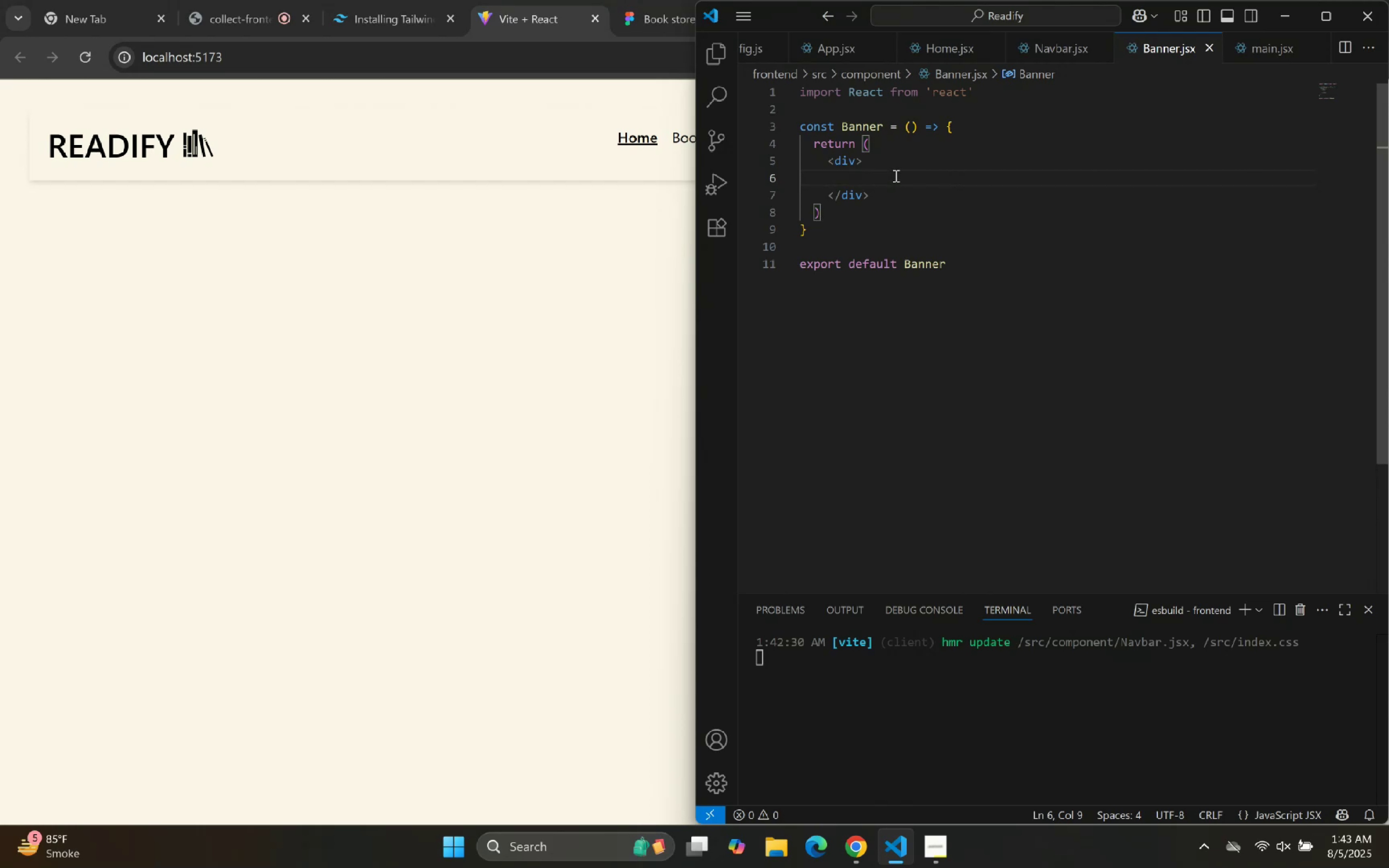 
type(div)
 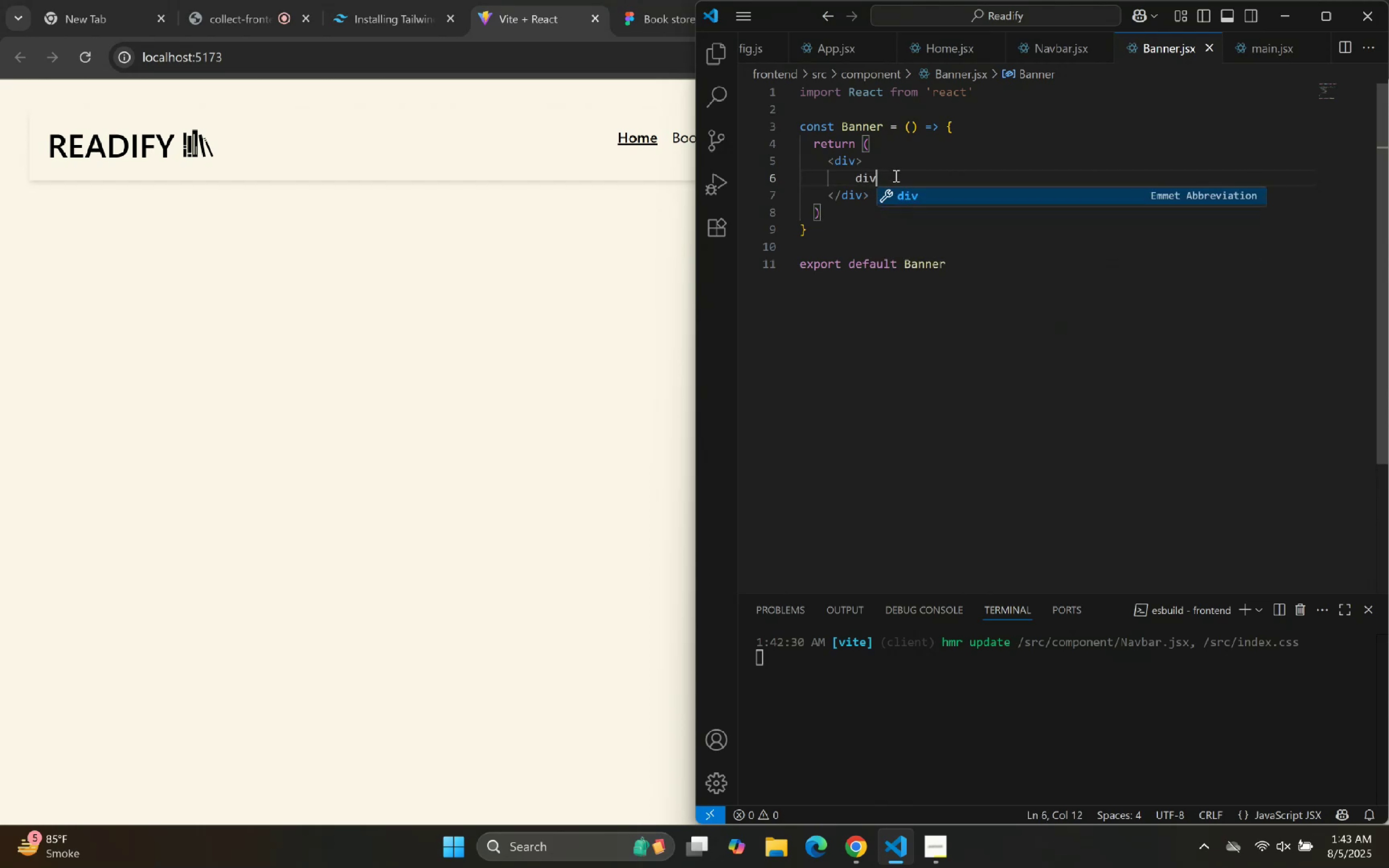 
key(Enter)
 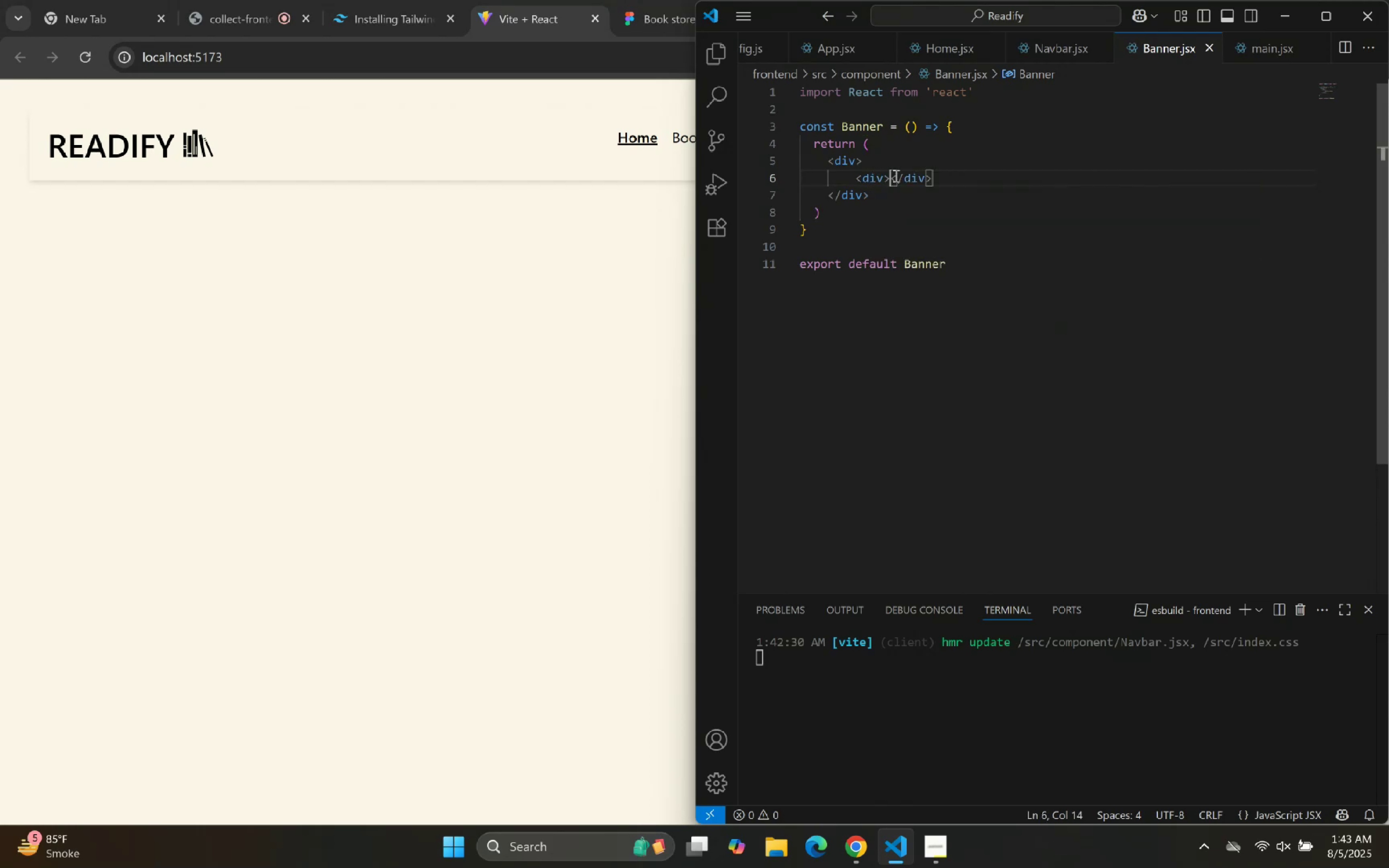 
key(Enter)
 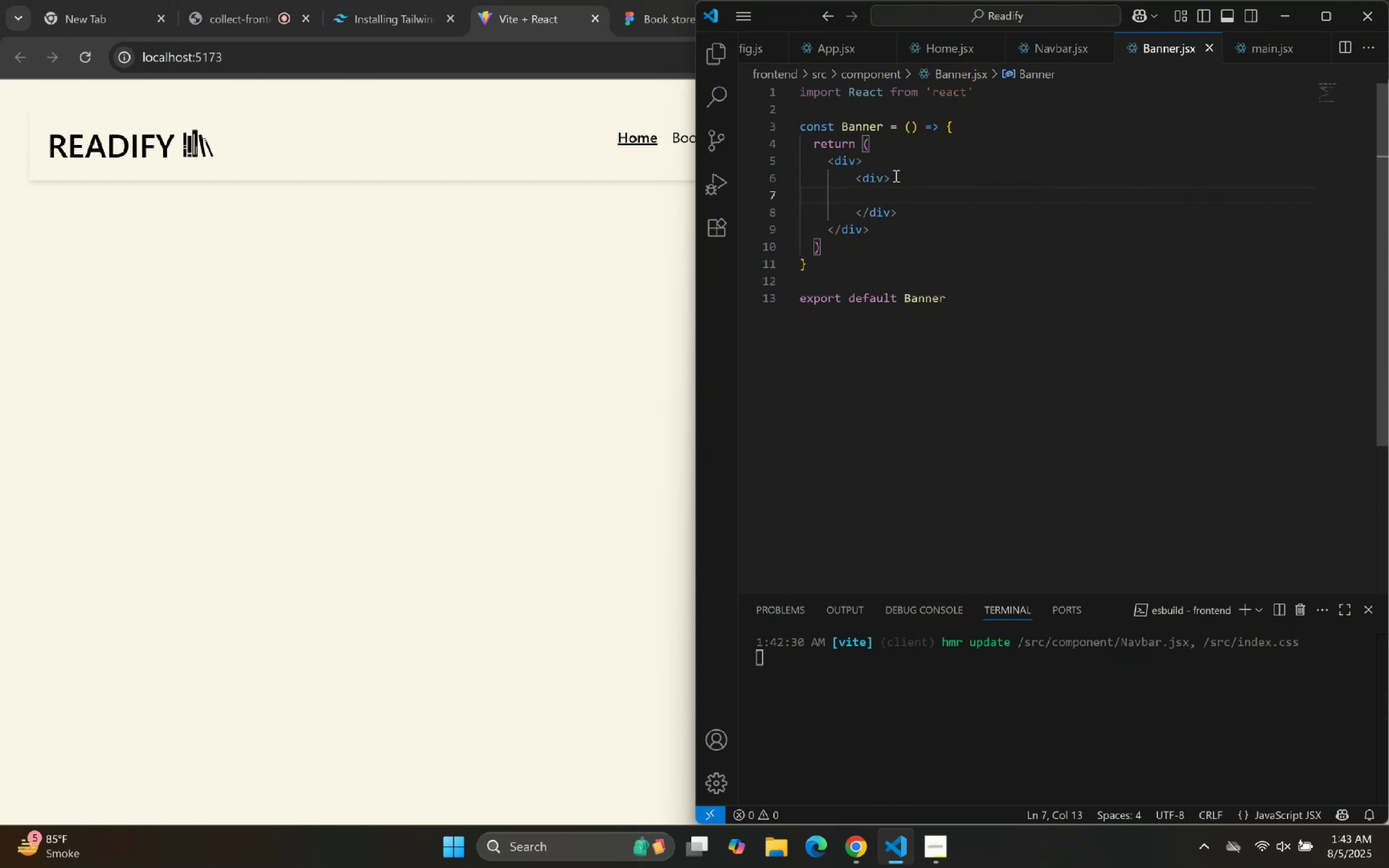 
key(ArrowDown)
 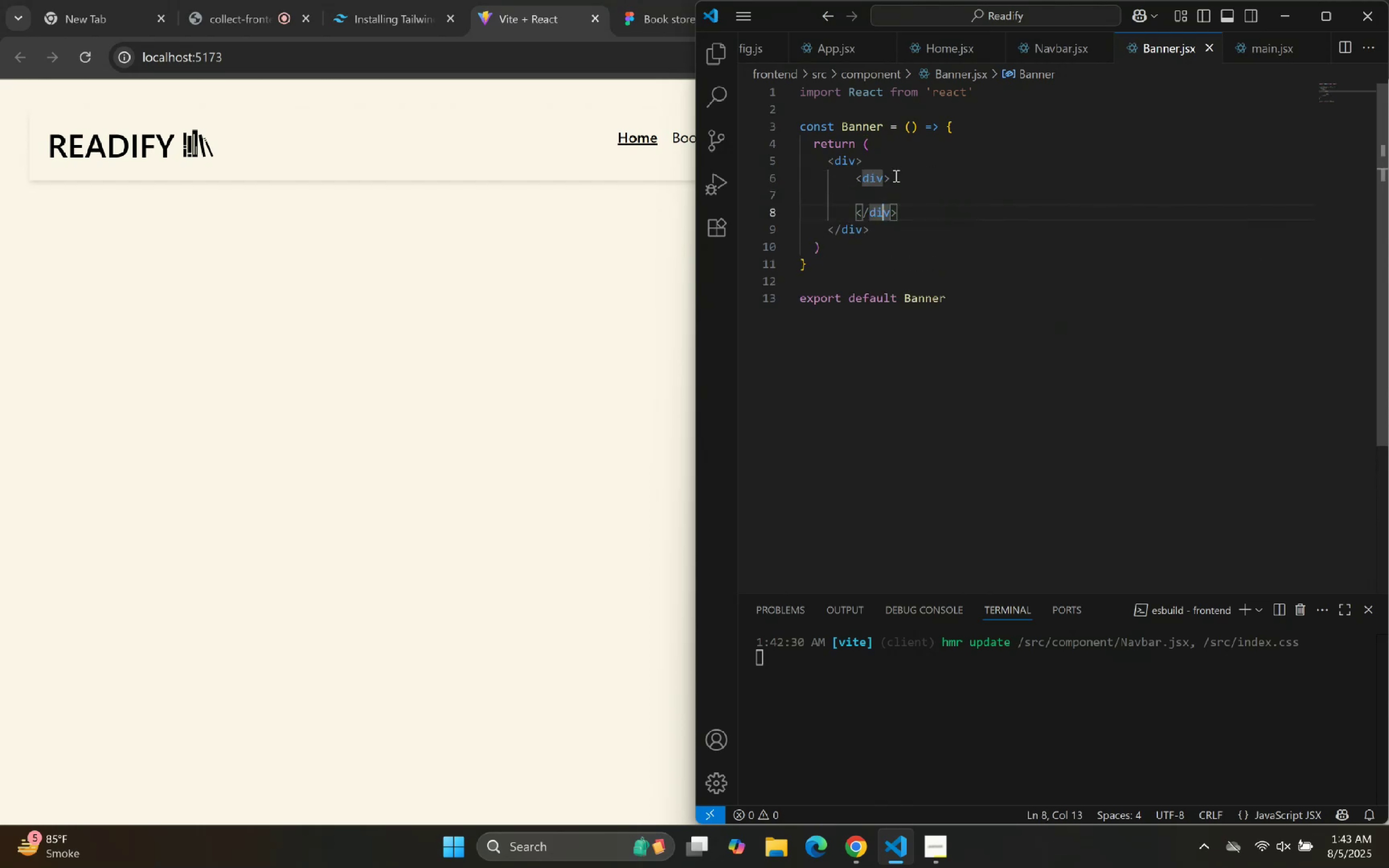 
key(ArrowRight)
 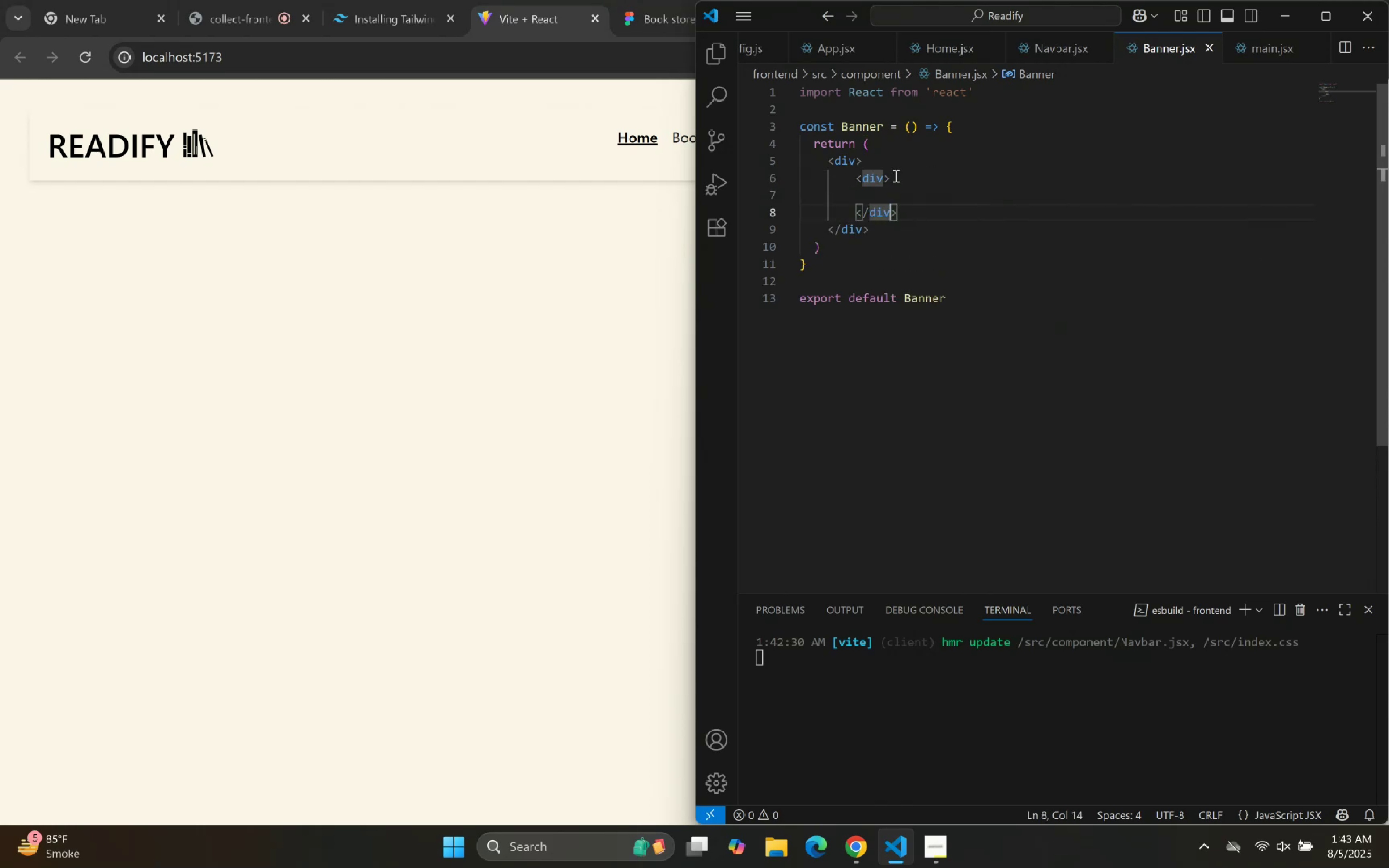 
key(ArrowRight)
 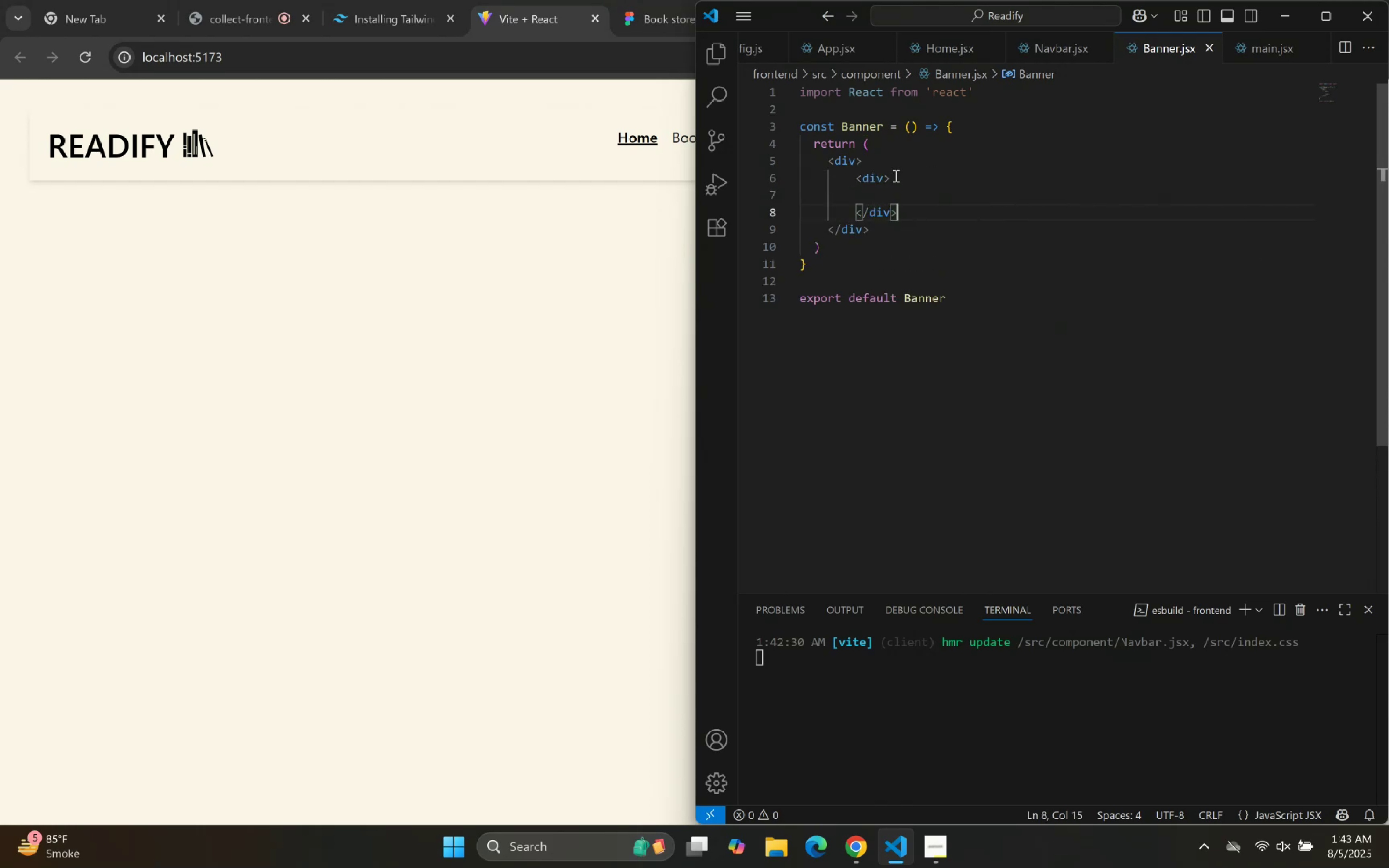 
key(Enter)
 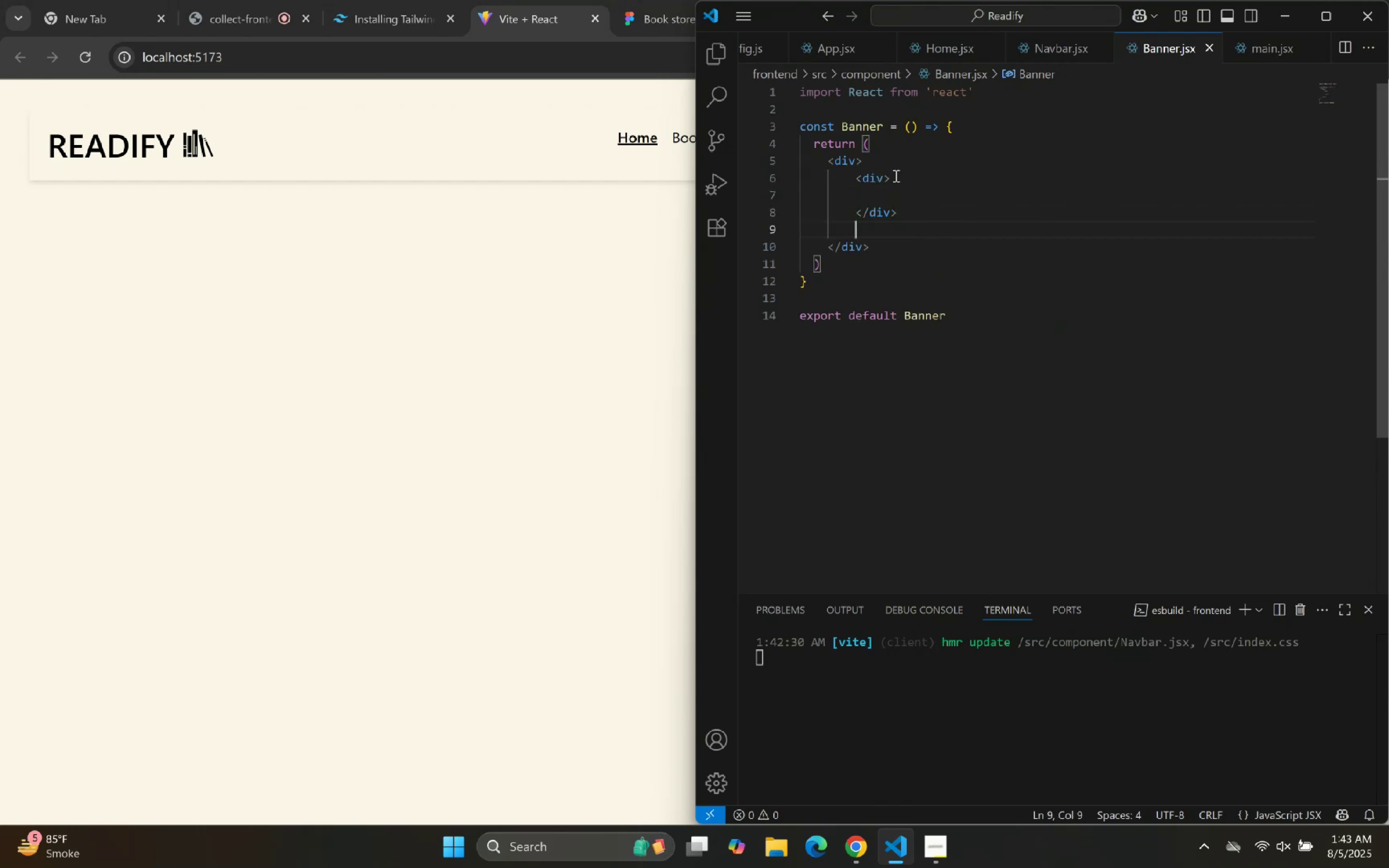 
key(Enter)
 